 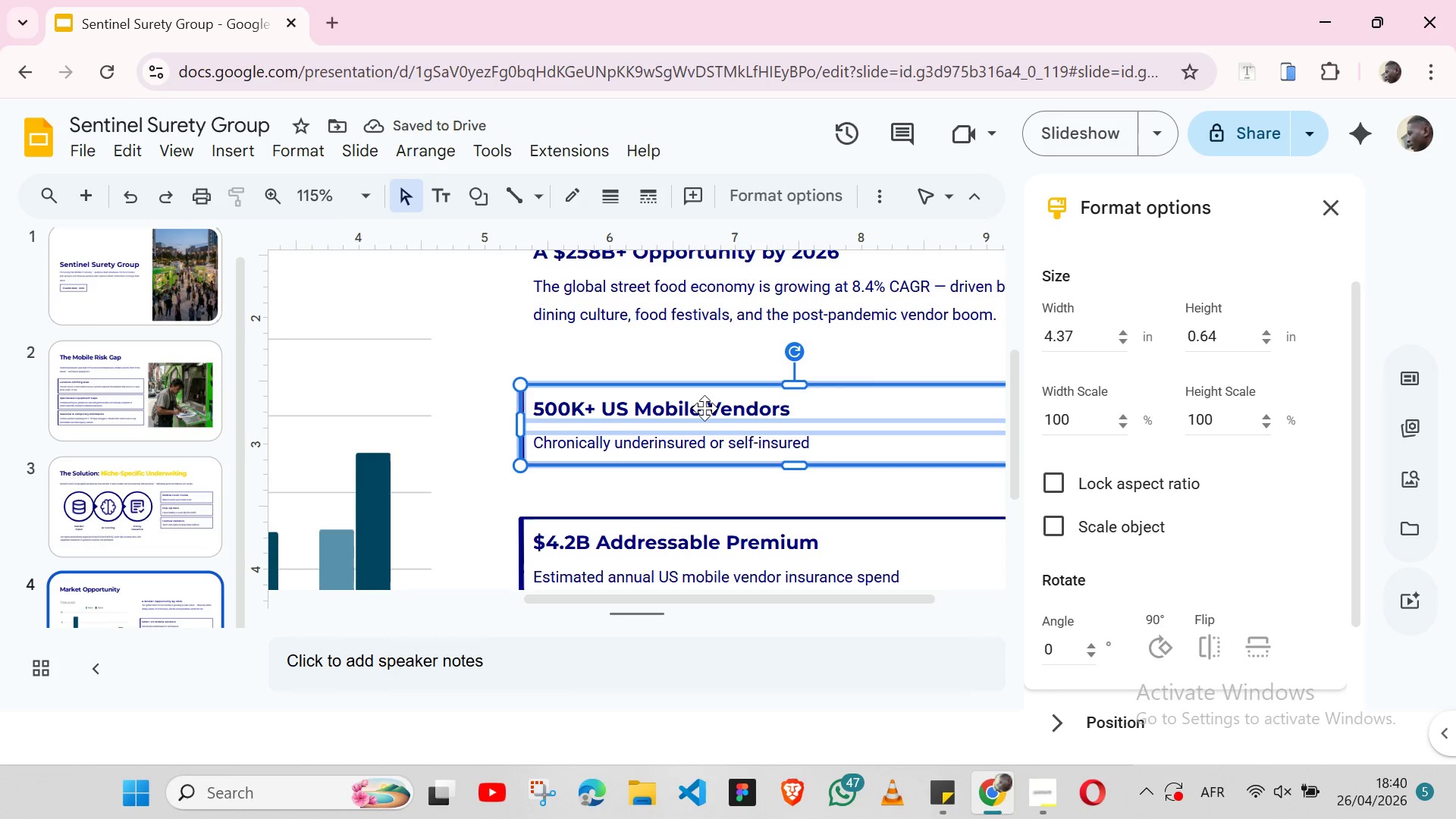 
key(Shift+ShiftLeft)
 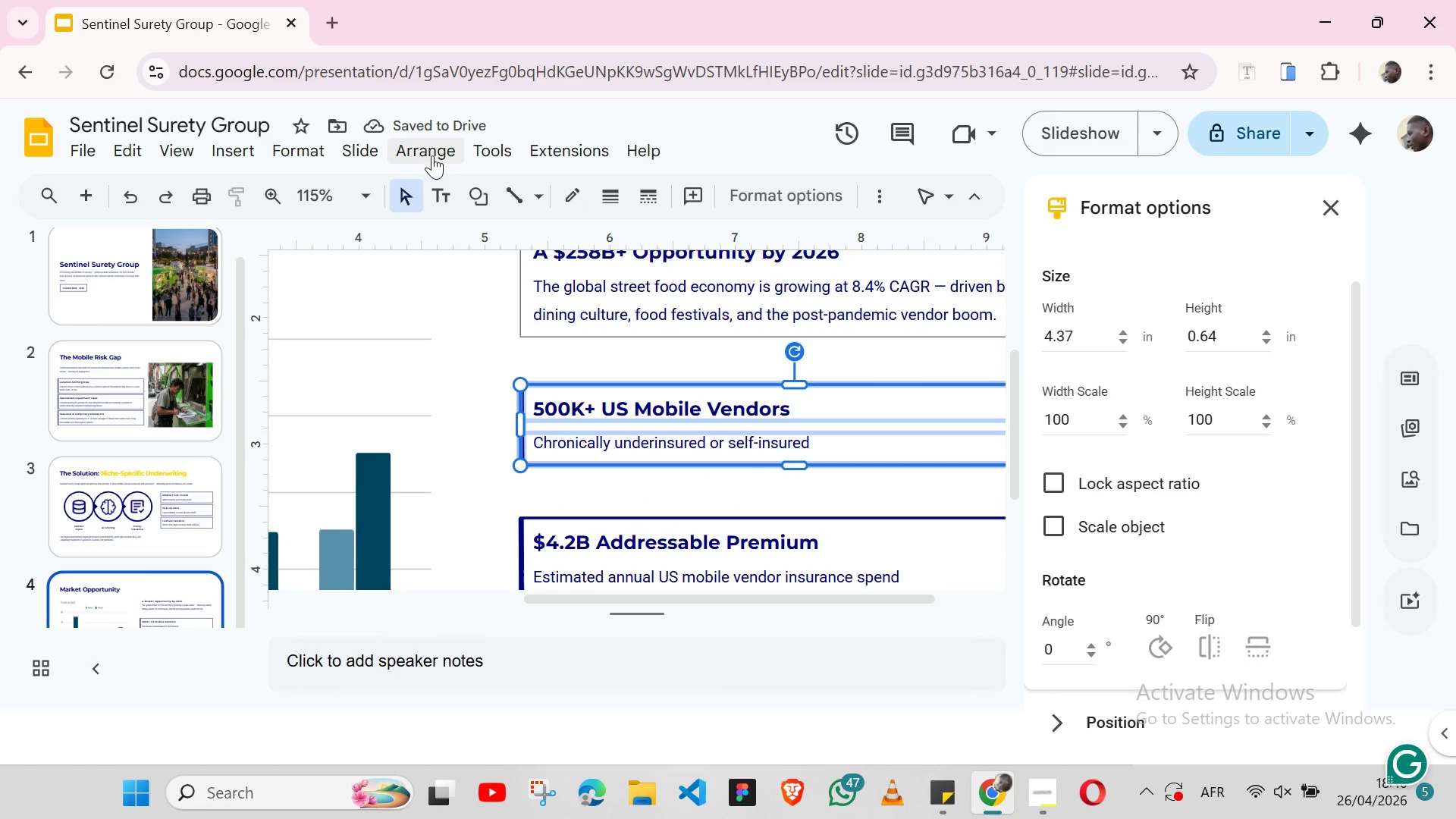 
left_click([432, 155])
 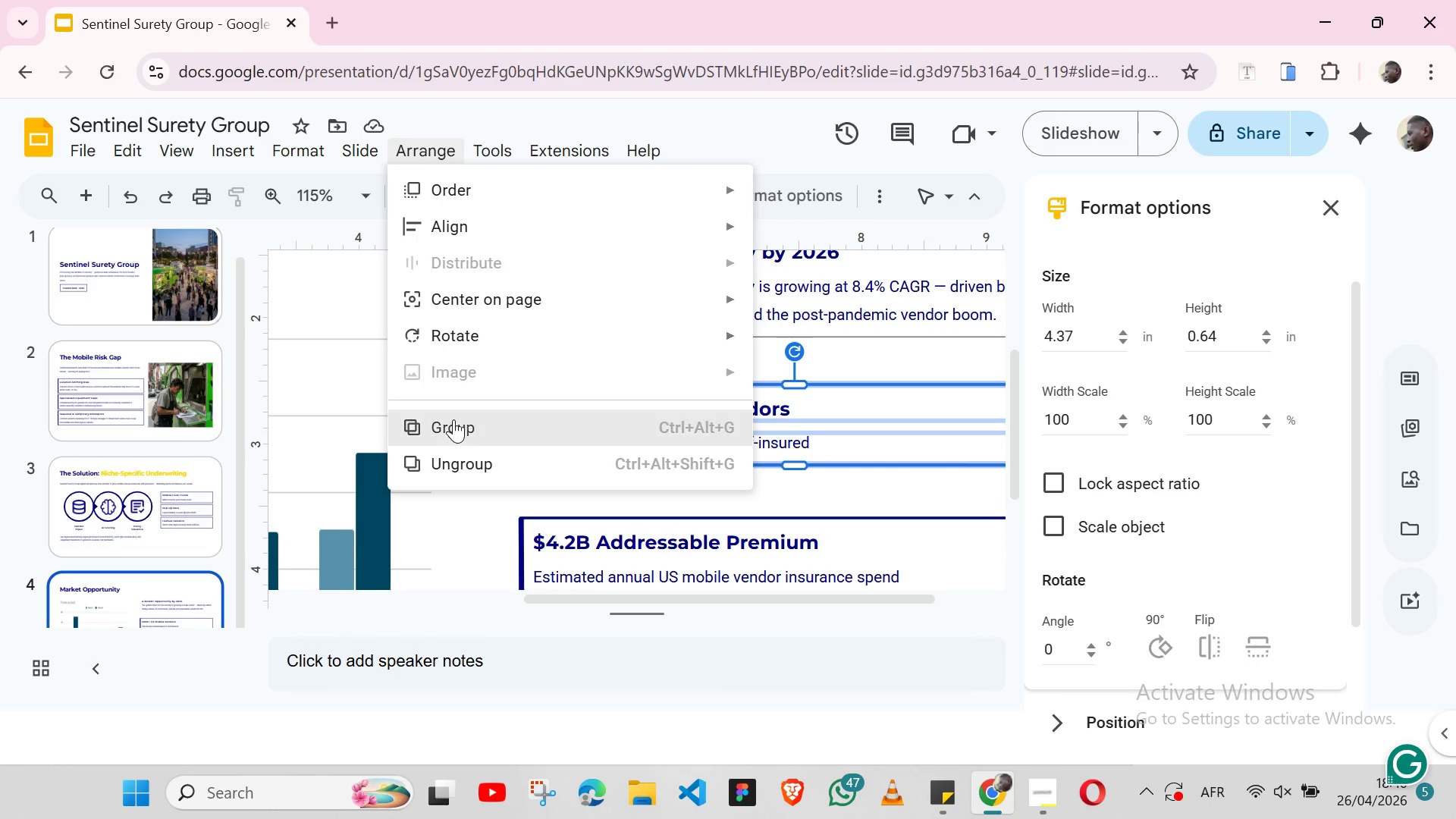 
left_click([453, 419])
 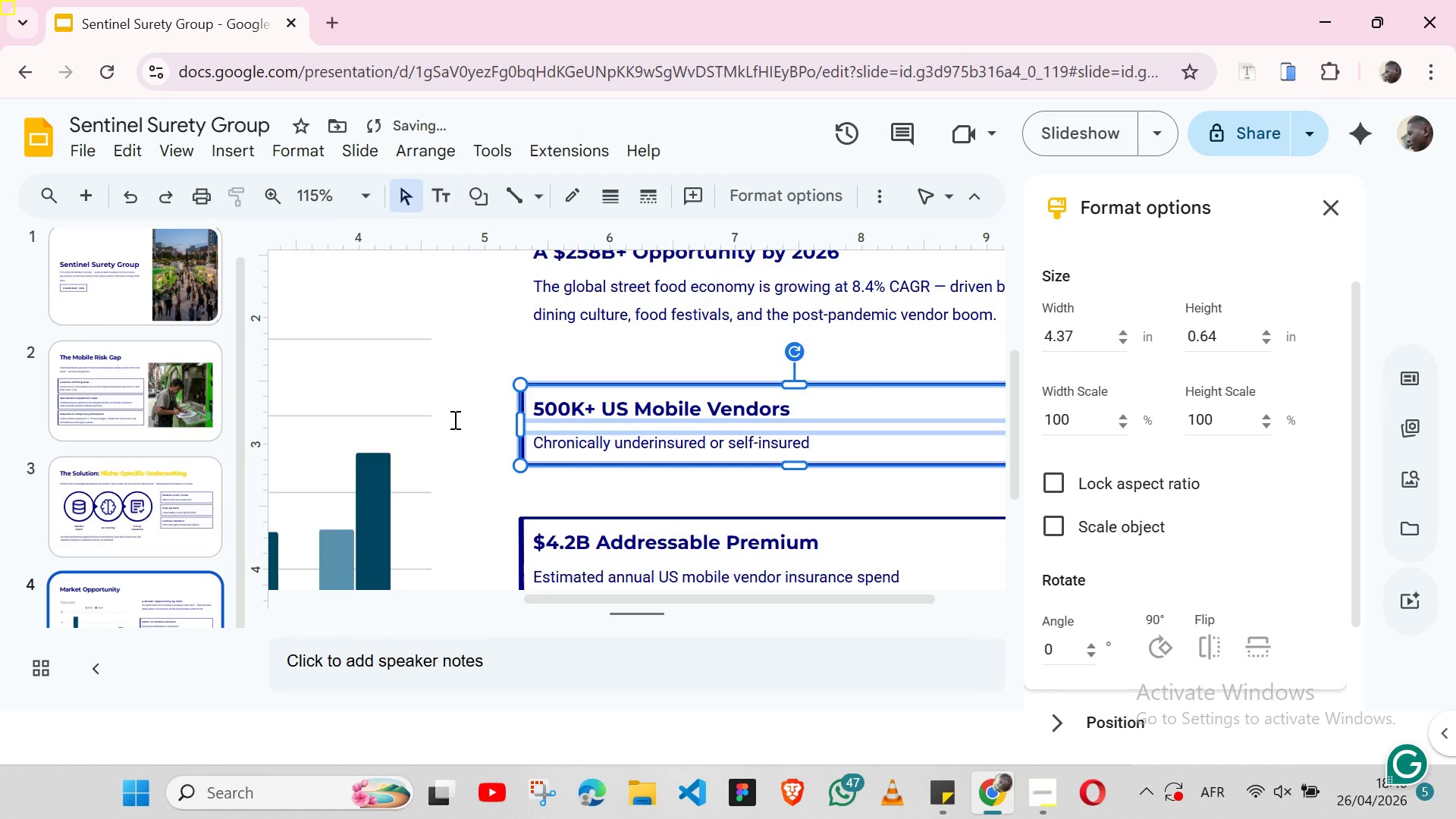 
key(Shift+ArrowUp)
 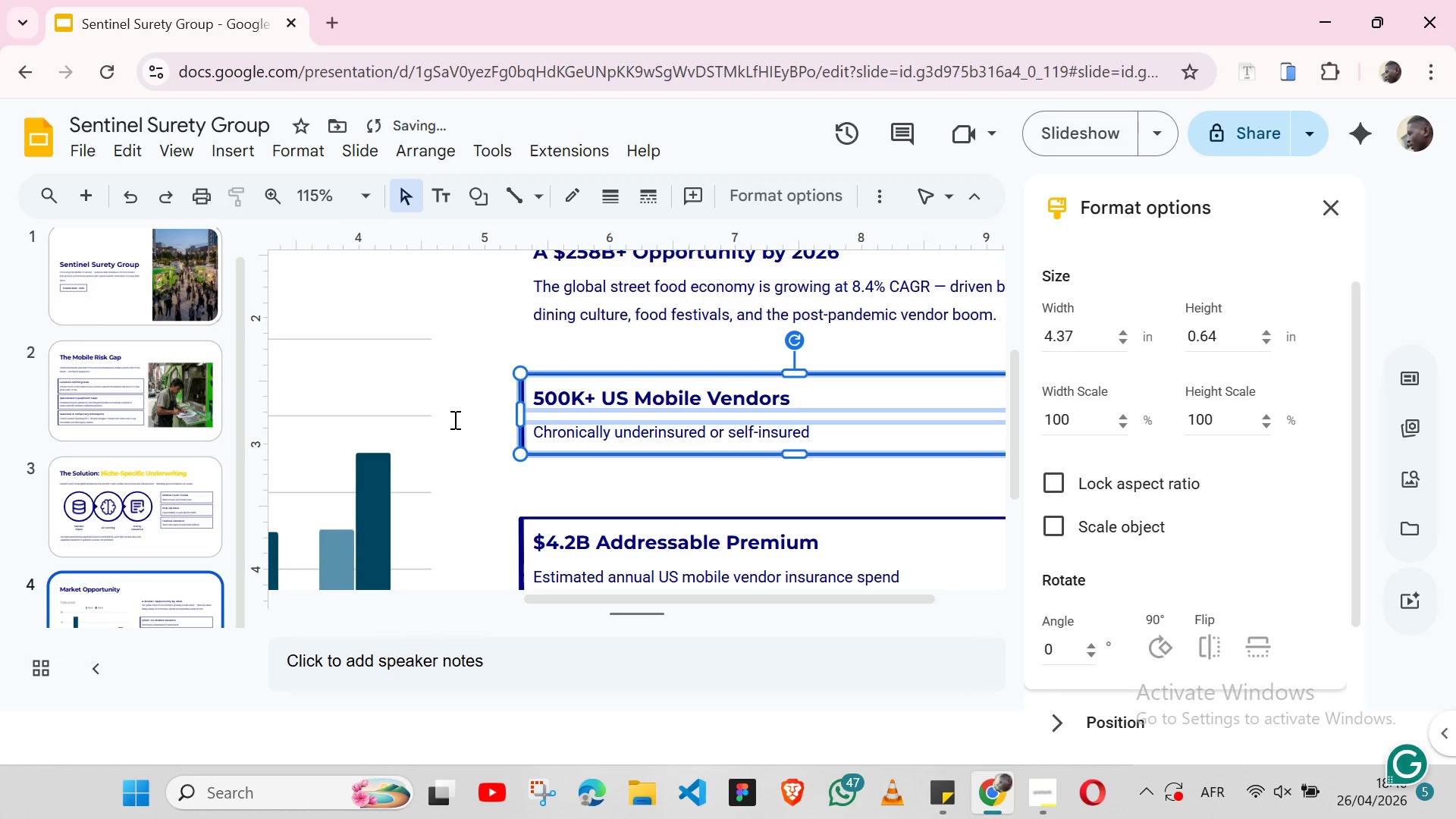 
key(Shift+ArrowUp)
 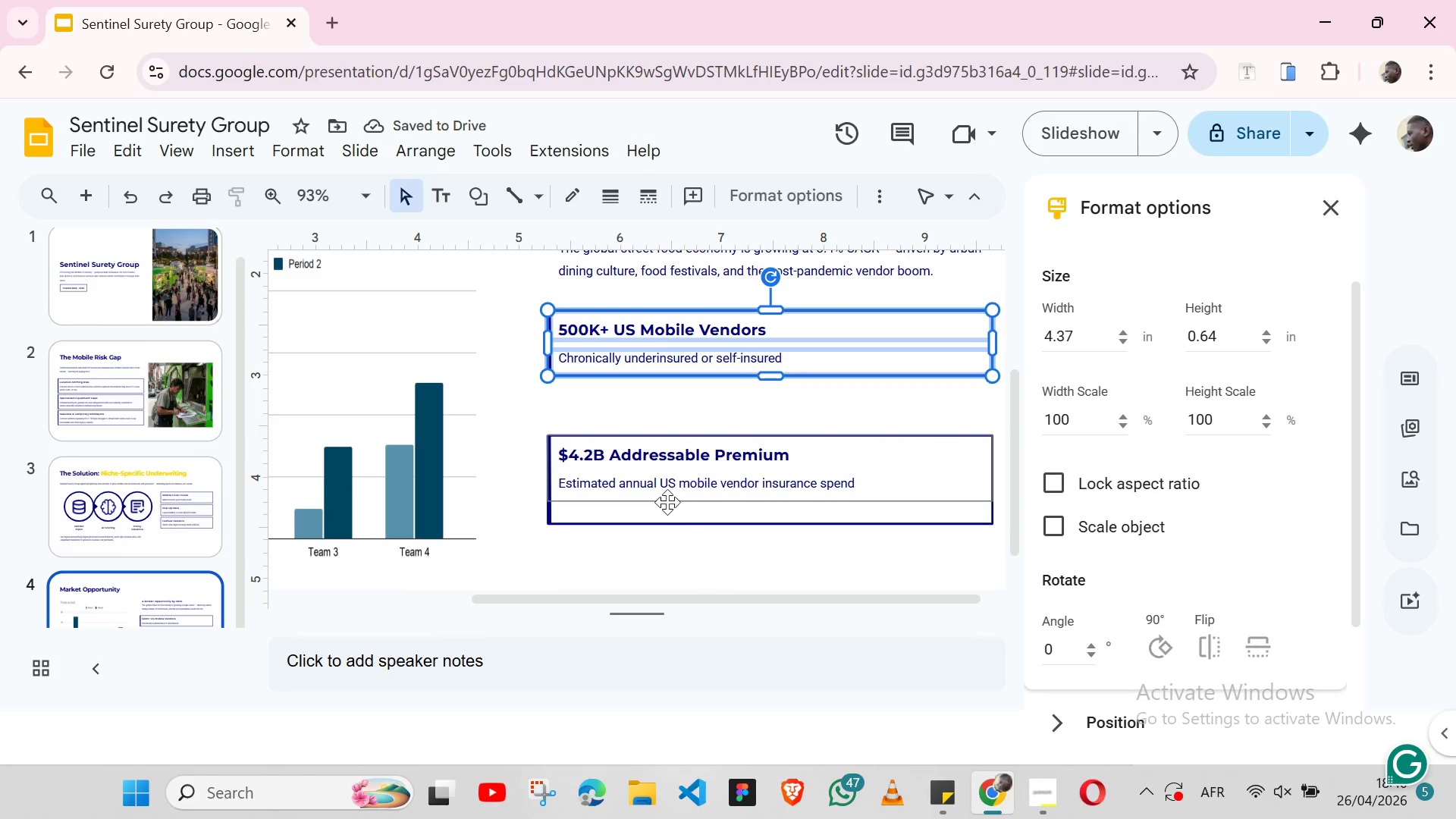 
left_click([669, 498])
 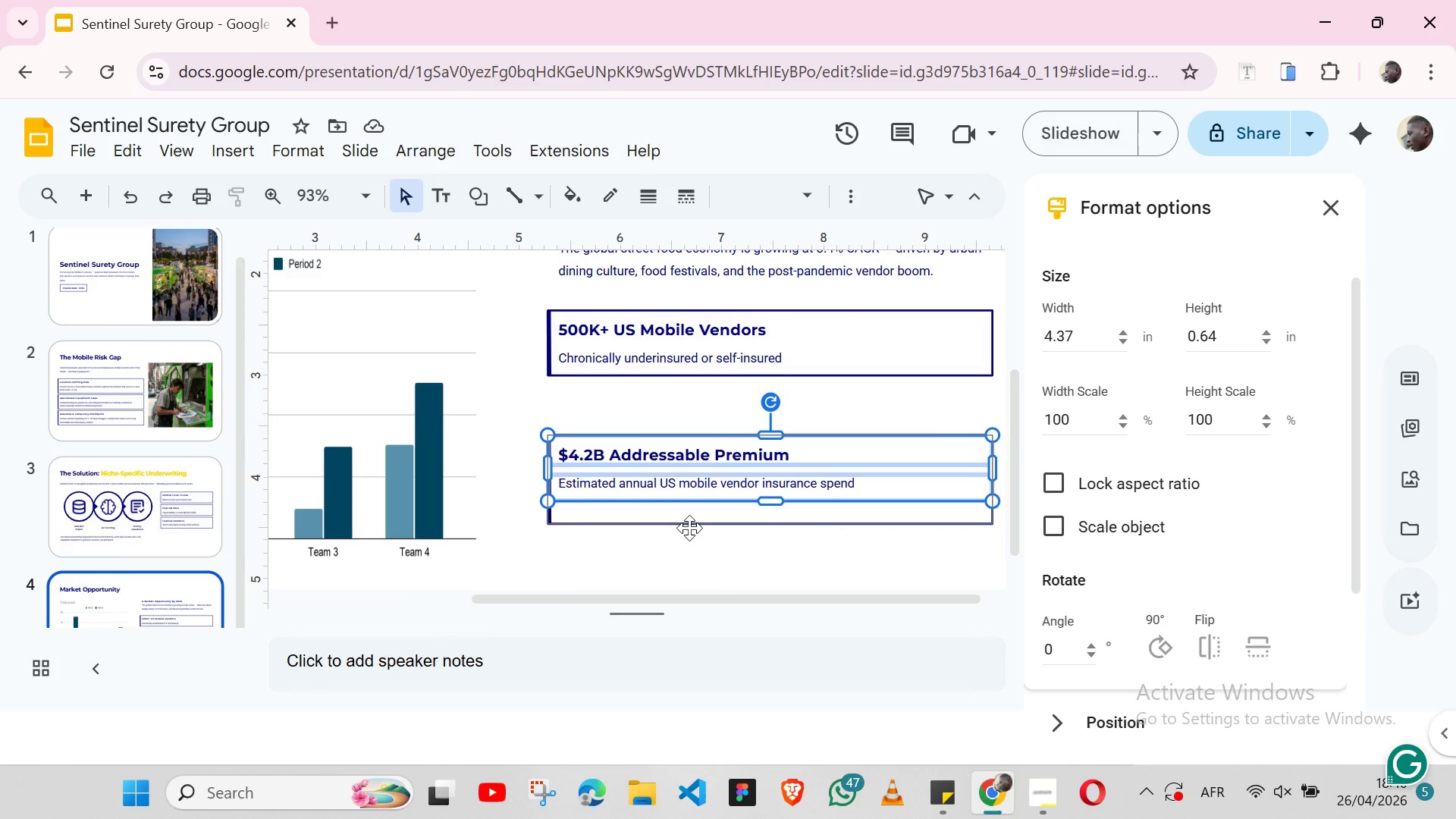 
left_click([689, 528])
 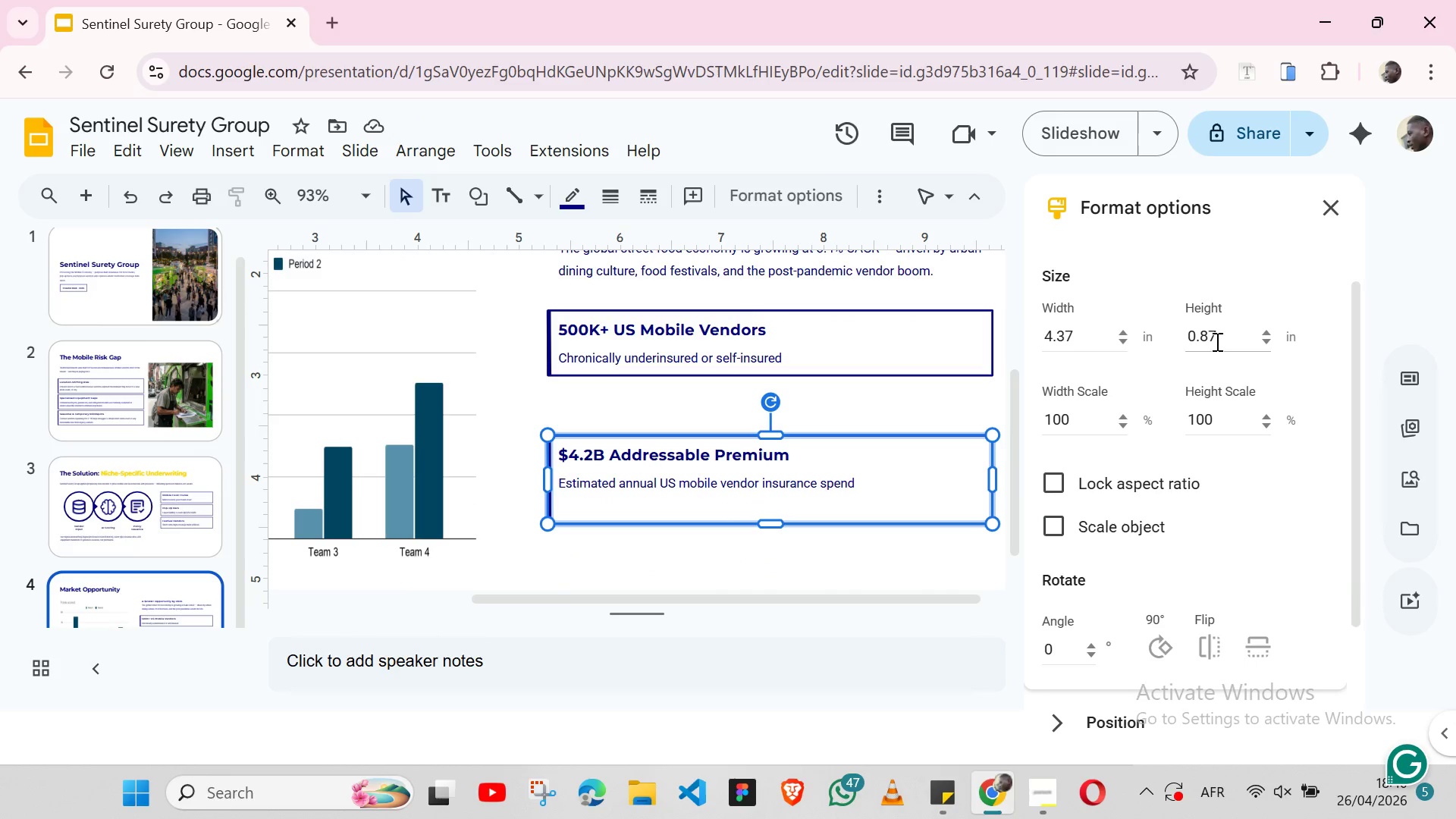 
left_click([1216, 341])
 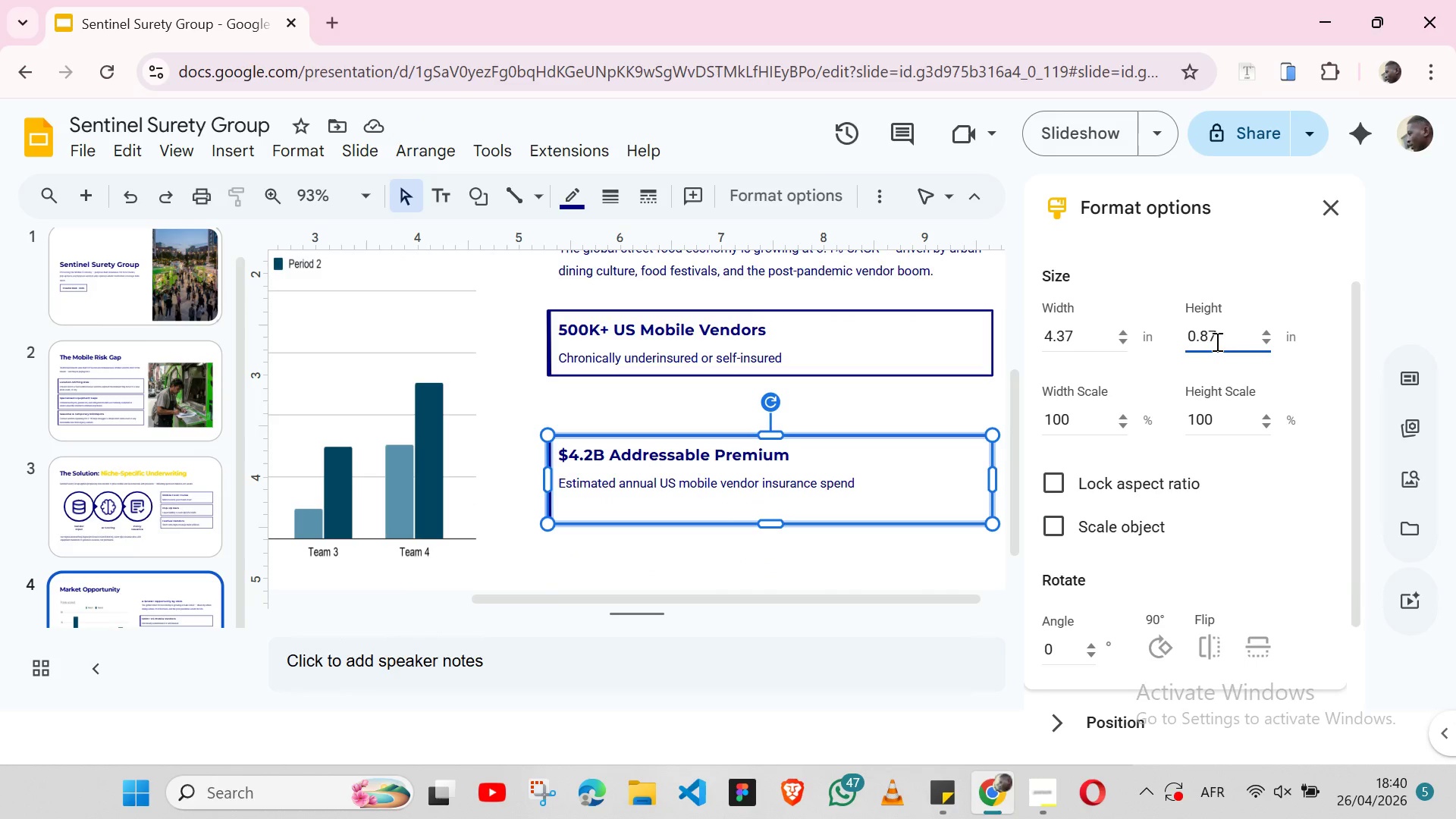 
key(Backspace)
key(Backspace)
type(64)
 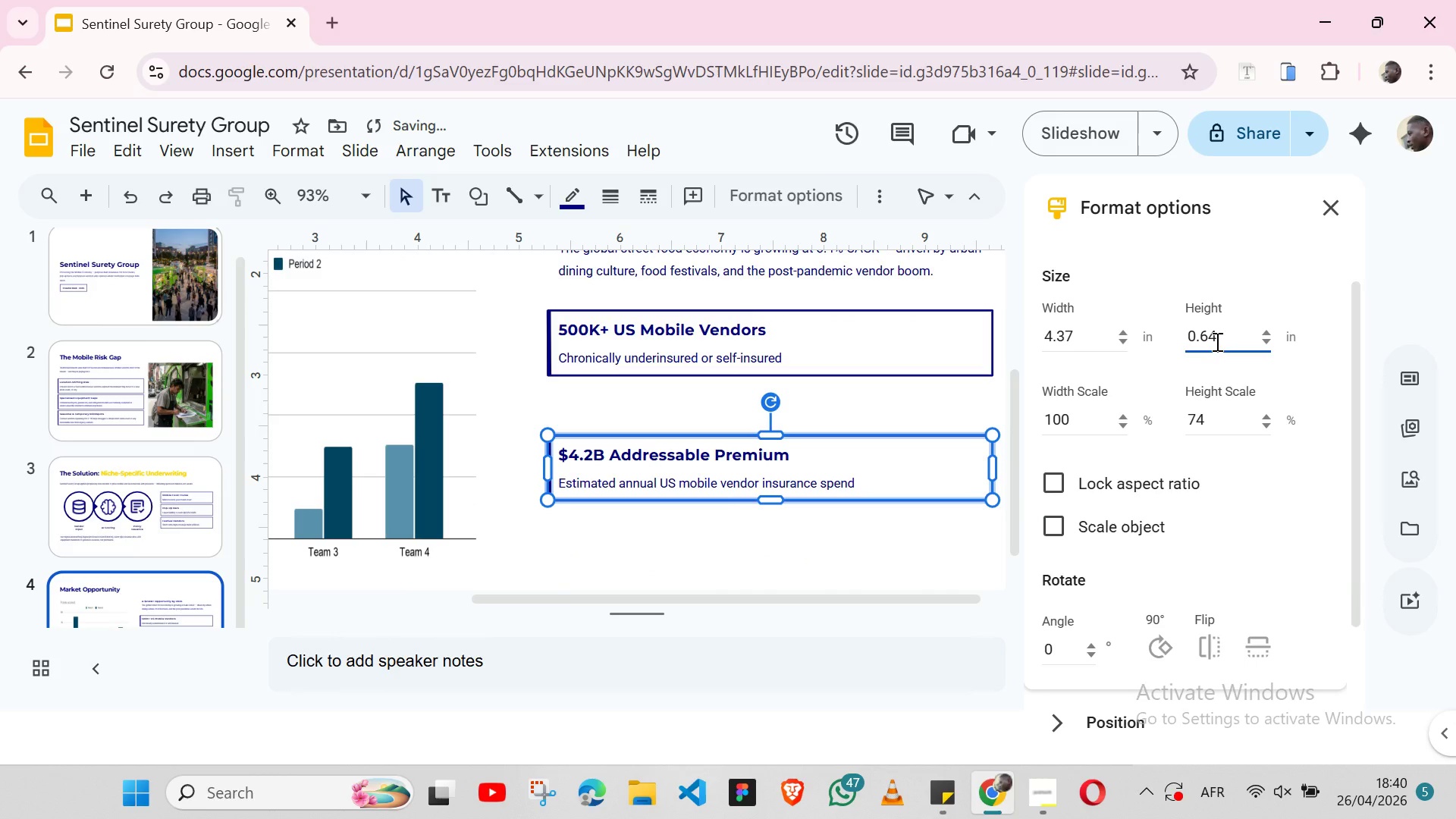 
key(Enter)
 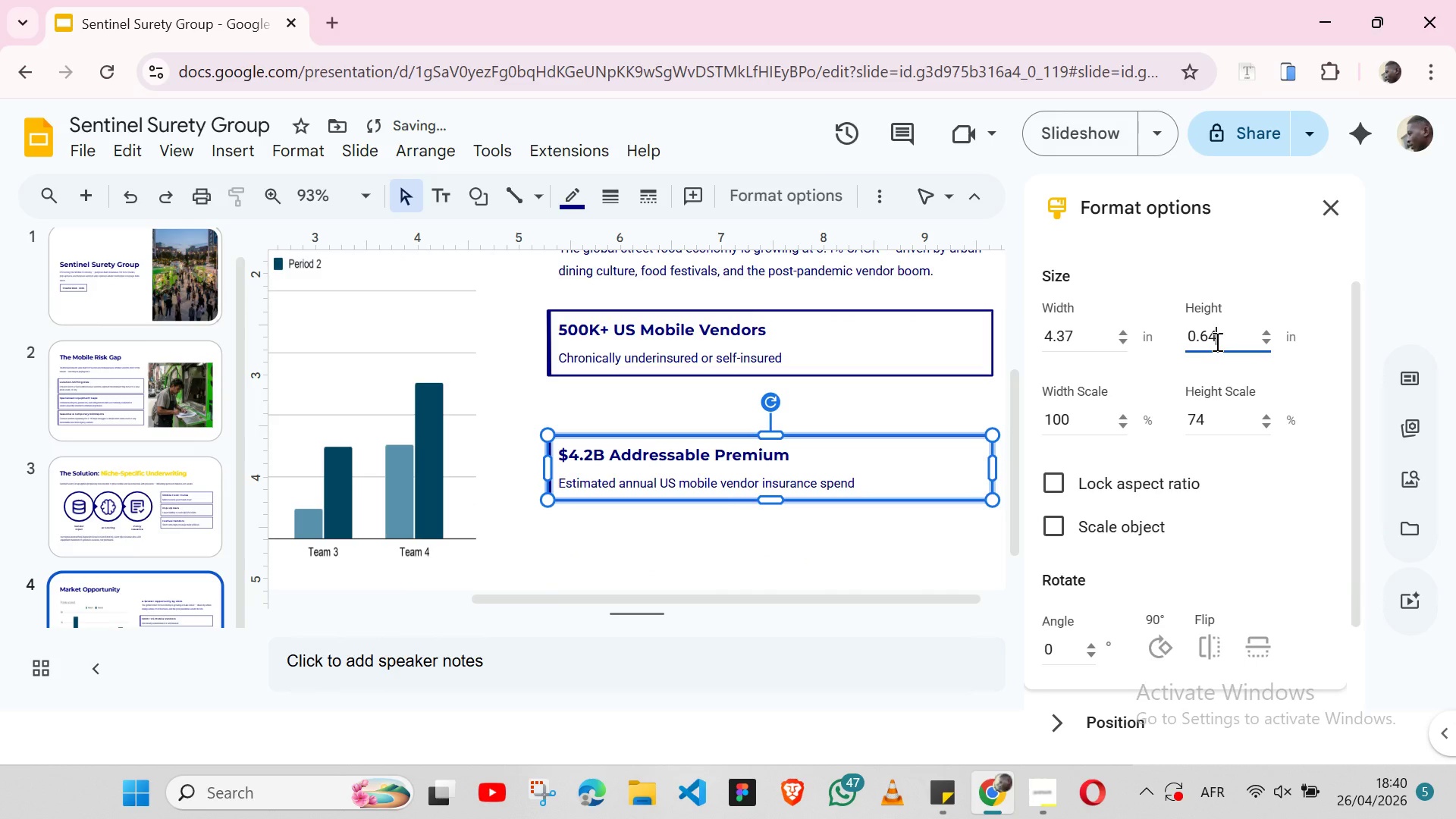 
hold_key(key=ShiftLeft, duration=1.52)
left_click([871, 466])
 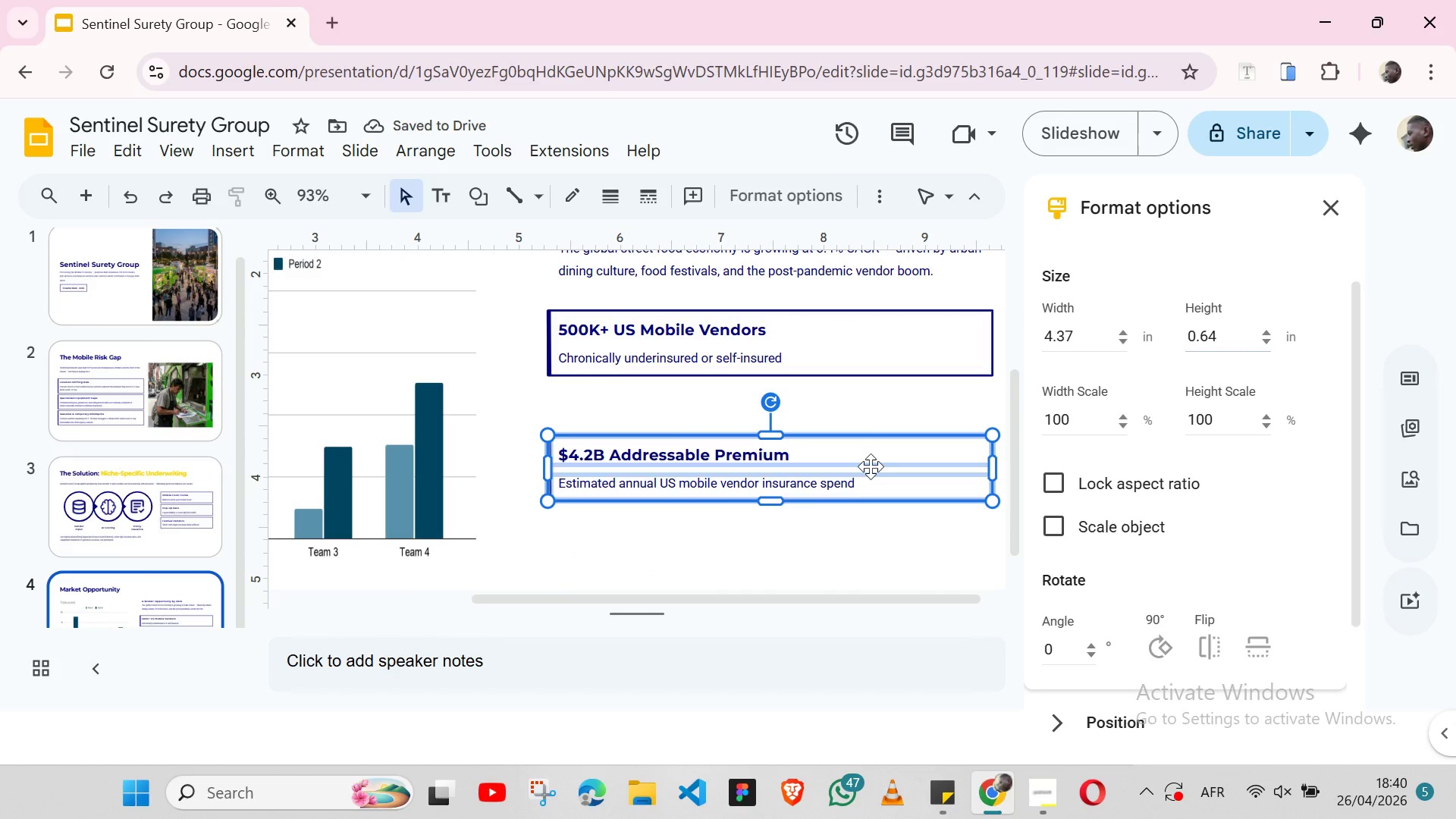 
hold_key(key=ShiftLeft, duration=0.36)
 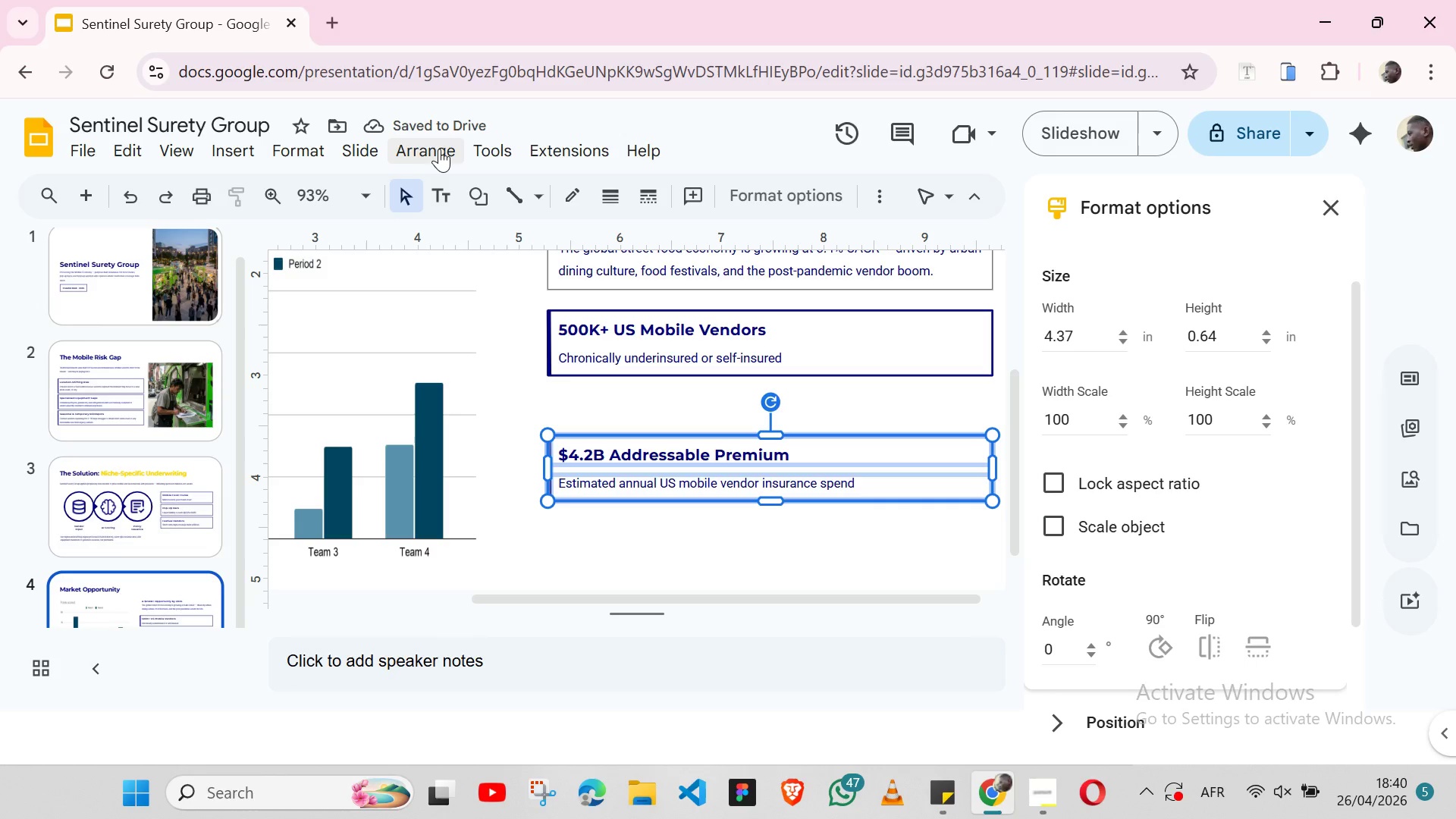 
left_click([439, 149])
 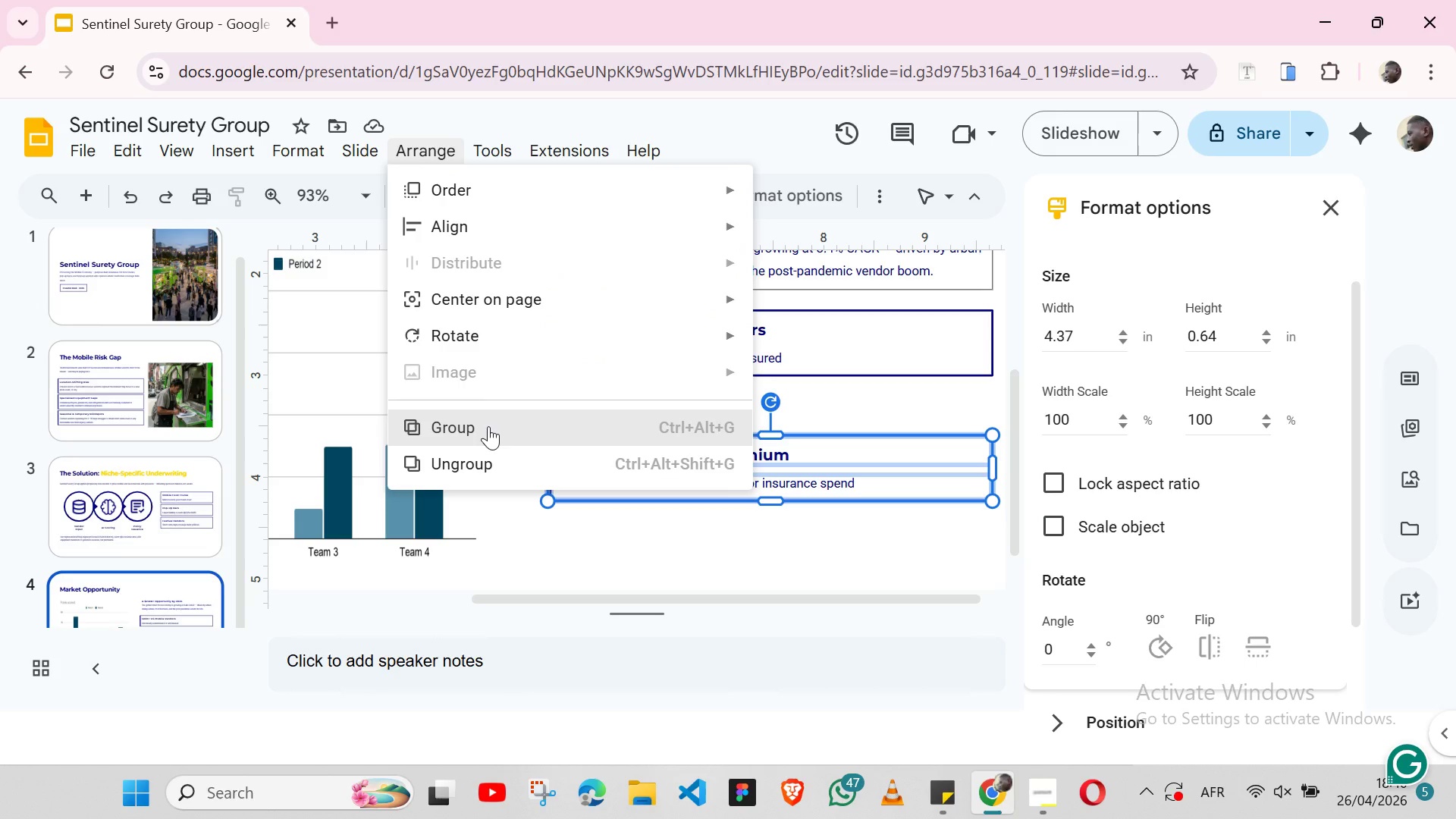 
left_click([488, 426])
 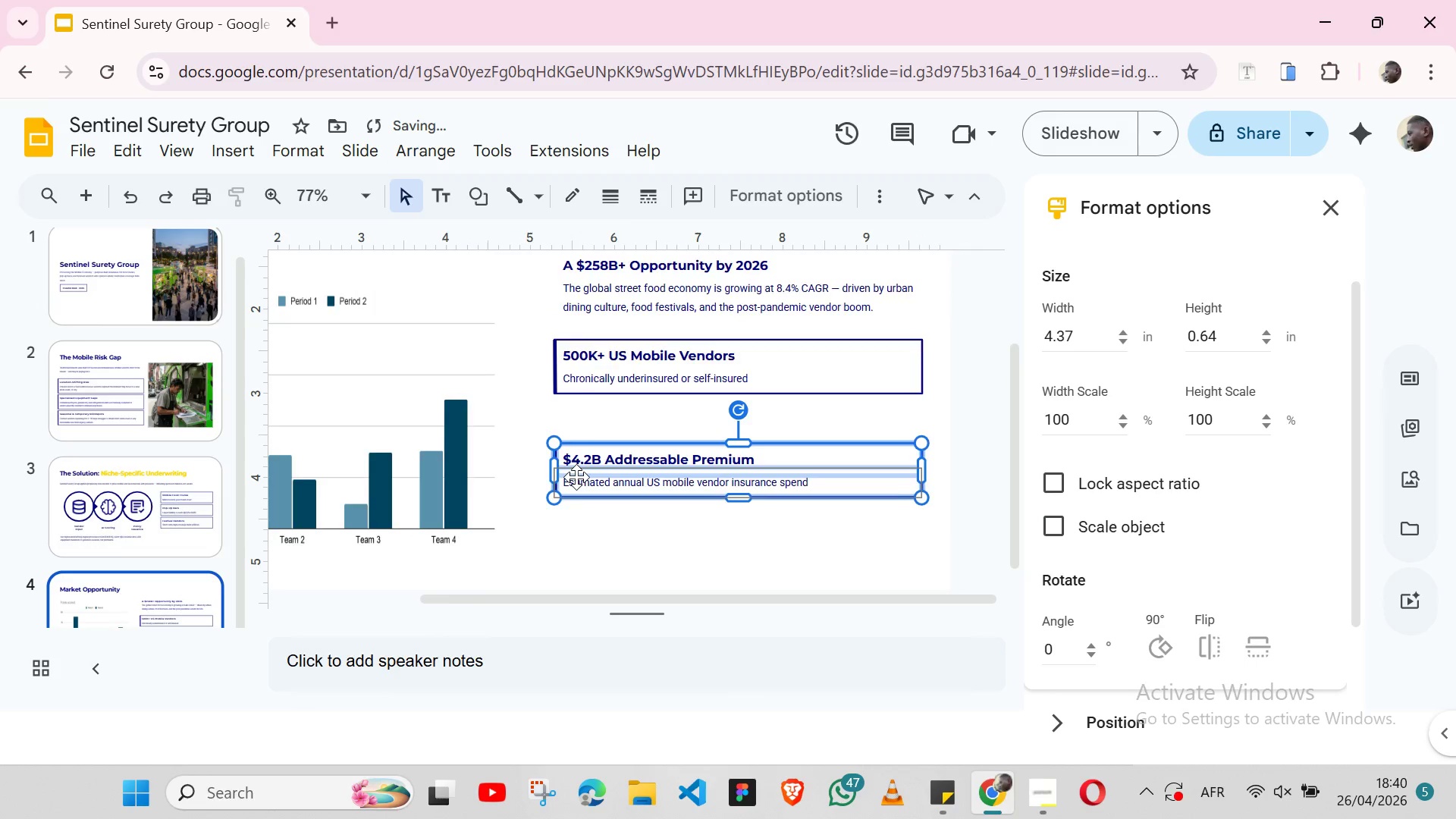 
key(Shift+ArrowUp)
 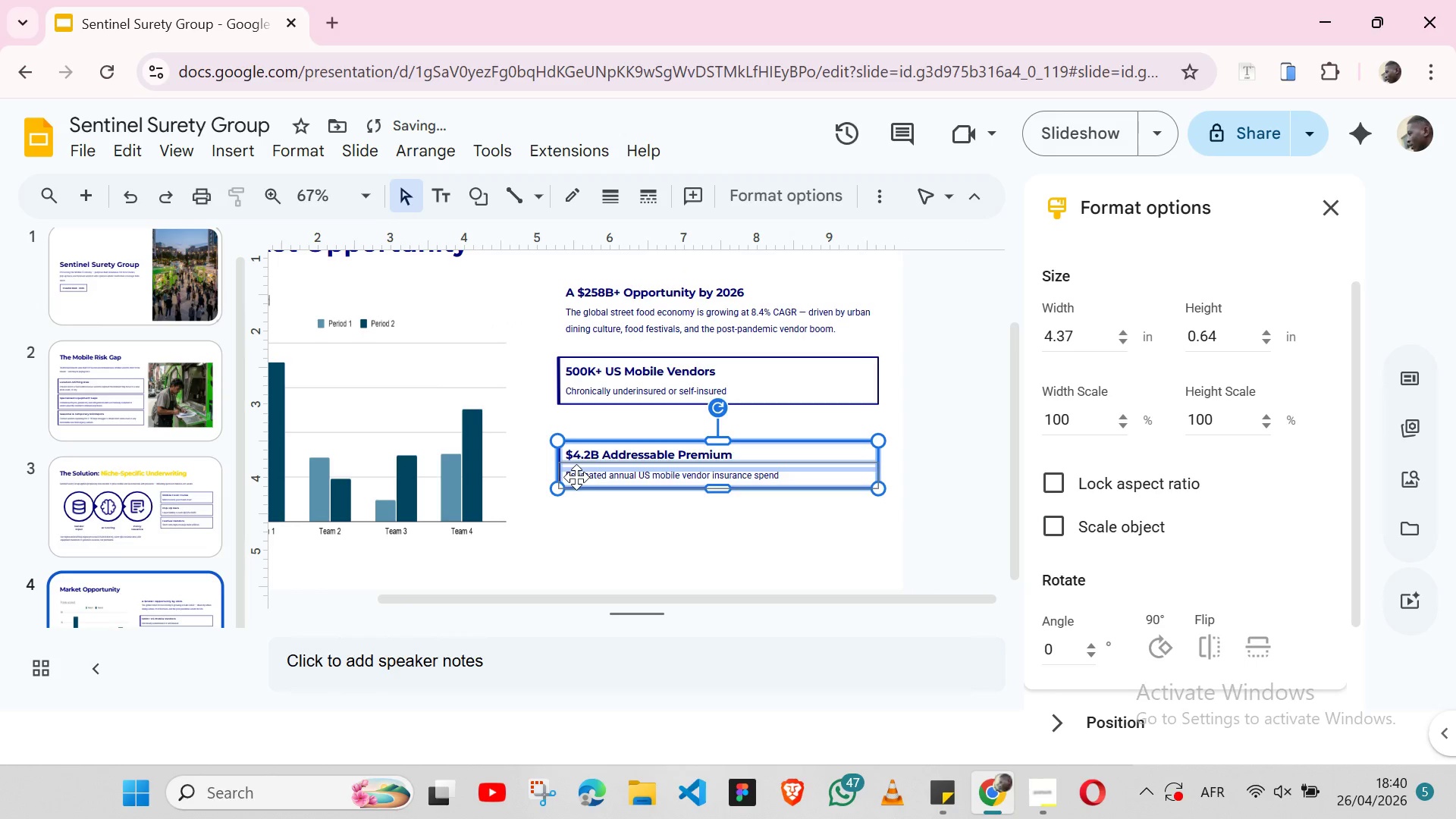 
key(Shift+ArrowUp)
 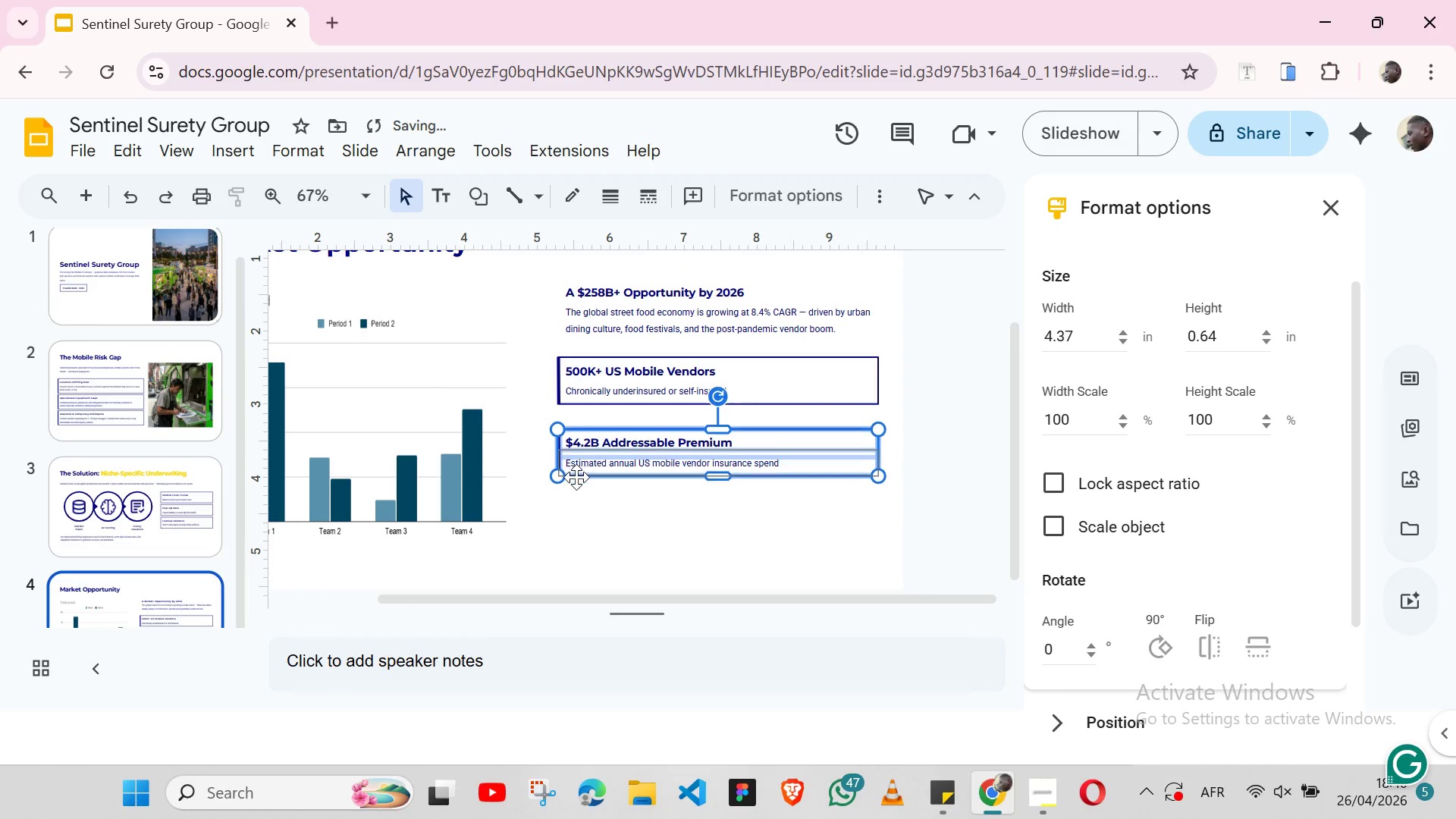 
key(Shift+ArrowUp)
 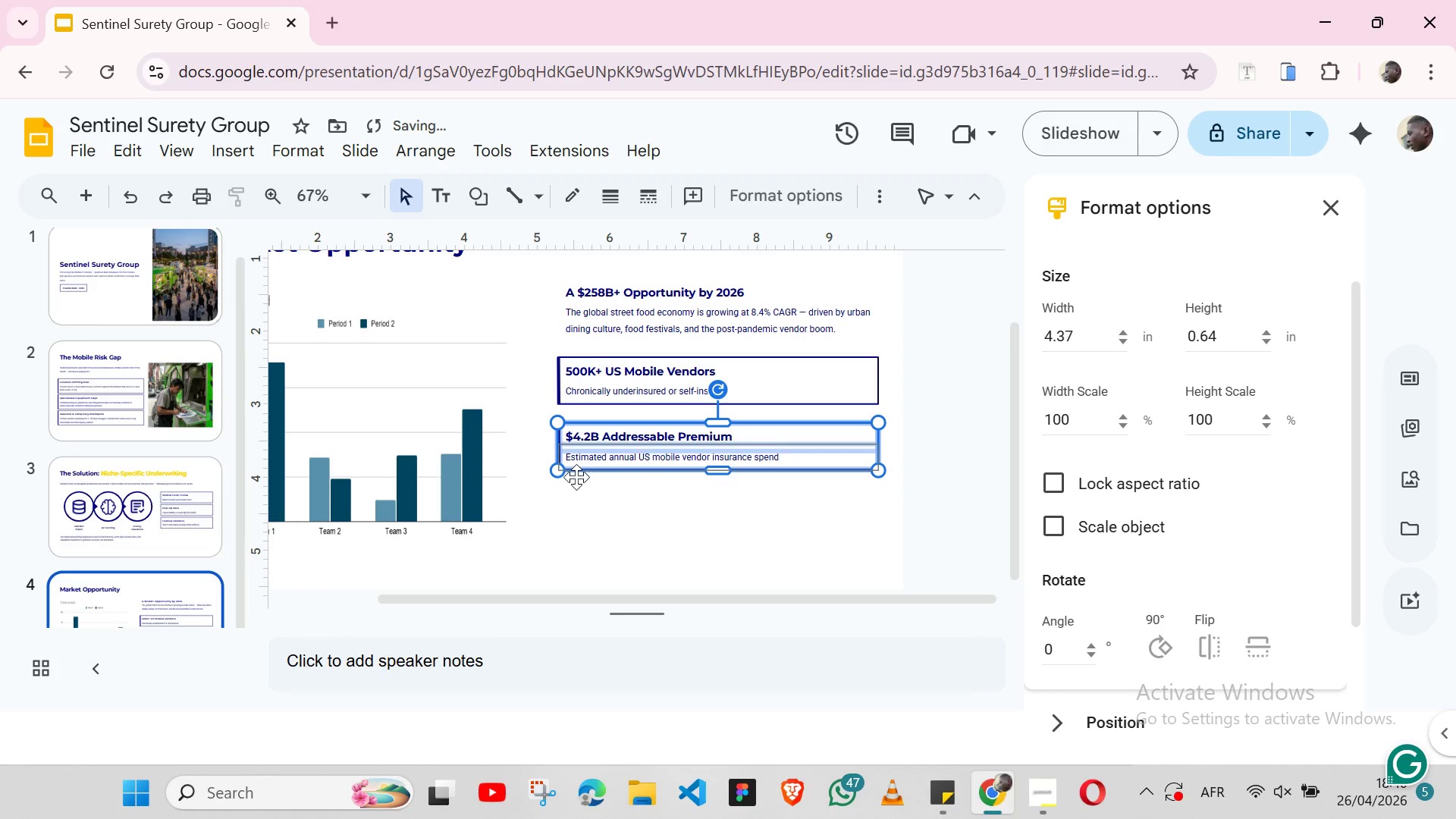 
key(Shift+ArrowUp)
 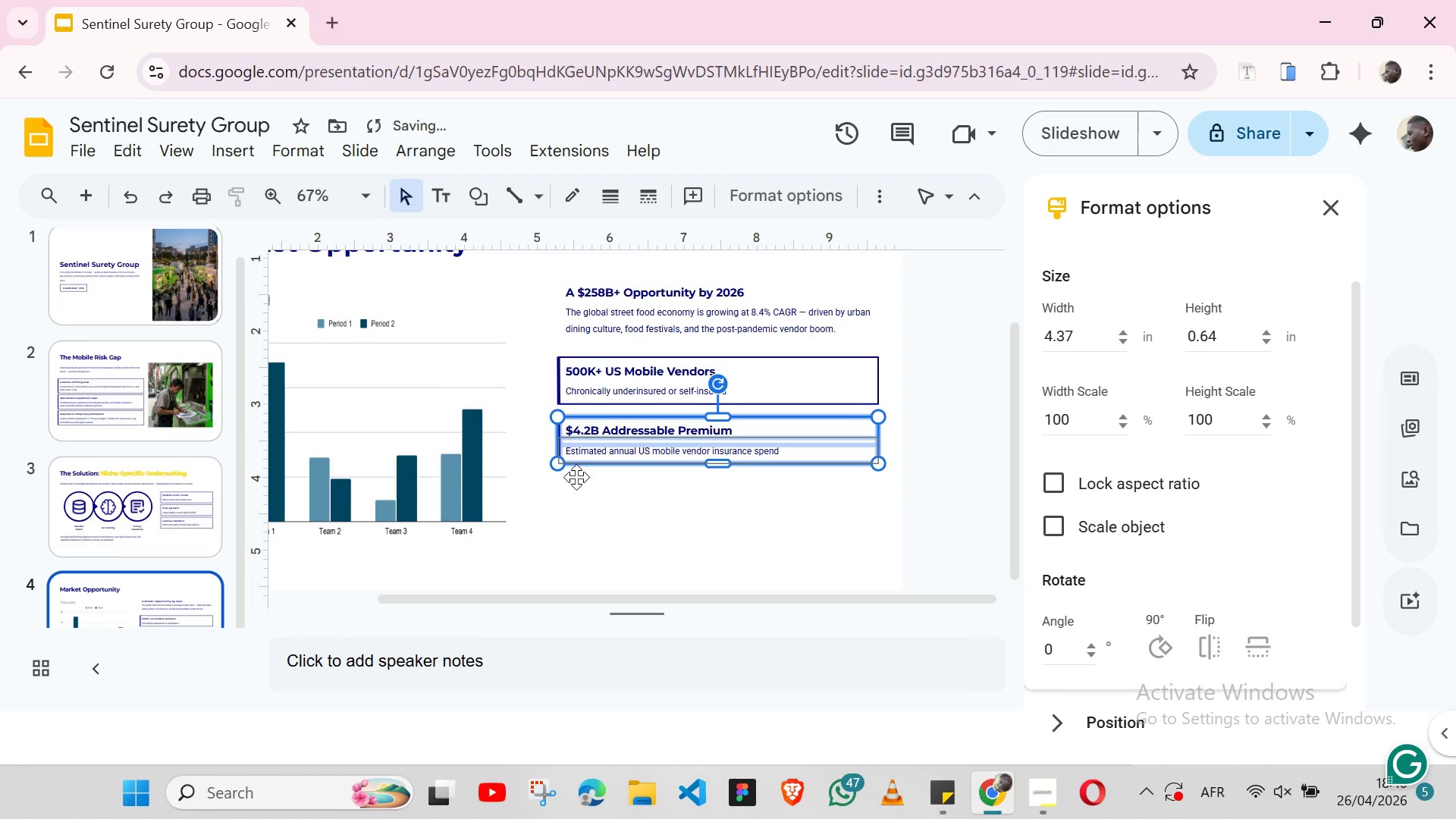 
key(Shift+ArrowUp)
 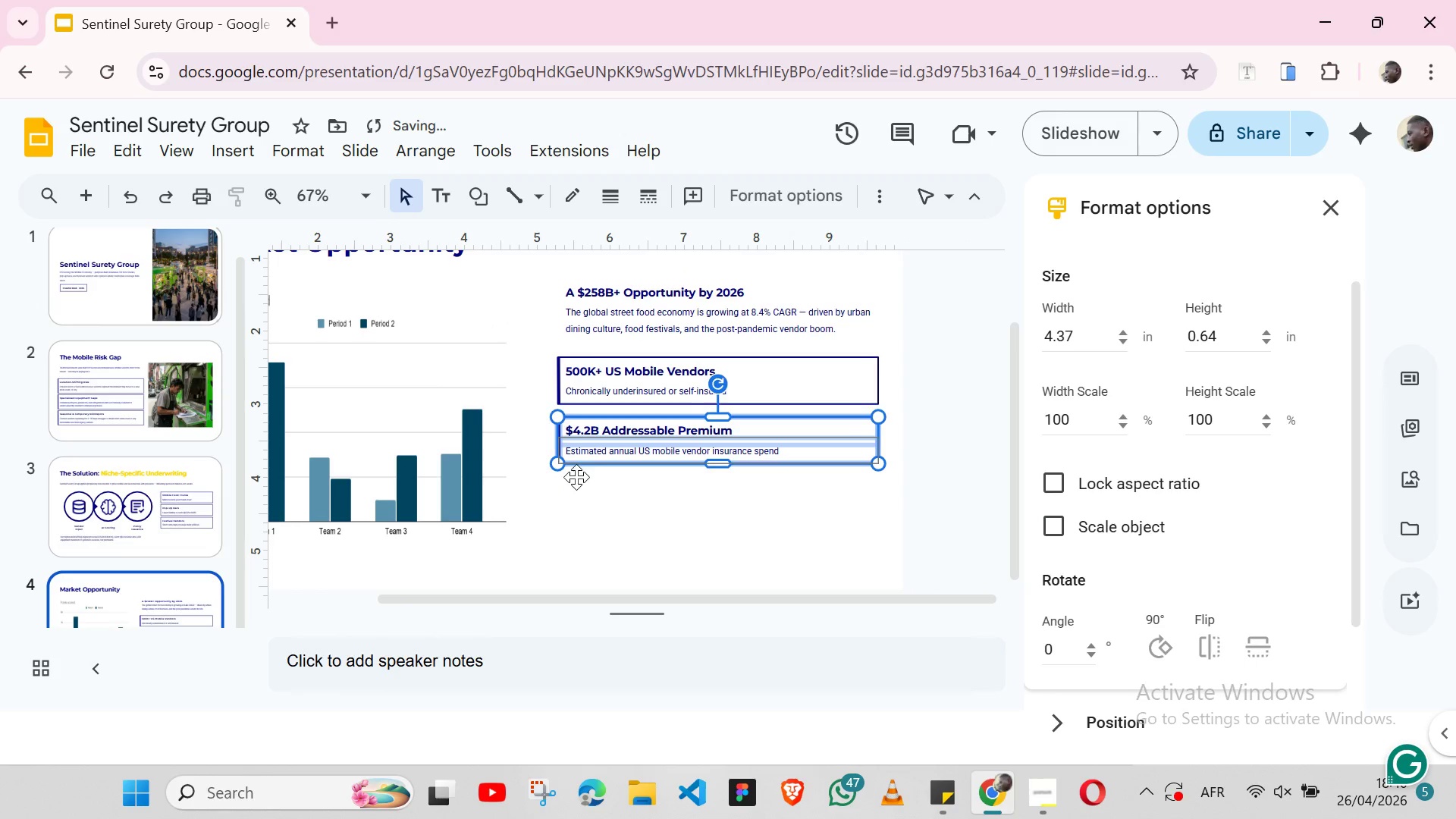 
key(Shift+ArrowUp)
 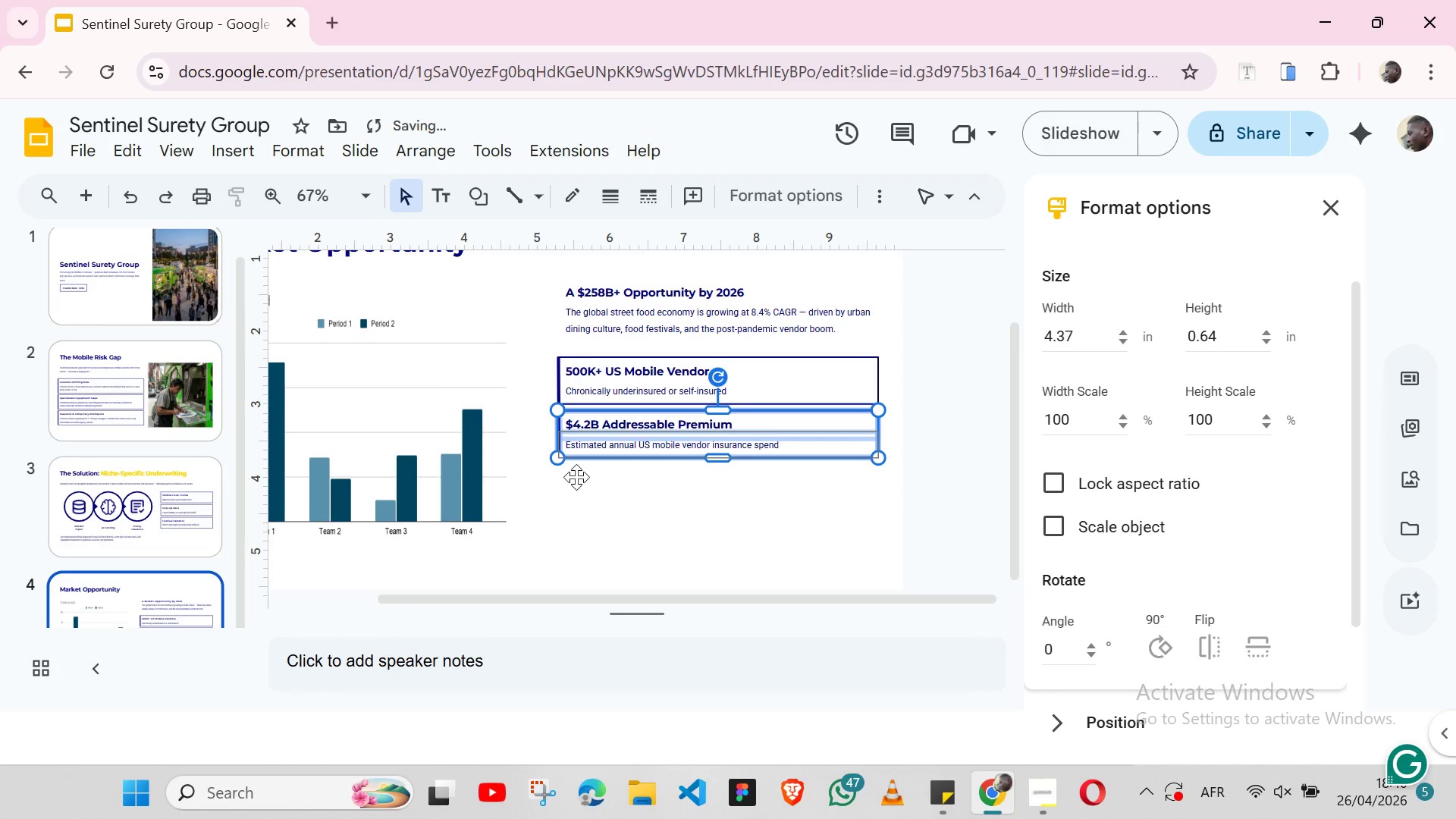 
key(Shift+ArrowDown)
 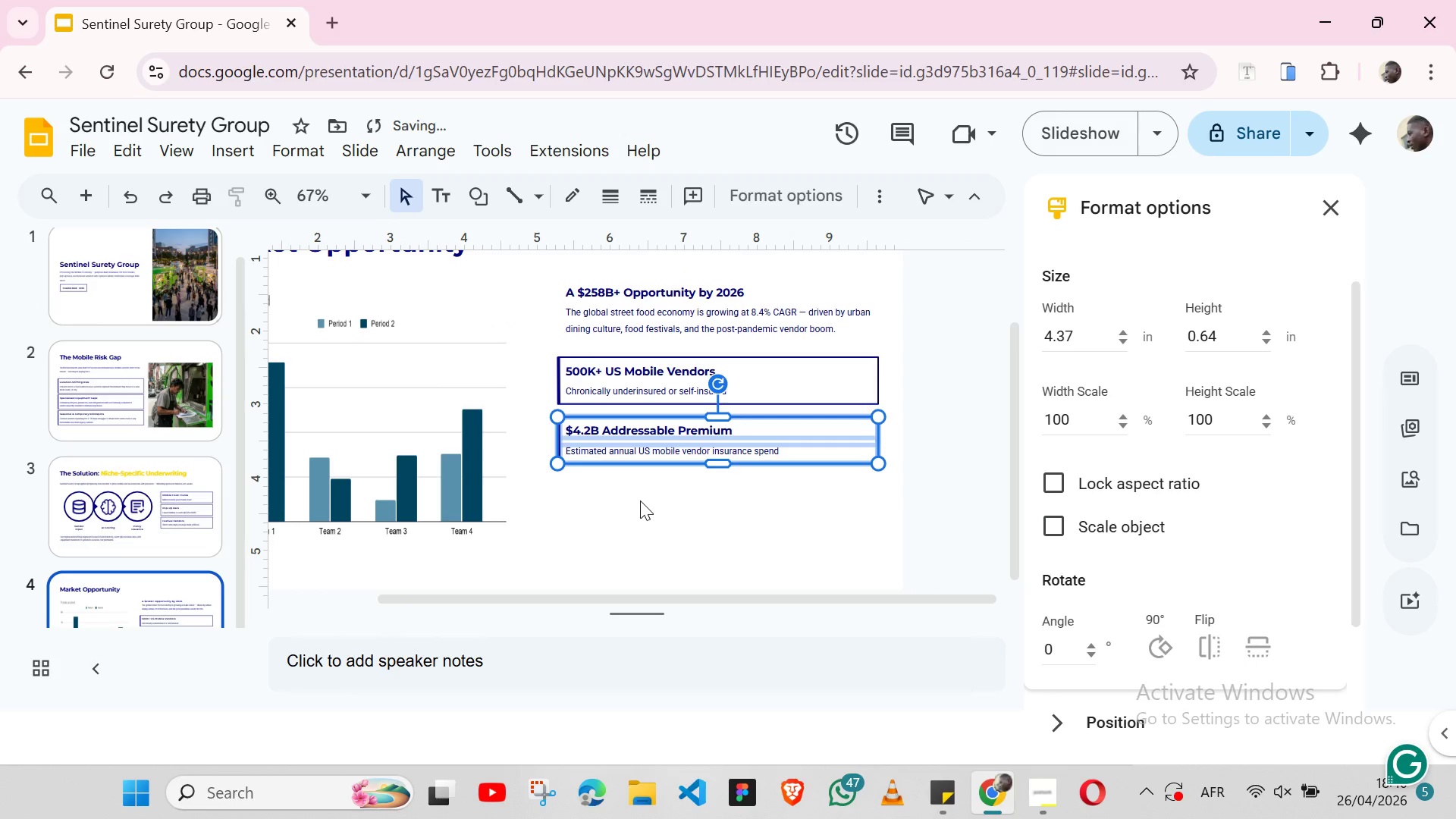 
left_click([640, 500])
 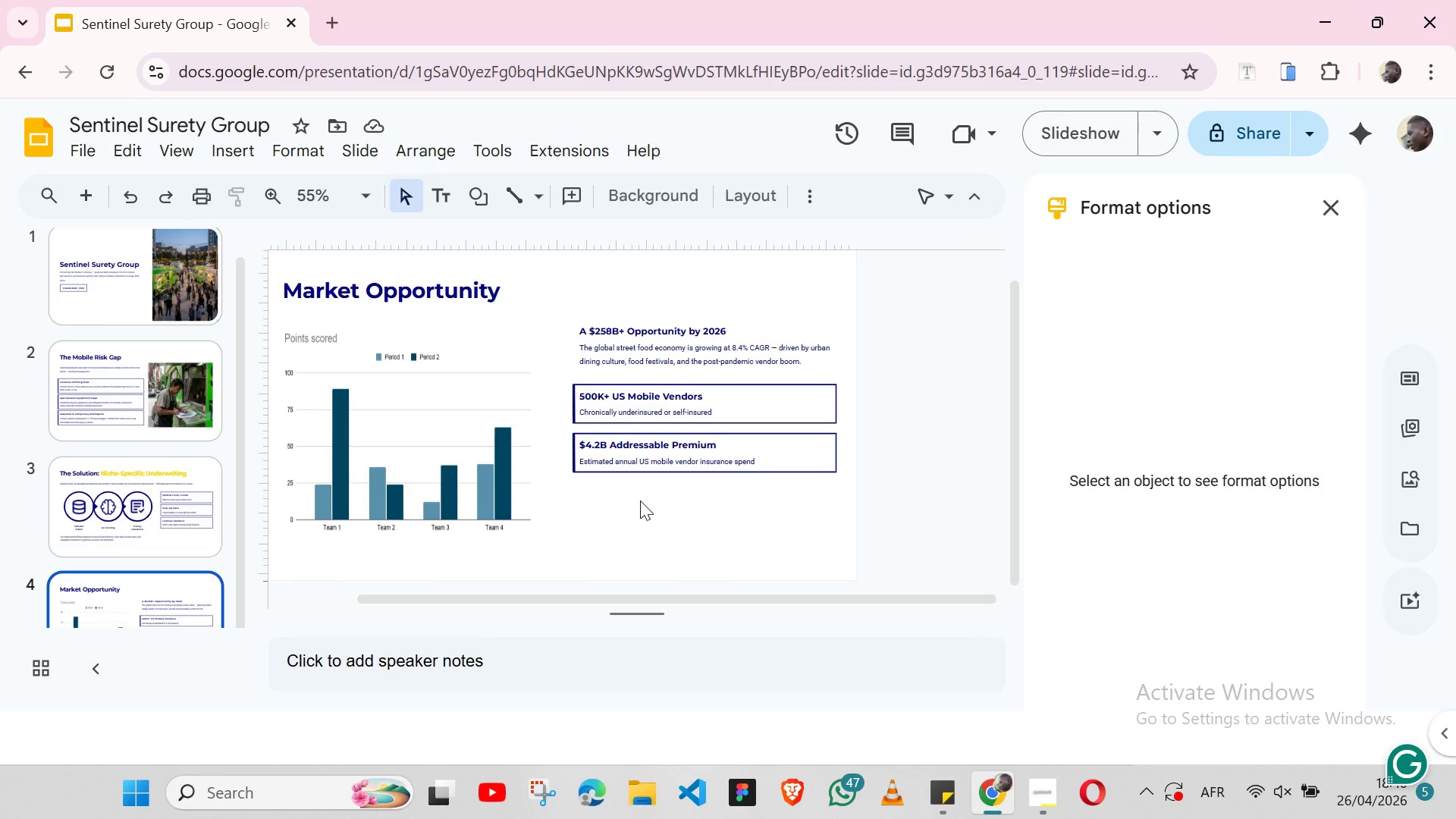 
wait(12.52)
 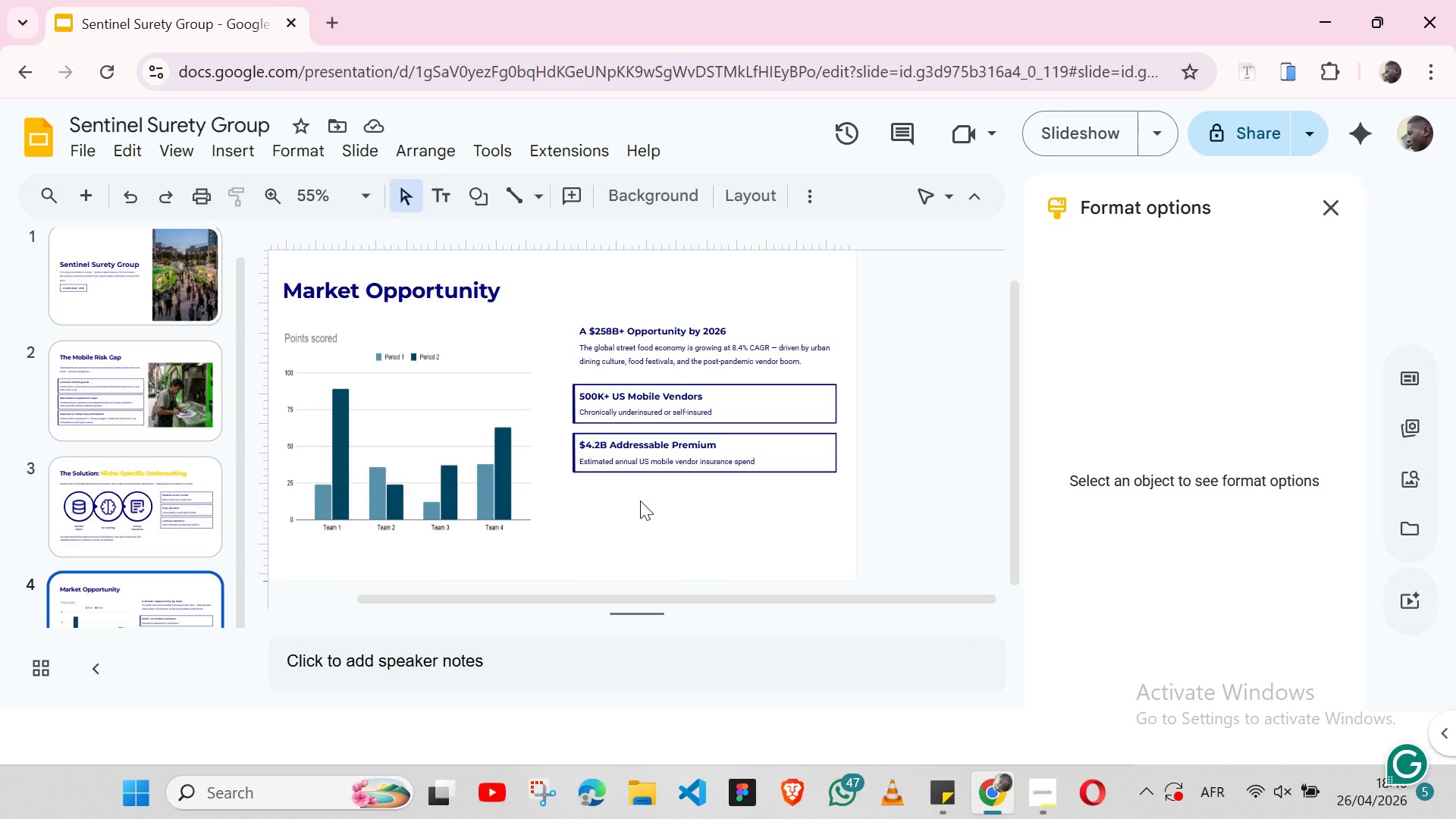 
left_click([372, 193])
 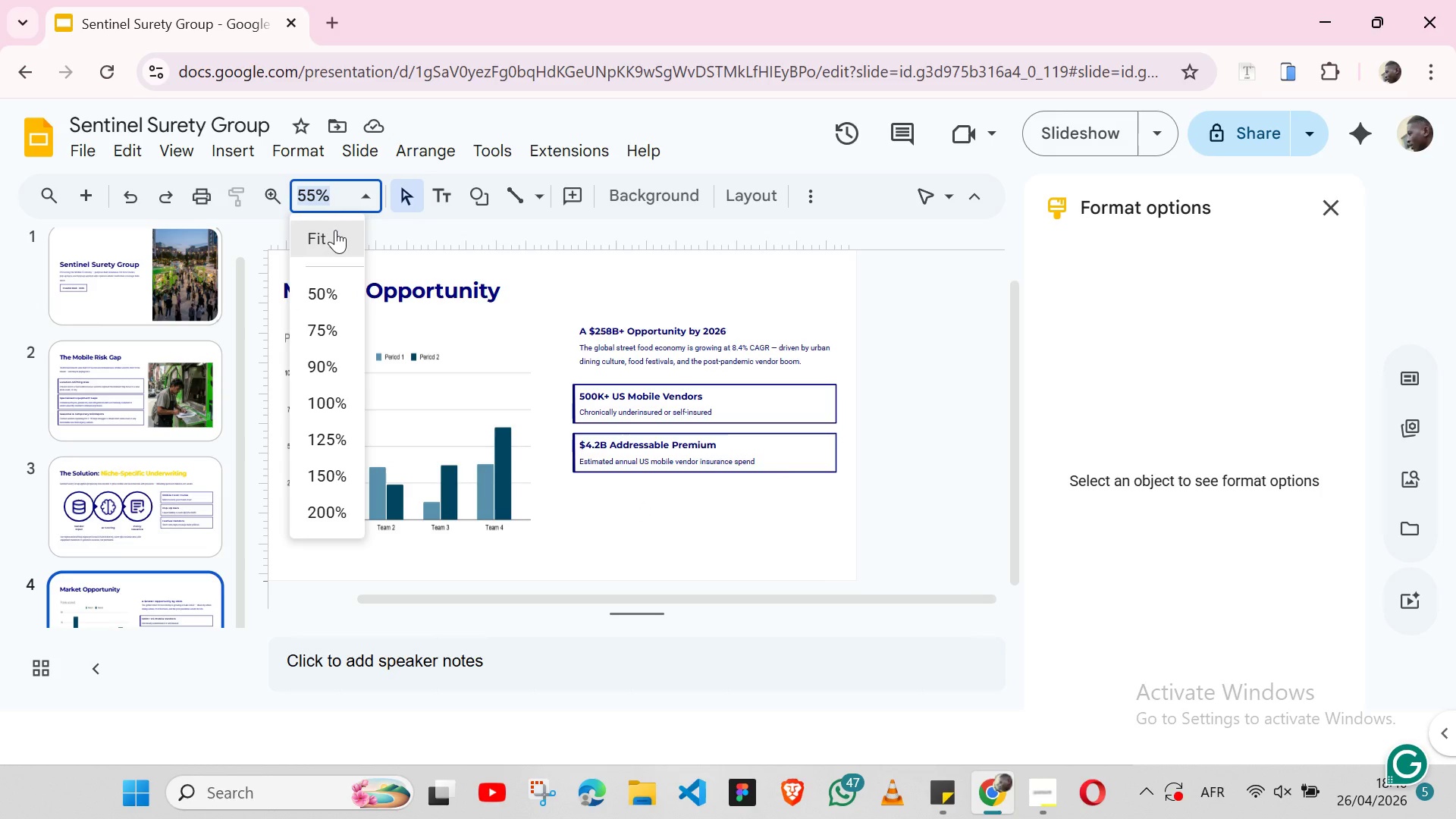 
left_click([335, 230])
 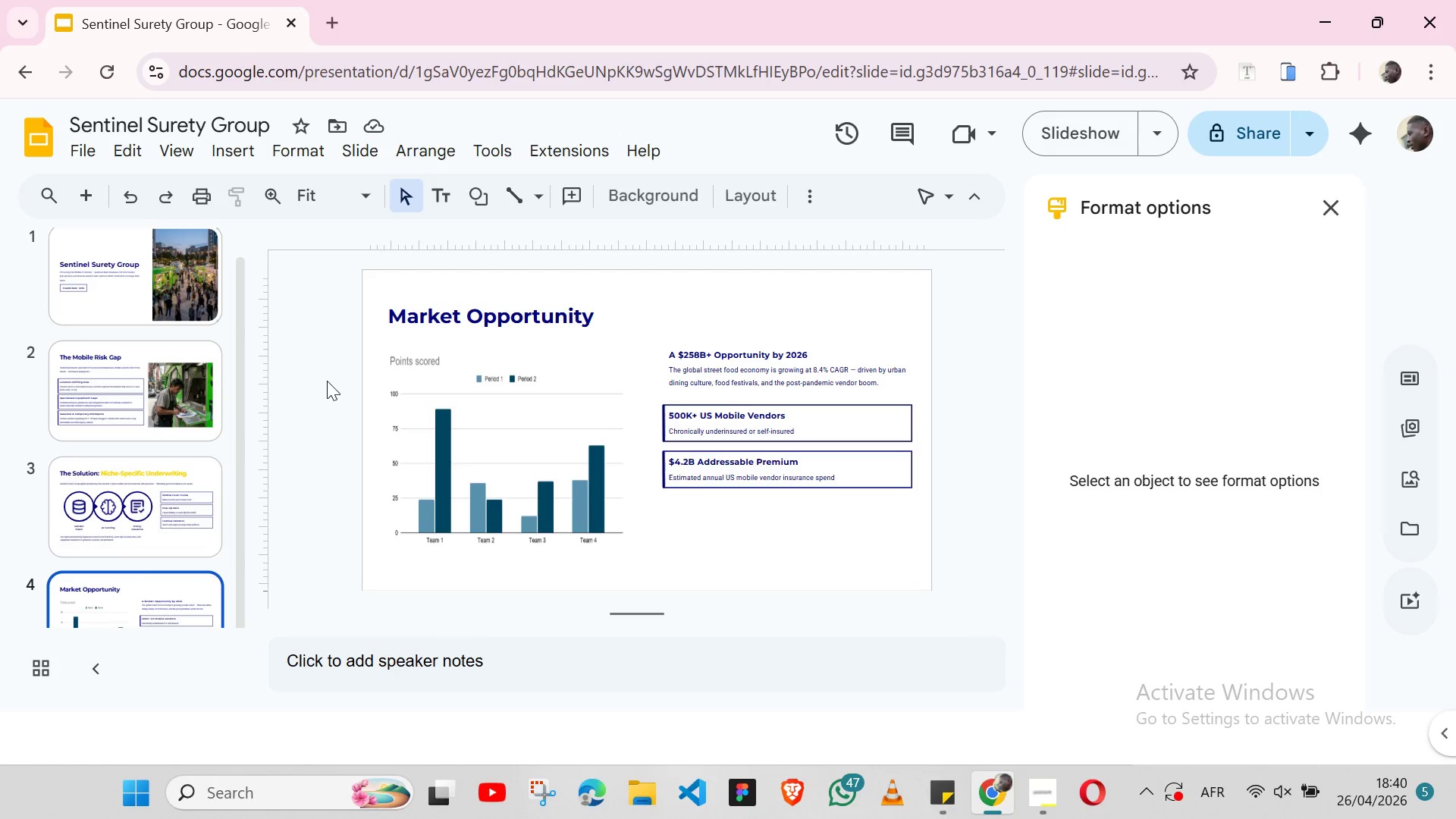 
left_click([327, 381])
 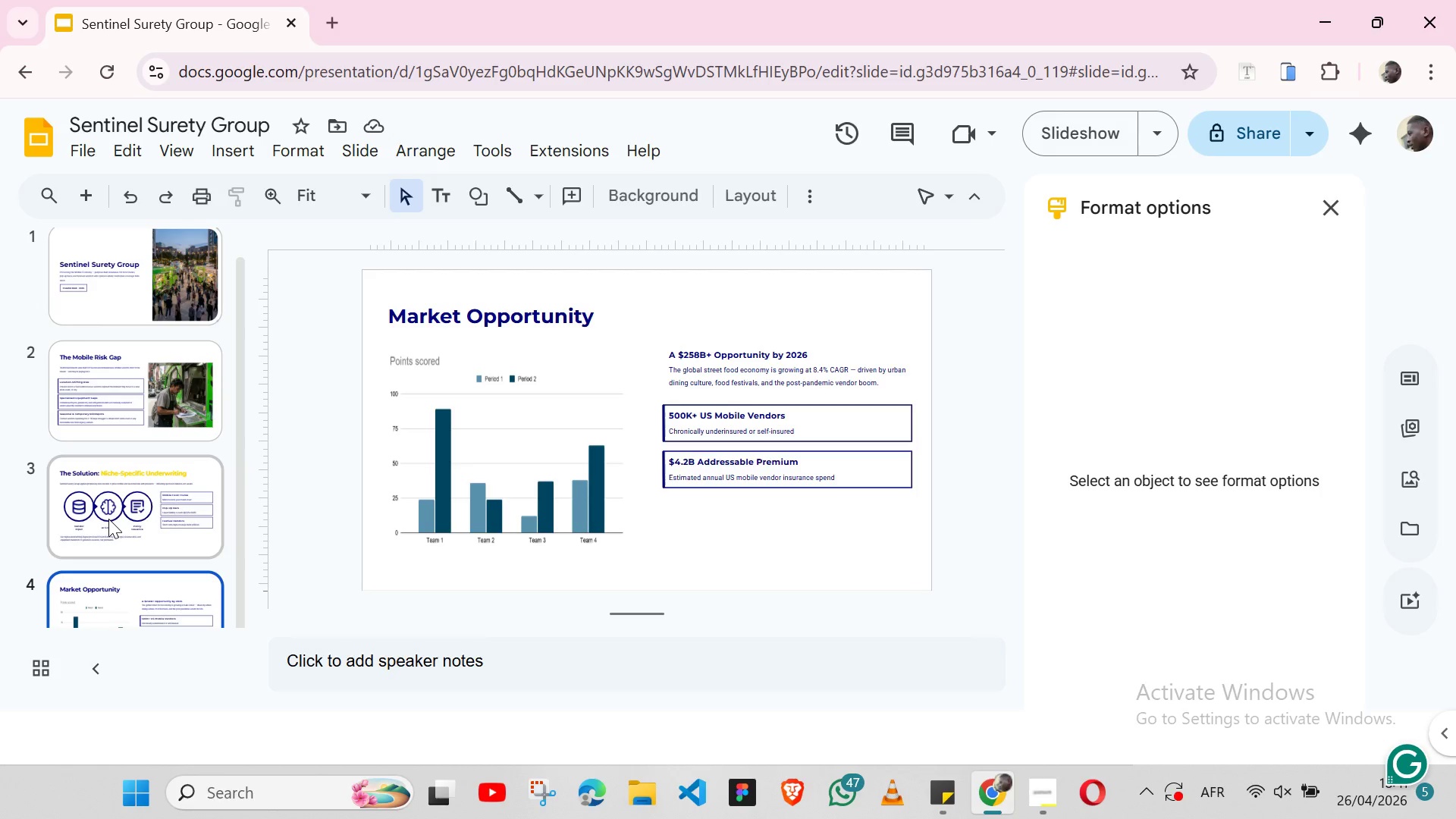 
wait(34.34)
 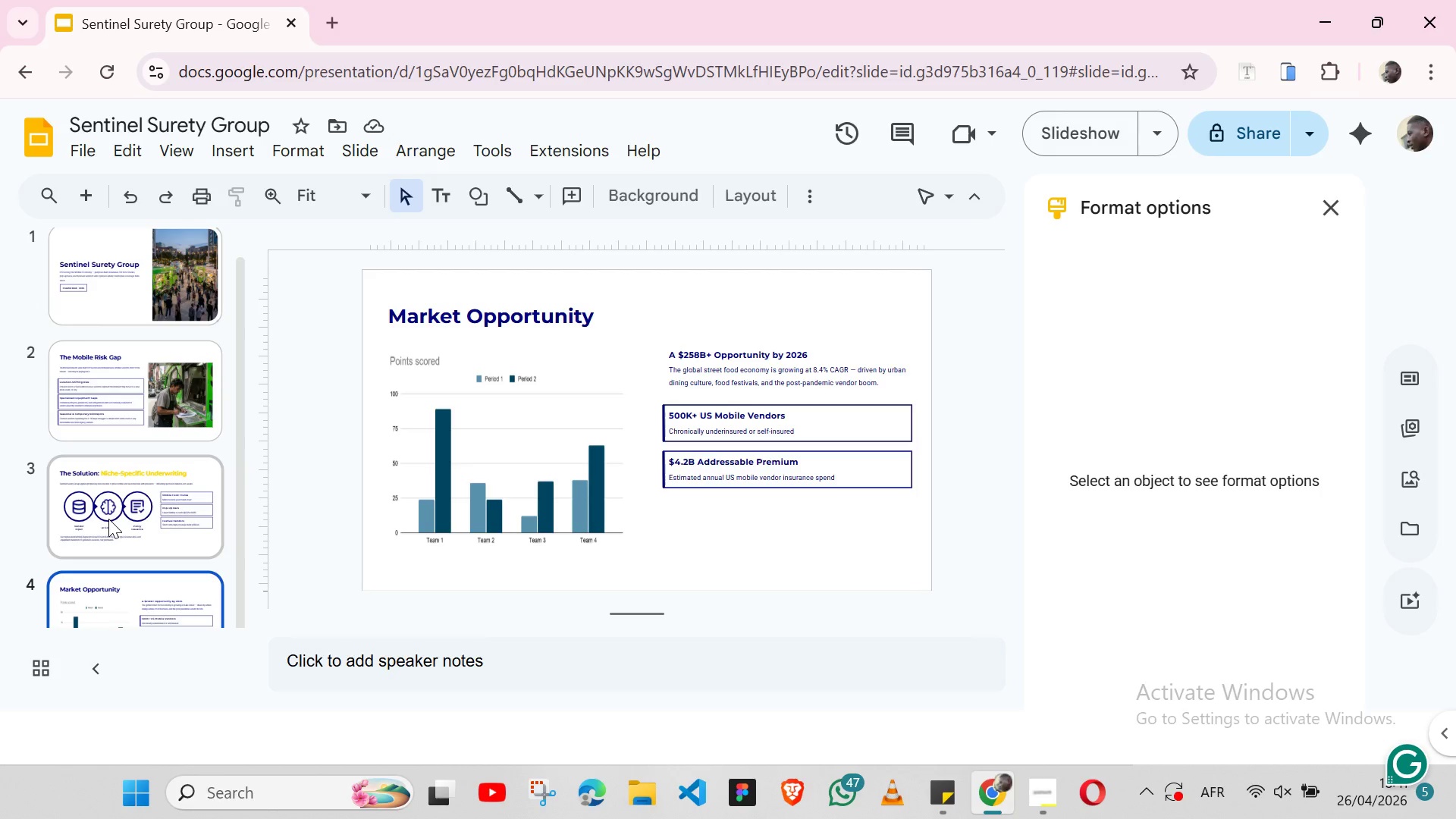 
left_click([108, 573])
 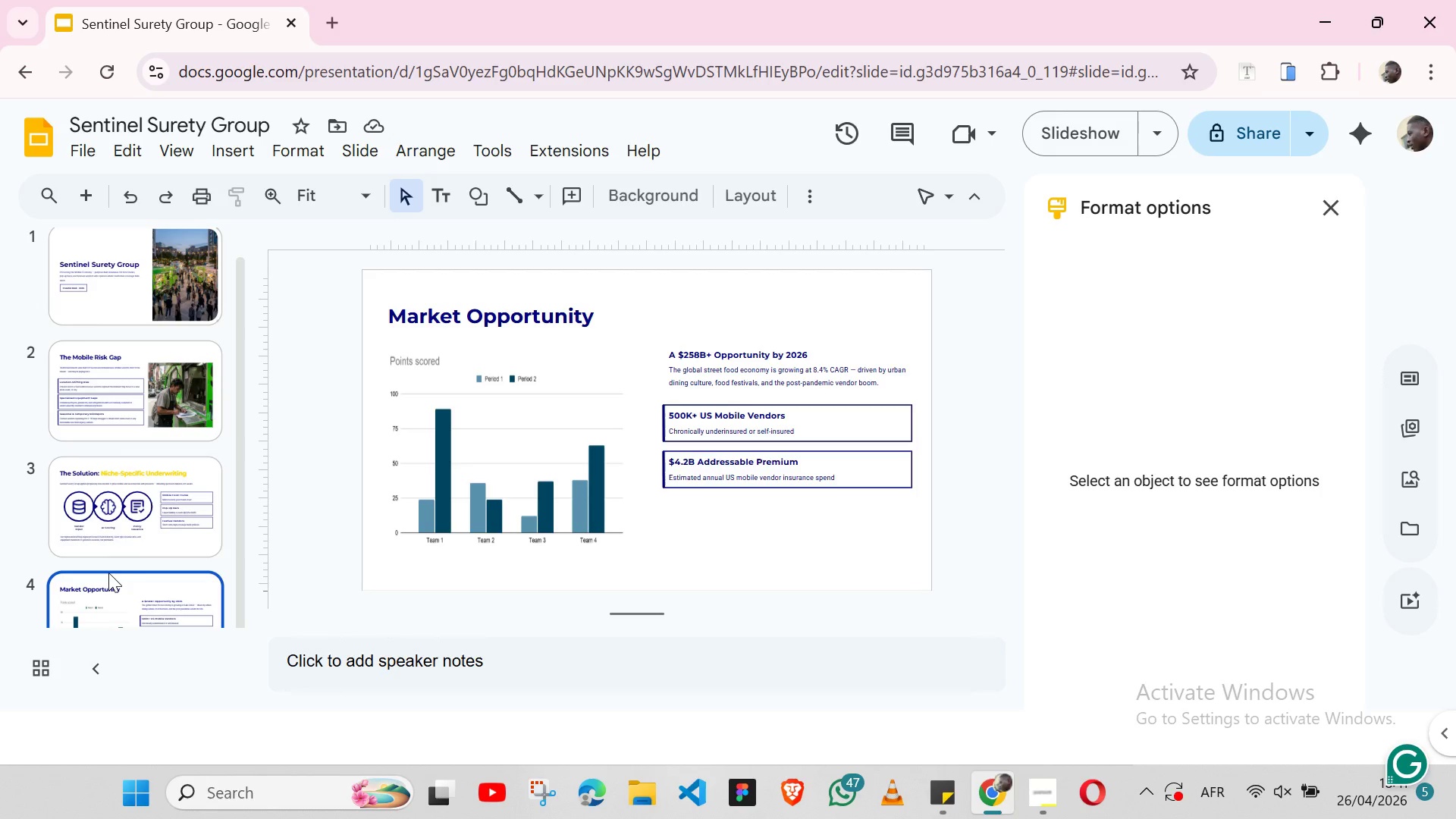 
wait(22.11)
 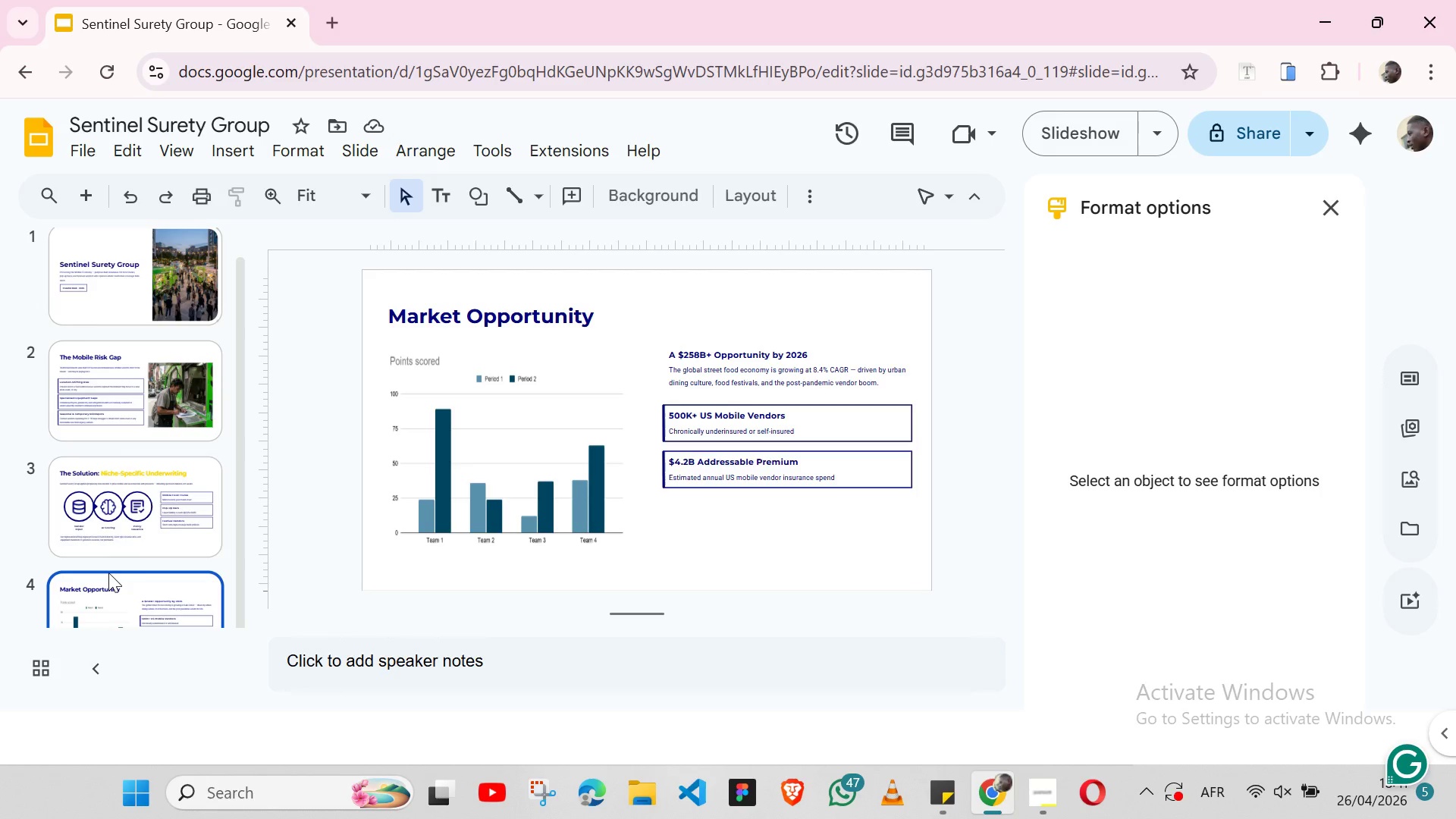 
left_click([89, 192])
 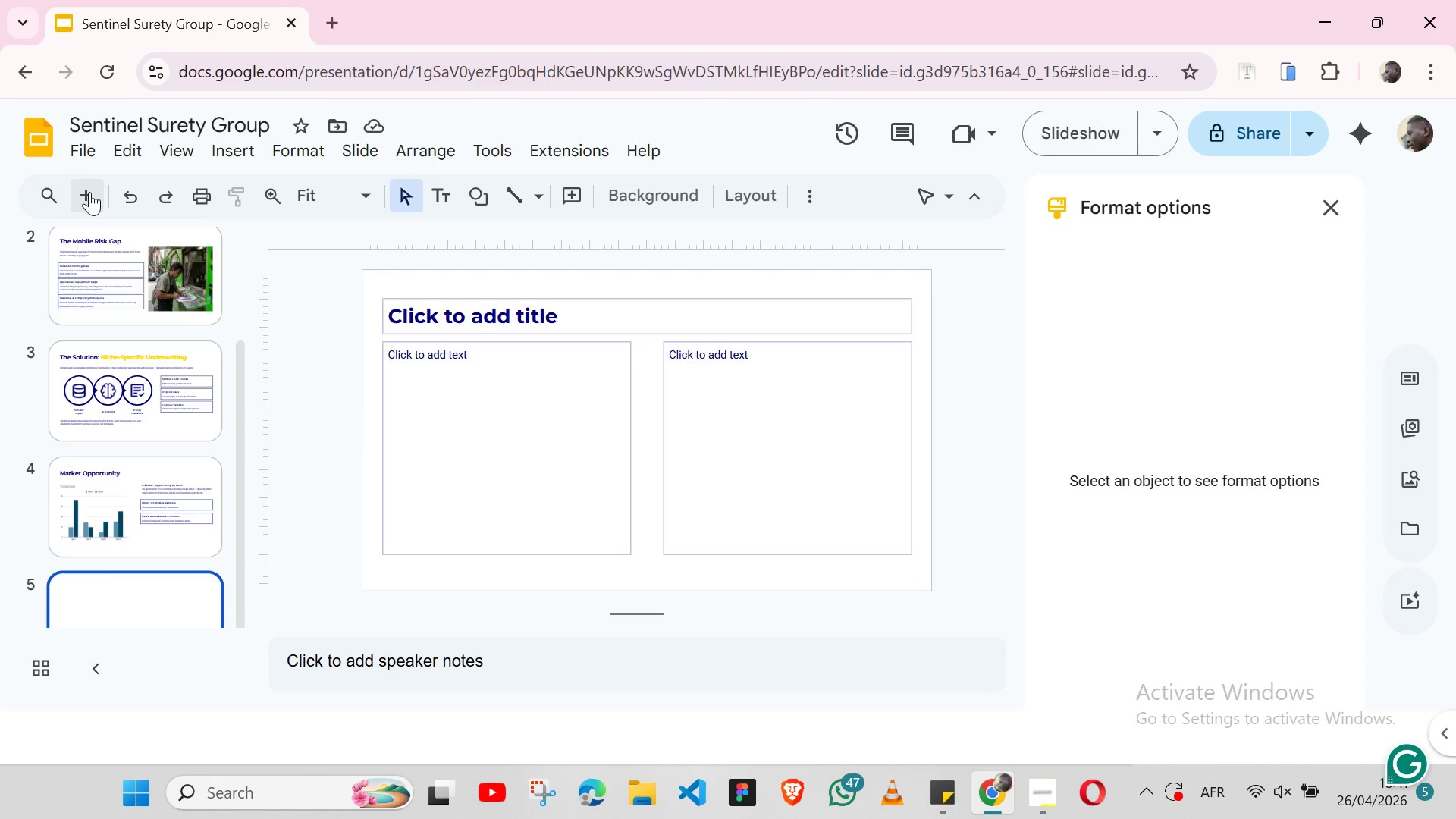 
wait(7.47)
 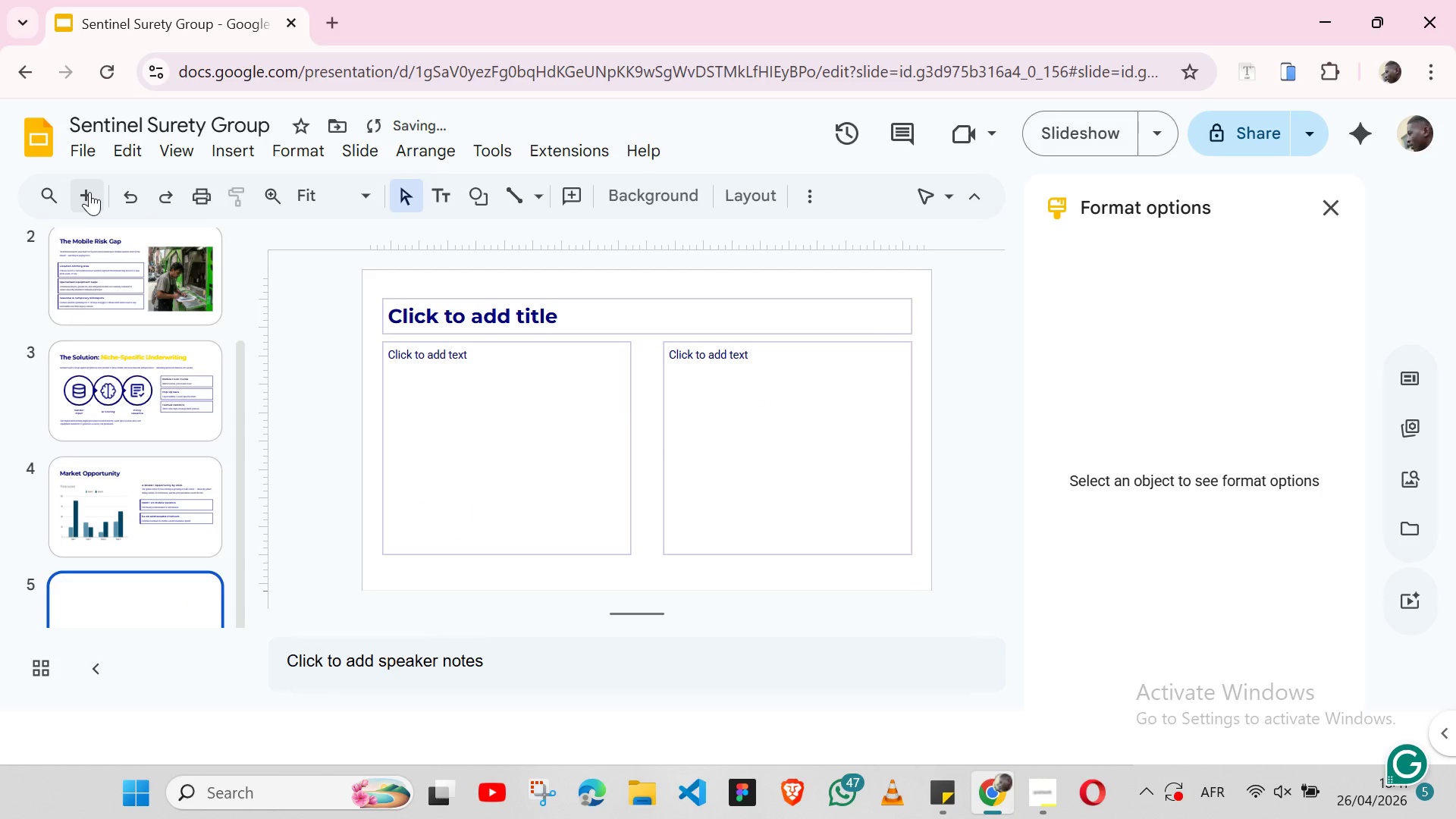 
left_click([651, 199])
 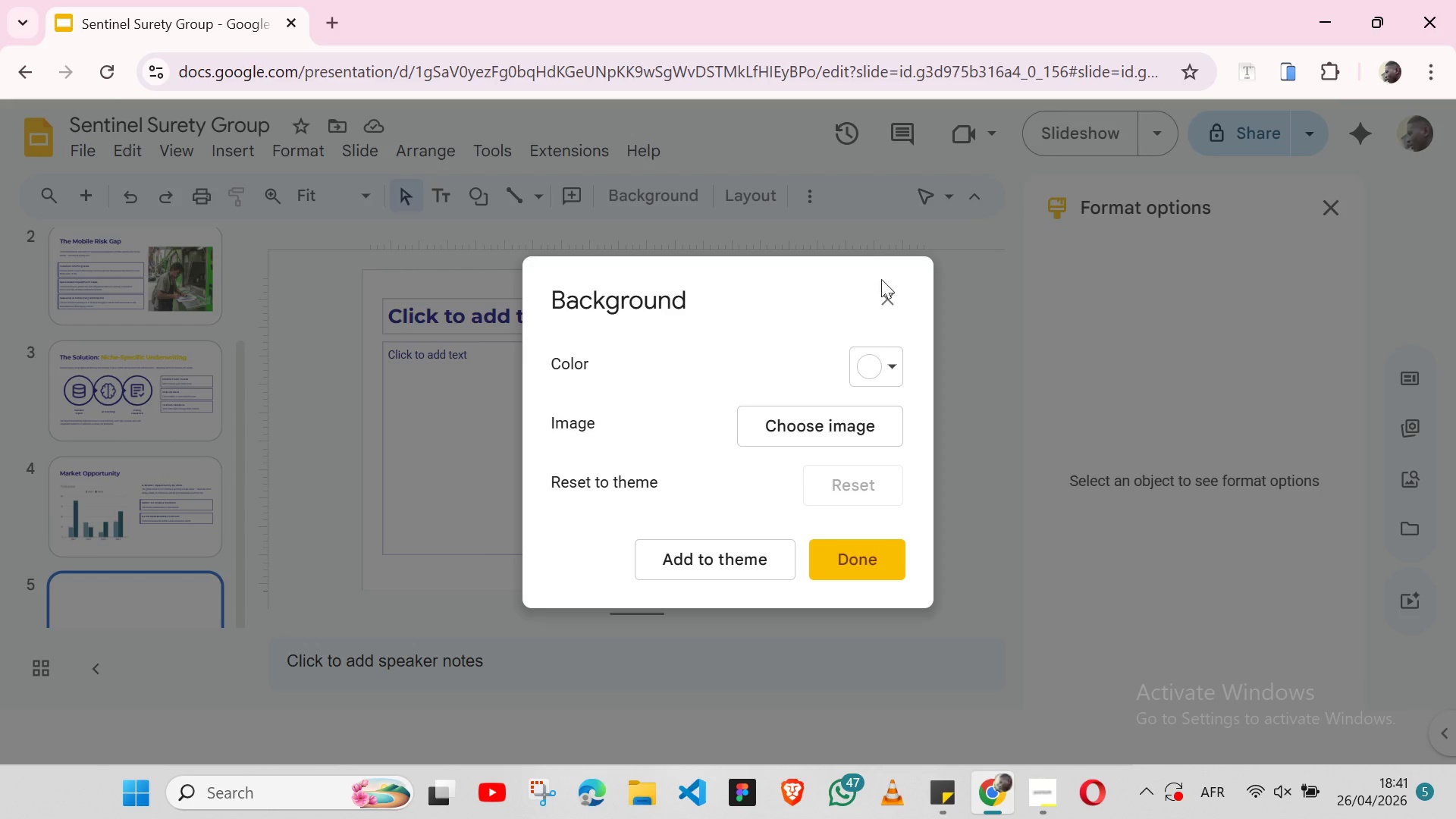 
left_click([891, 291])
 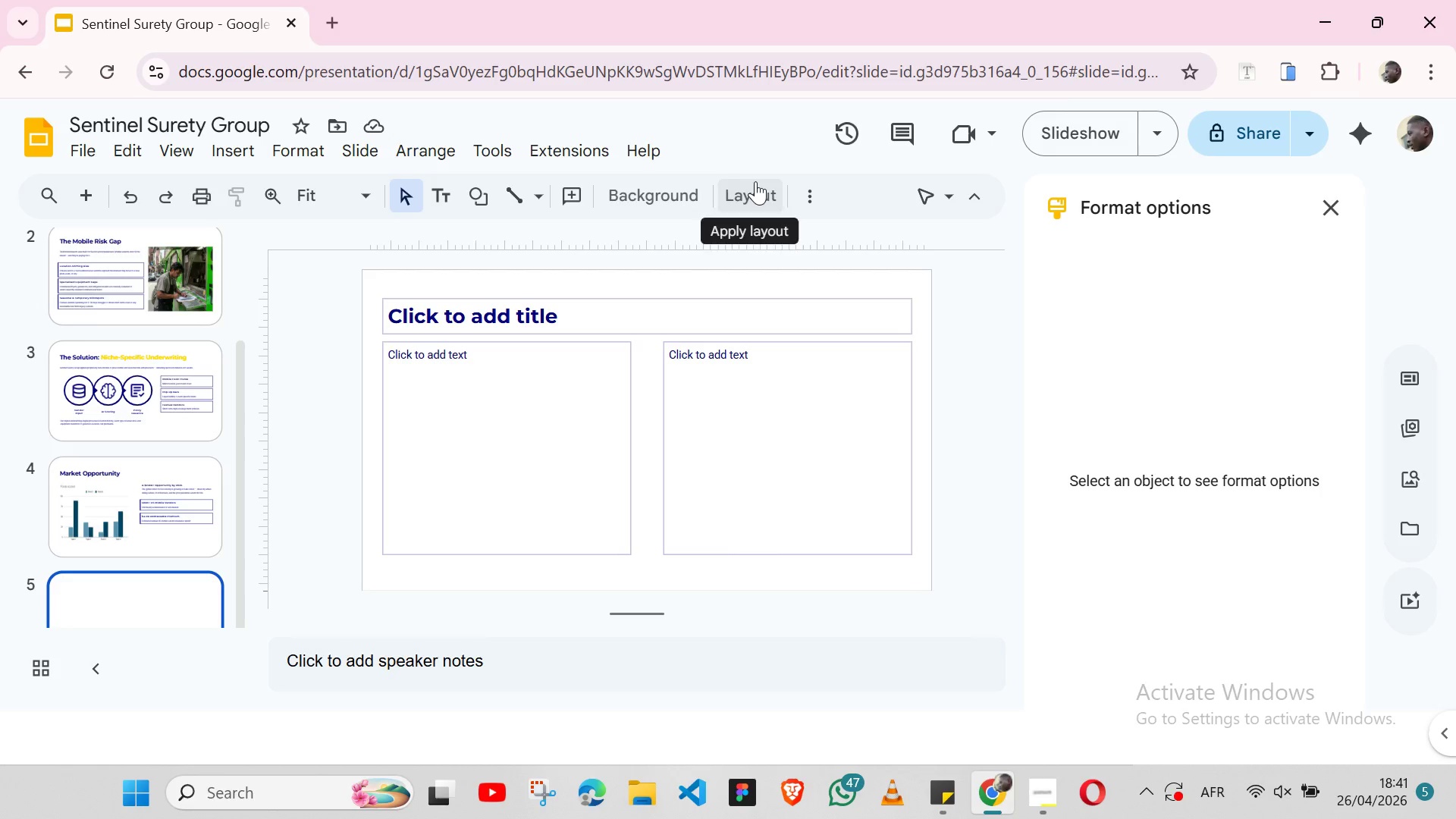 
left_click([755, 181])
 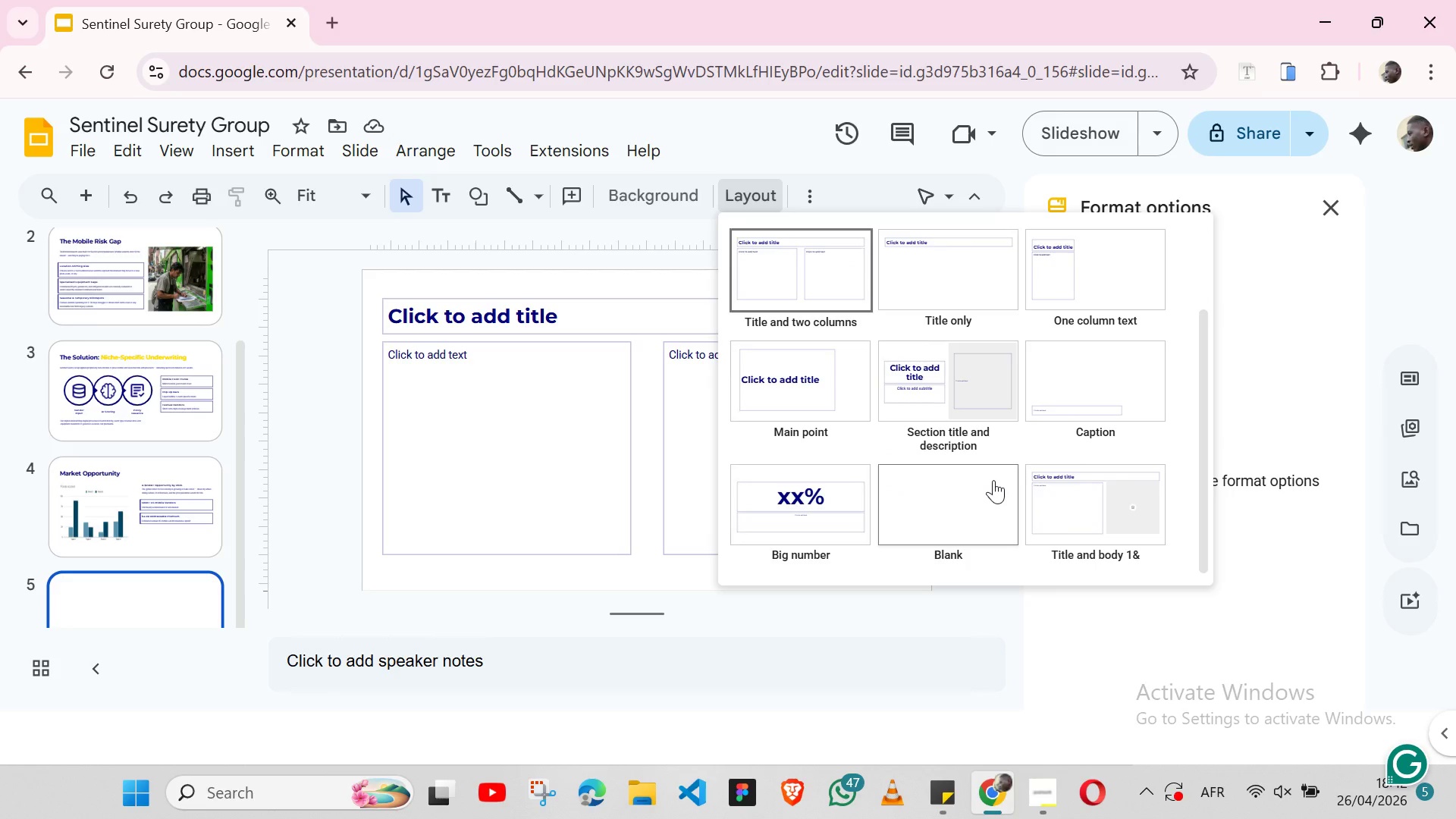 
wait(18.09)
 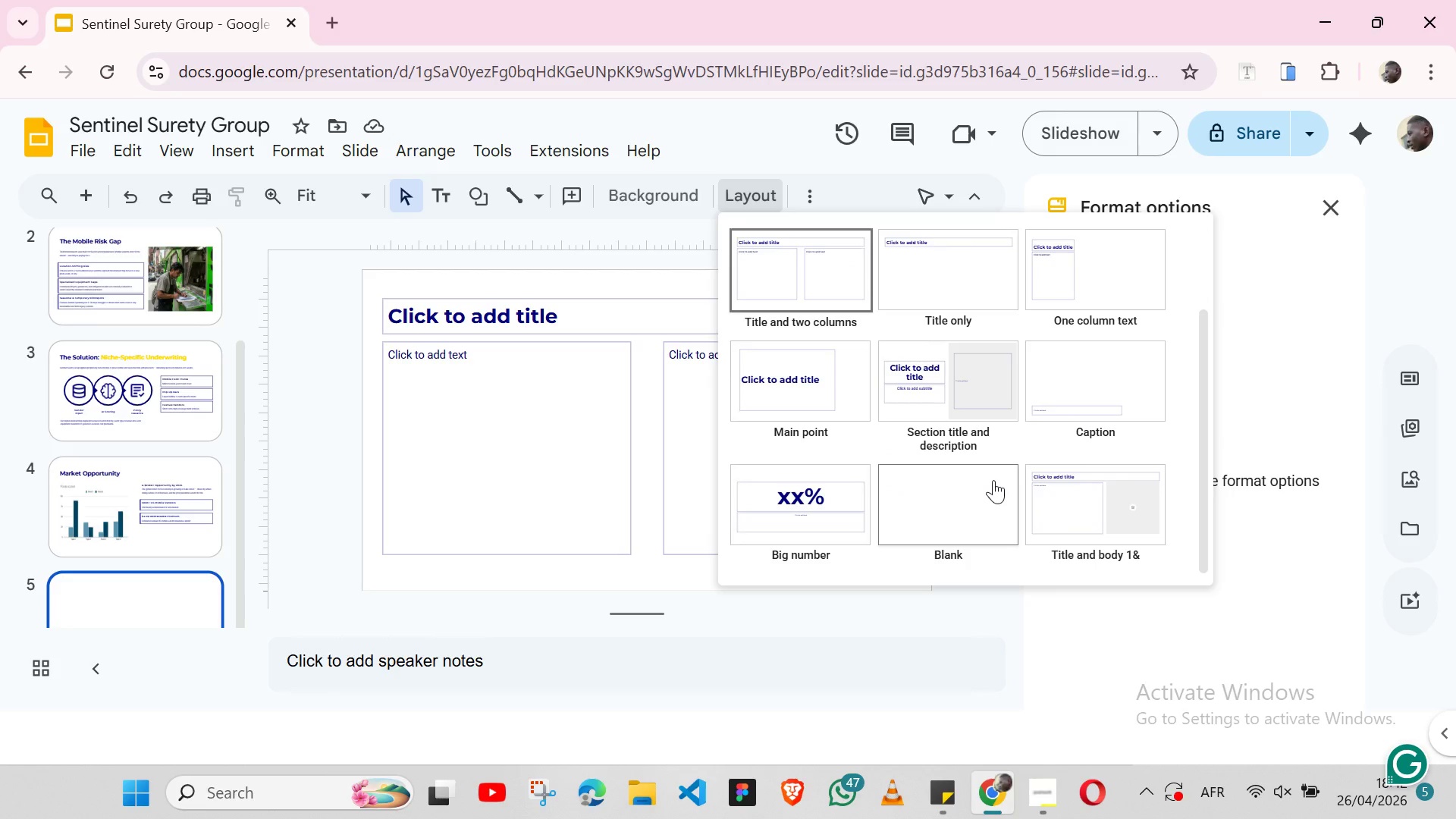 
left_click([1118, 497])
 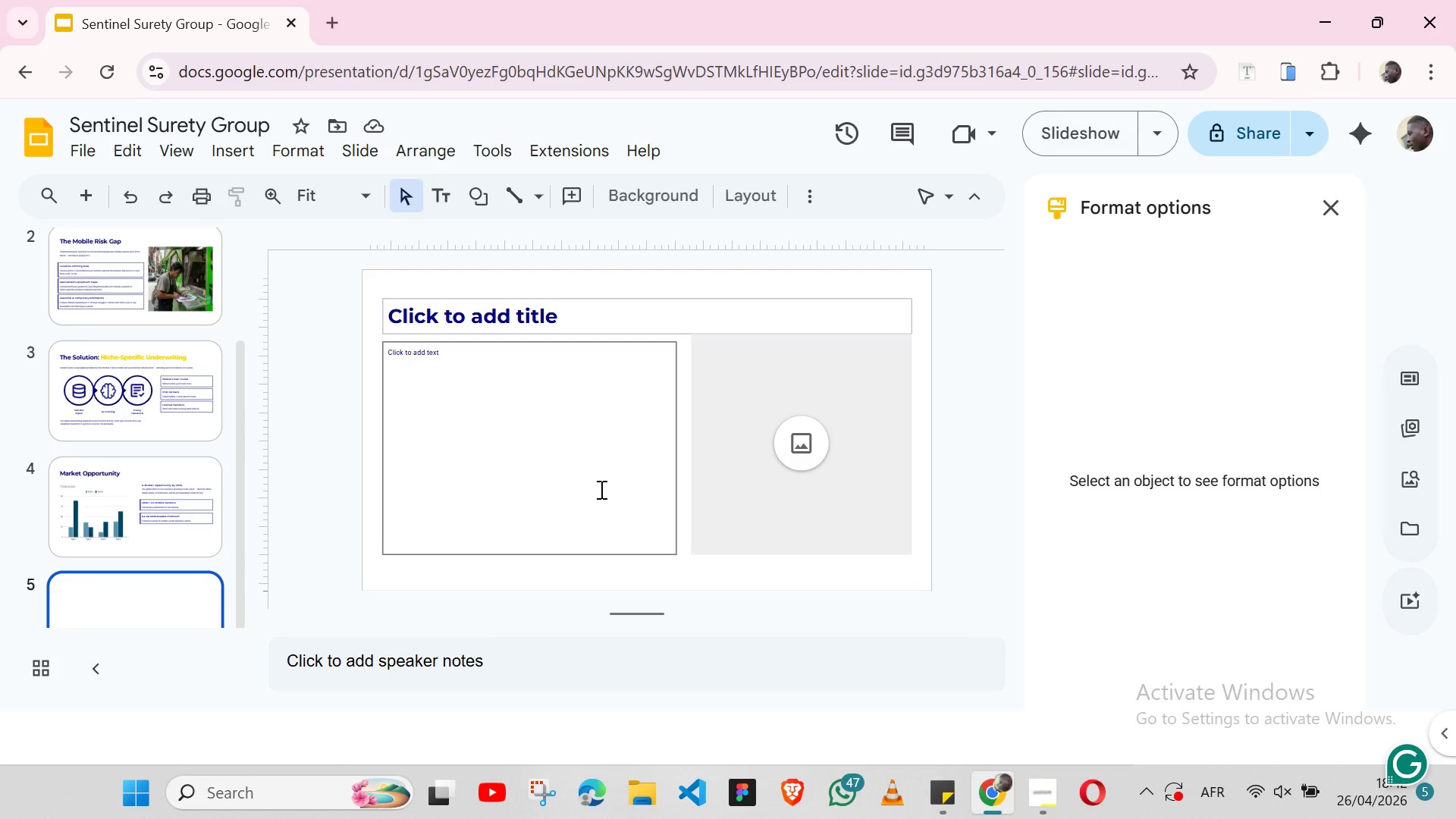 
wait(29.22)
 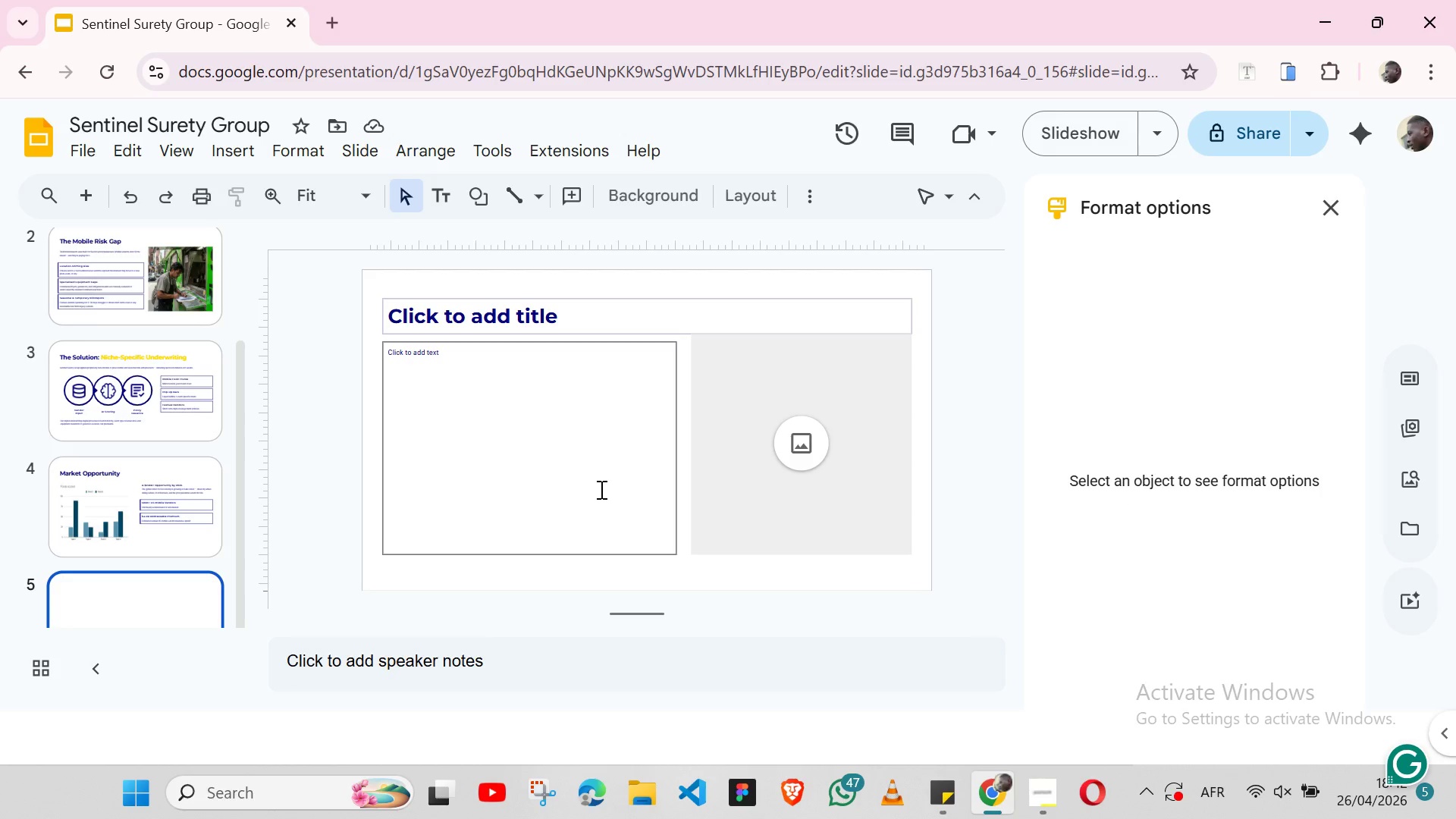 
left_click([128, 397])
 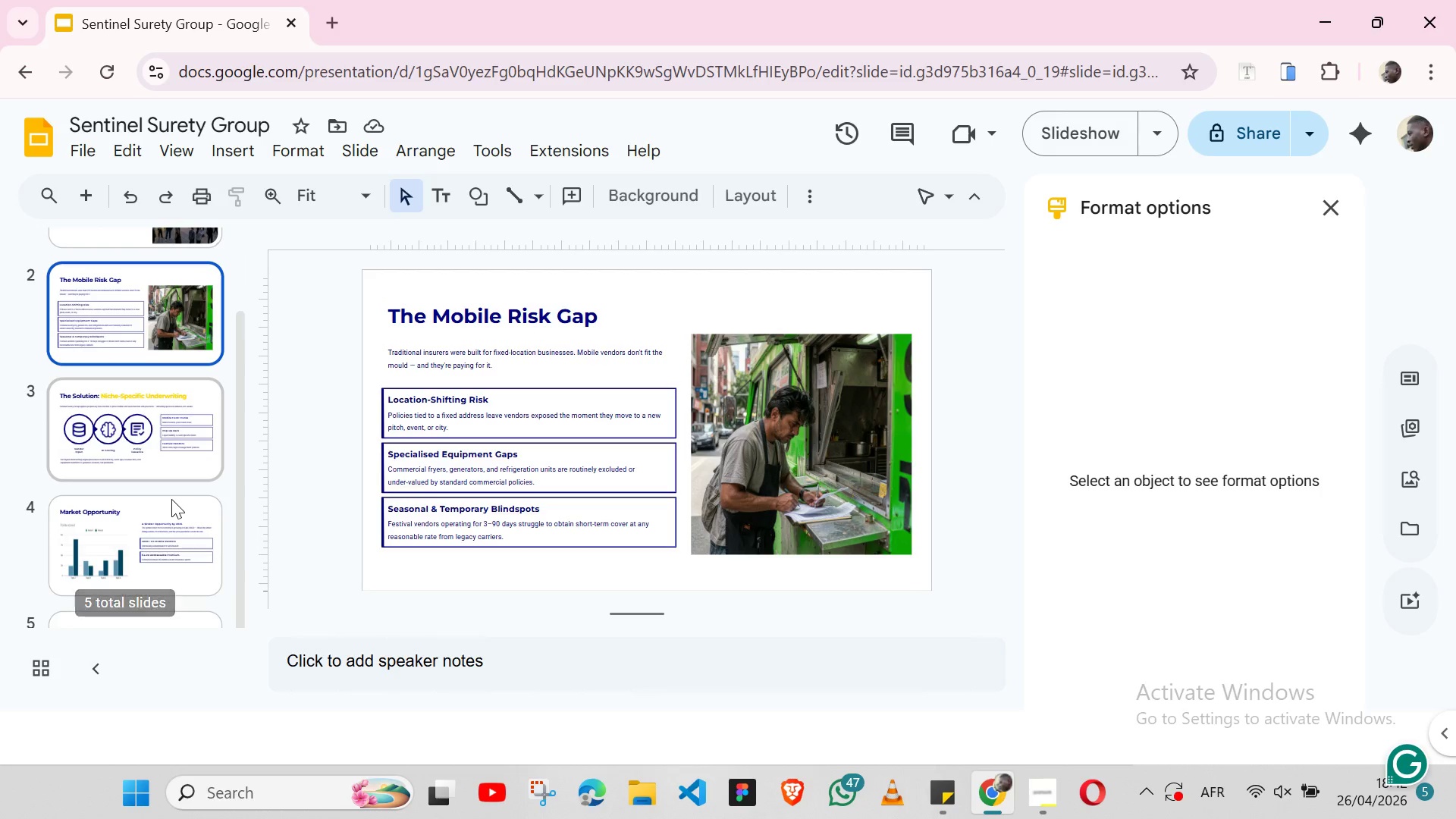 
left_click([171, 499])
 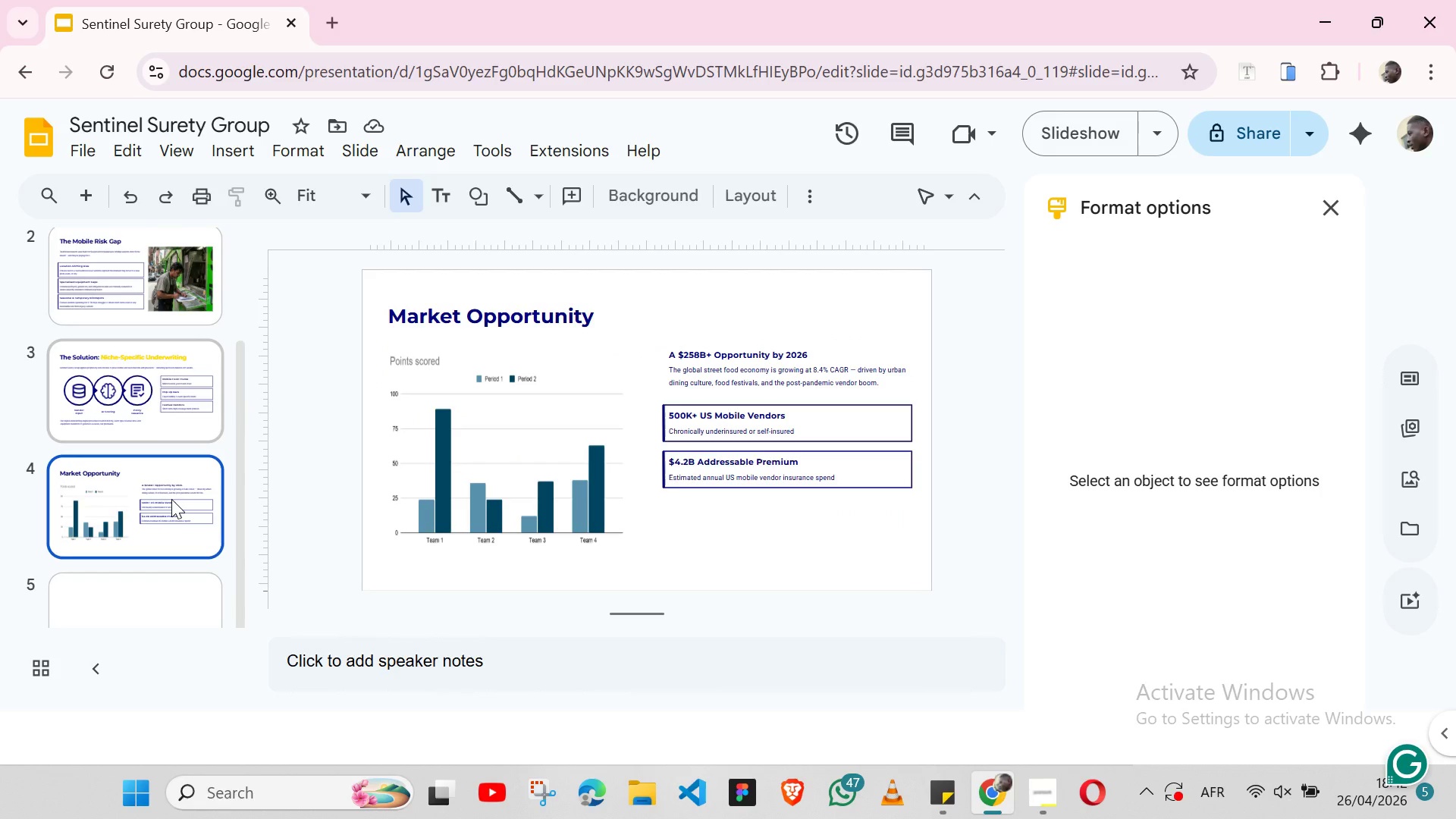 
wait(14.55)
 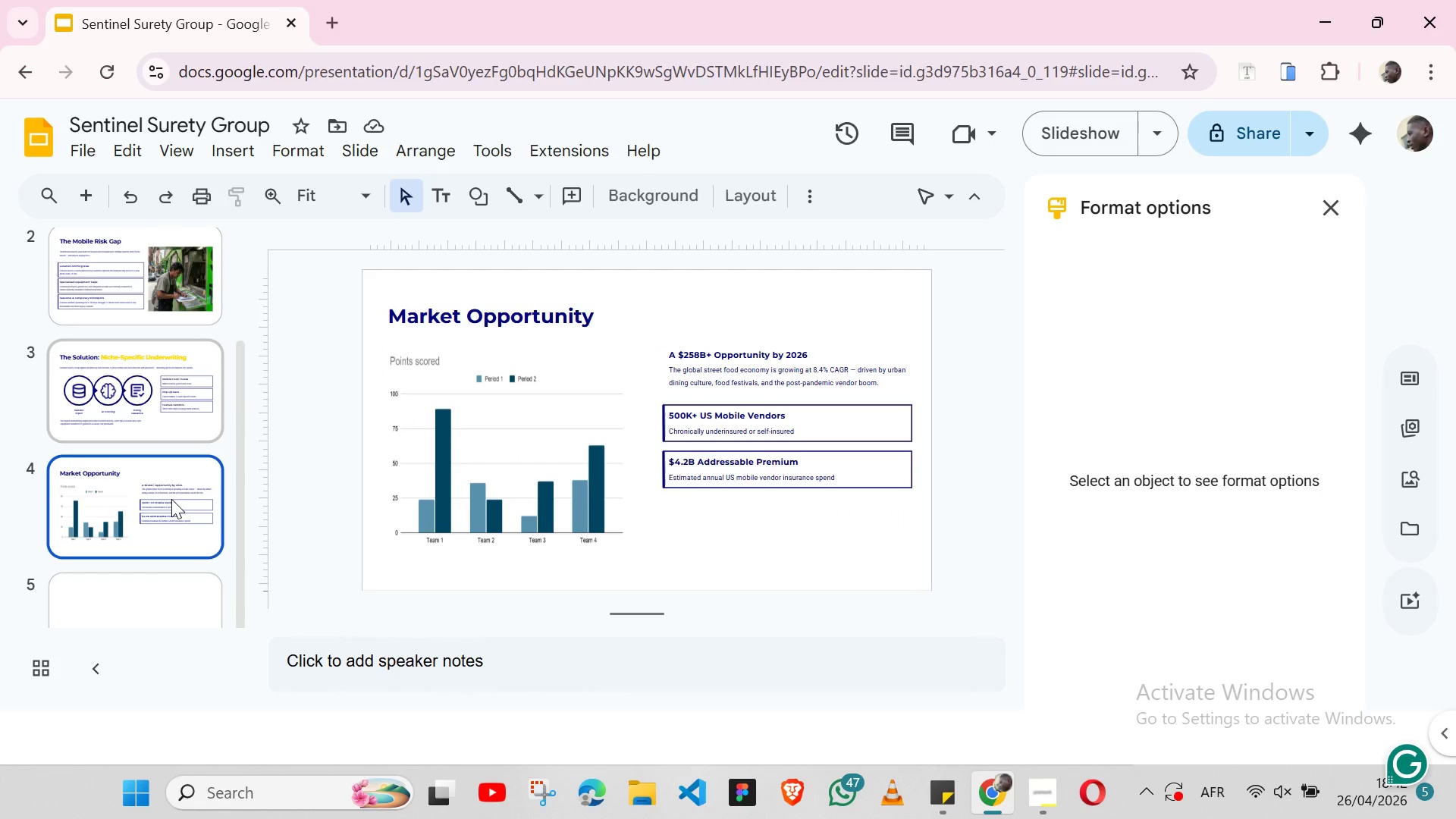 
left_click([146, 587])
 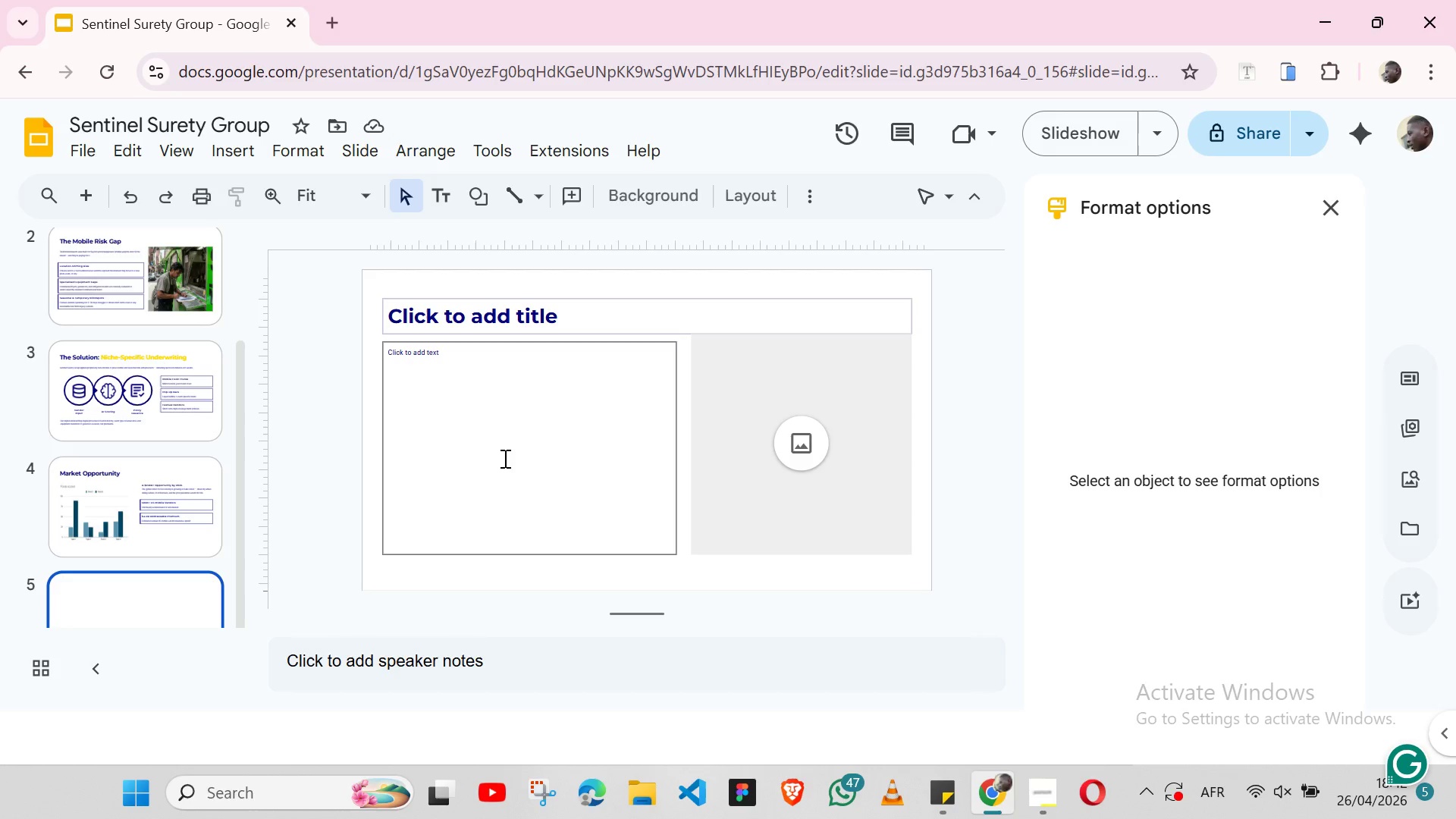 
left_click([599, 328])
 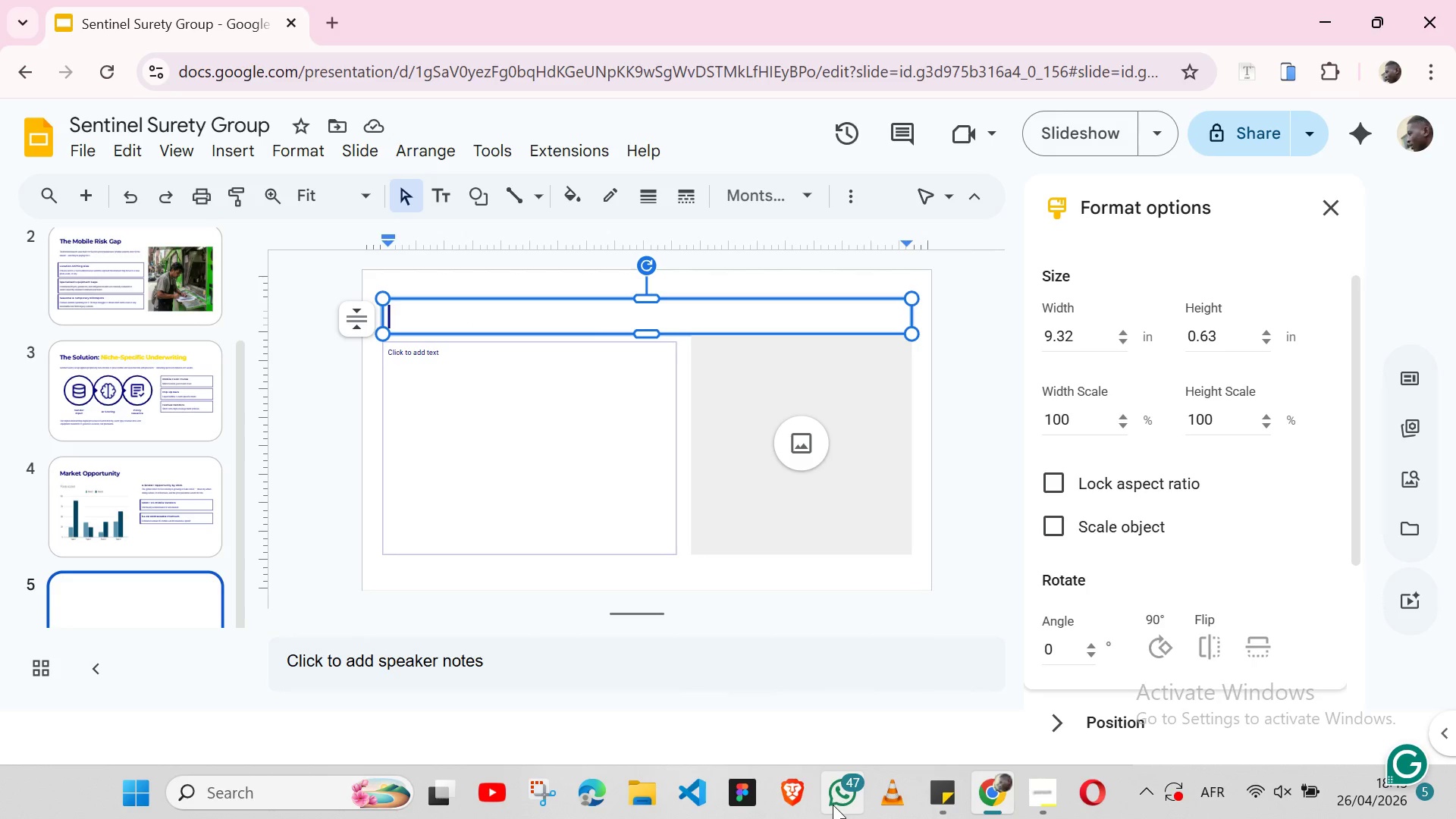 
wait(5.88)
 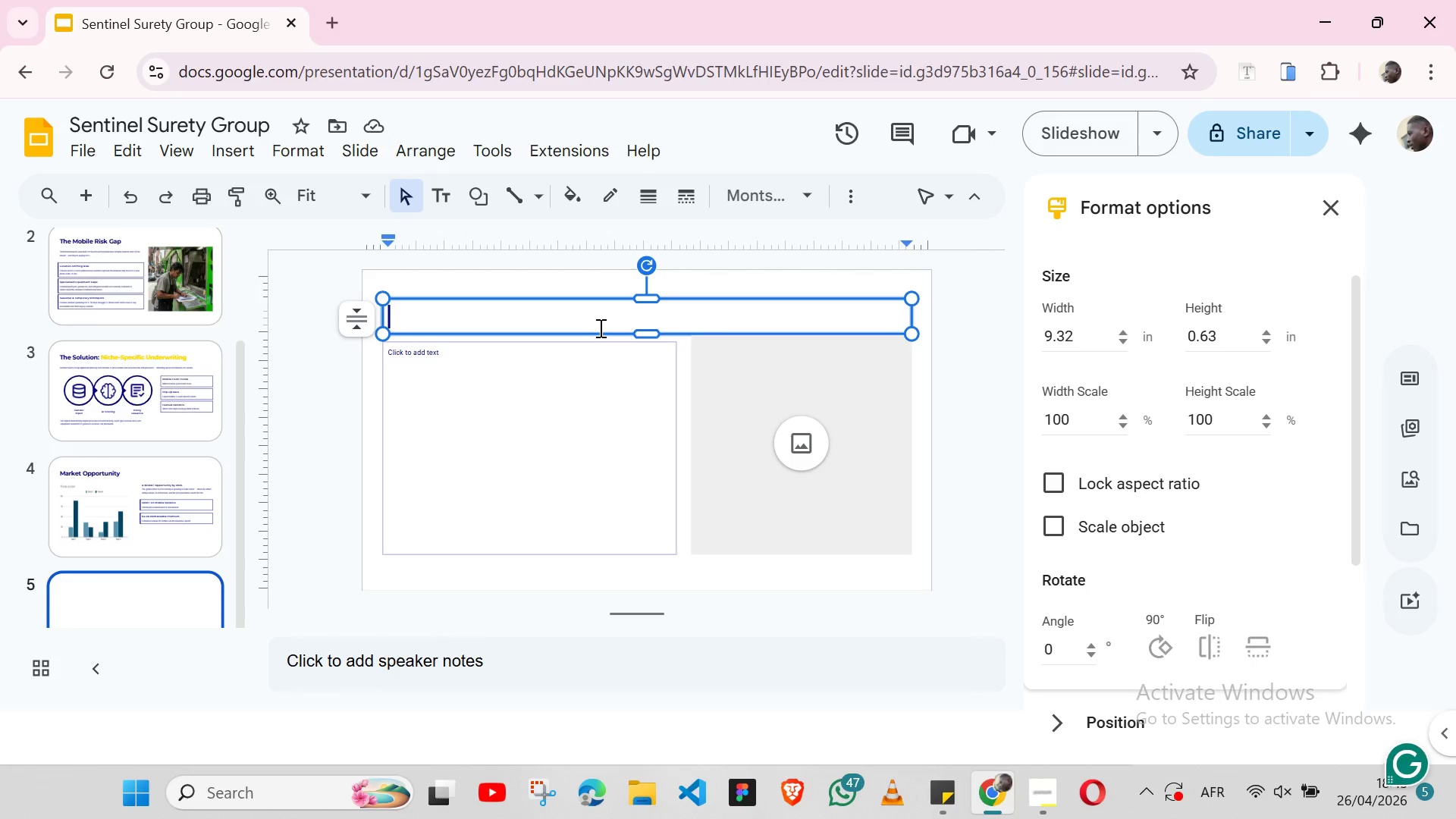 
left_click([943, 792])
 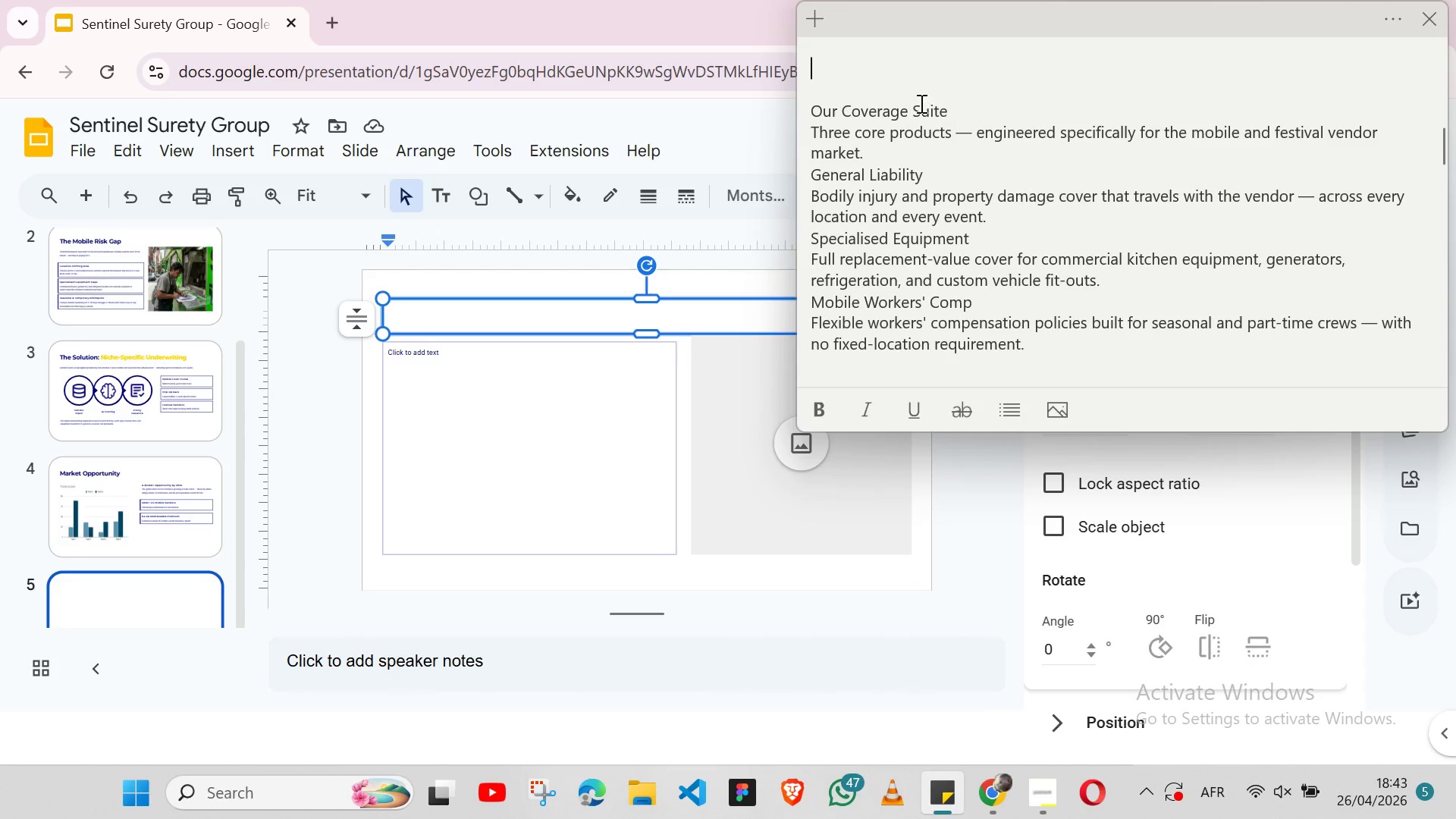 
double_click([907, 105])
 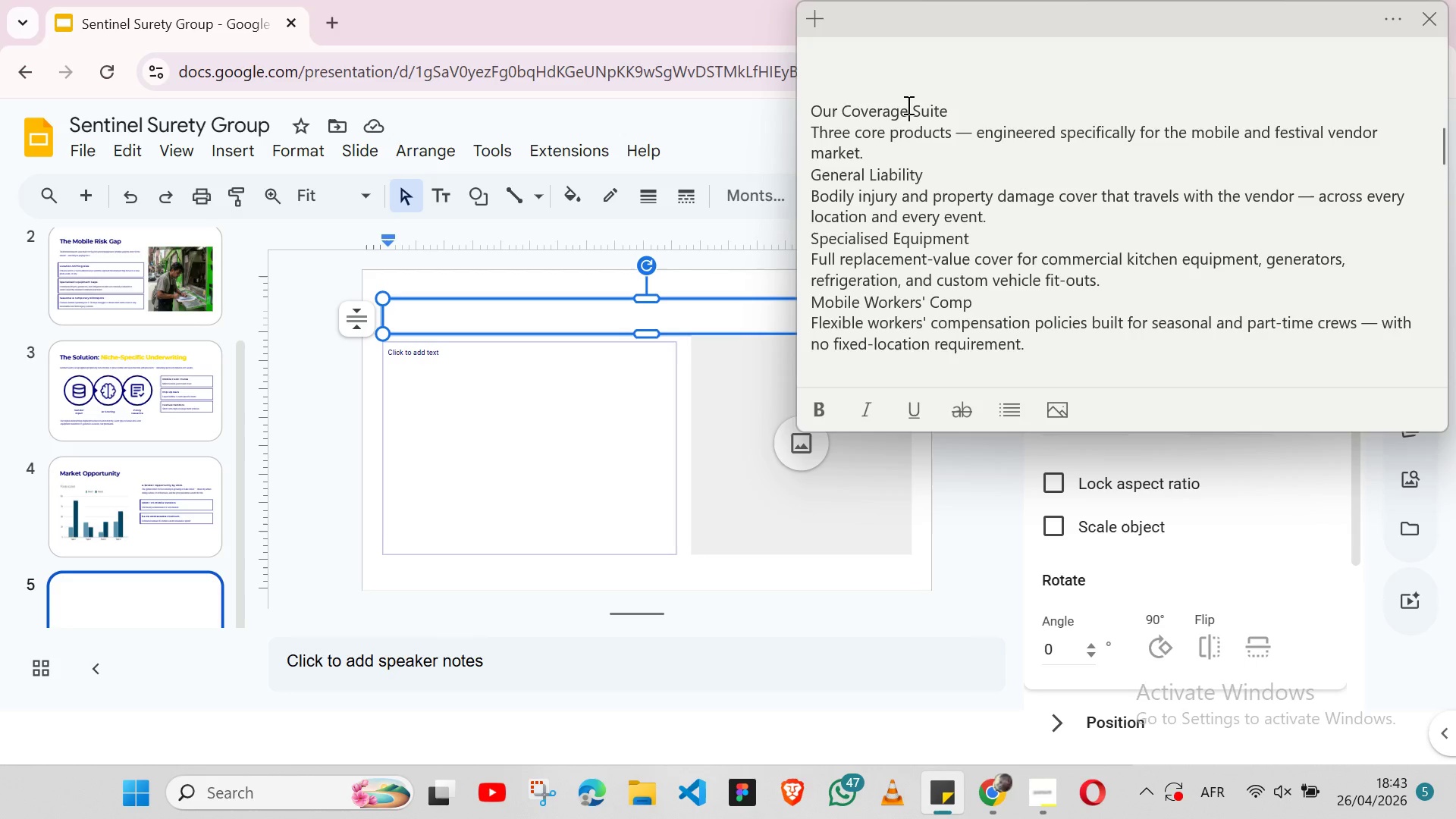 
double_click([907, 105])
 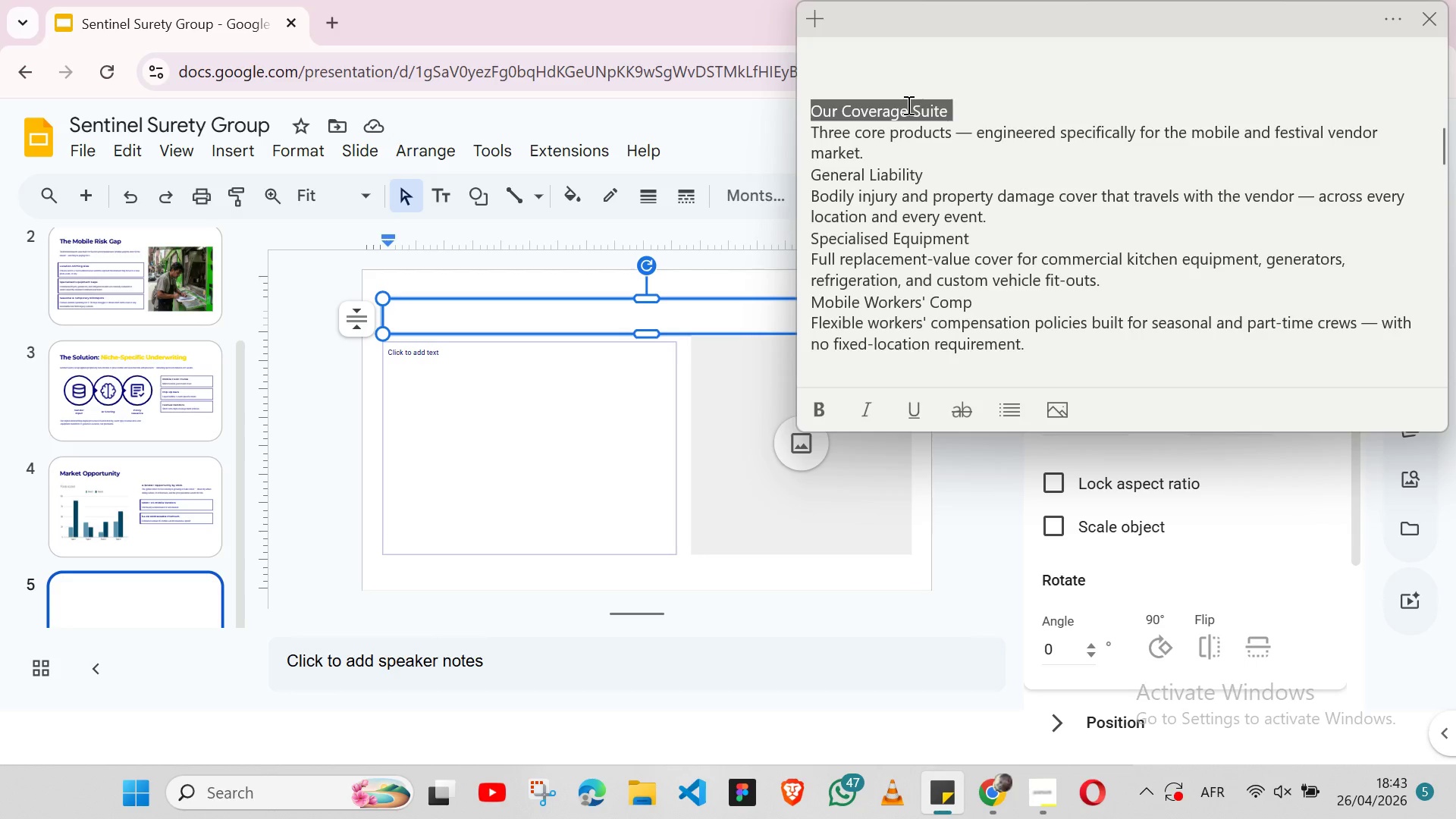 
triple_click([907, 105])
 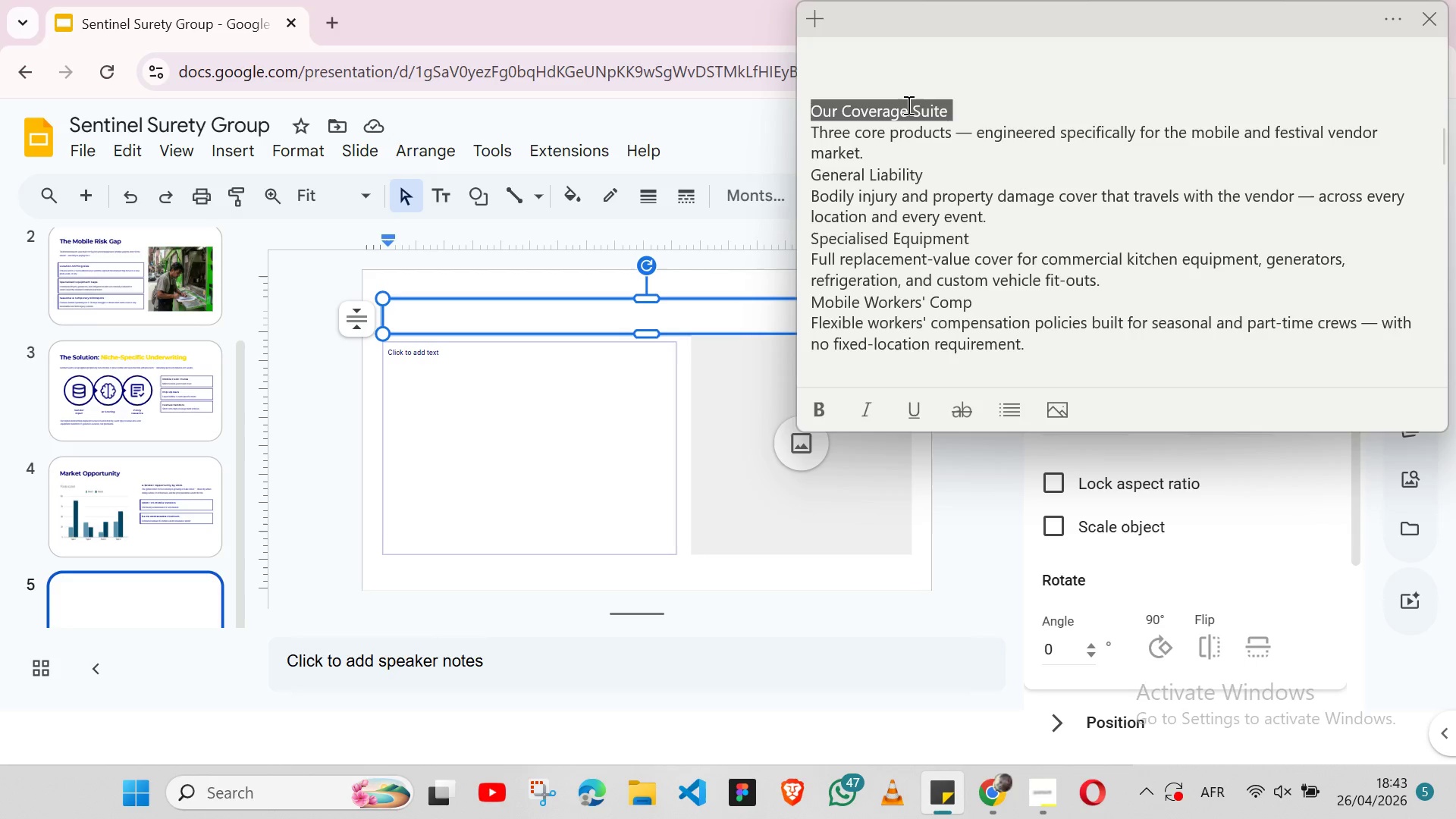 
key(Shift+ArrowLeft)
 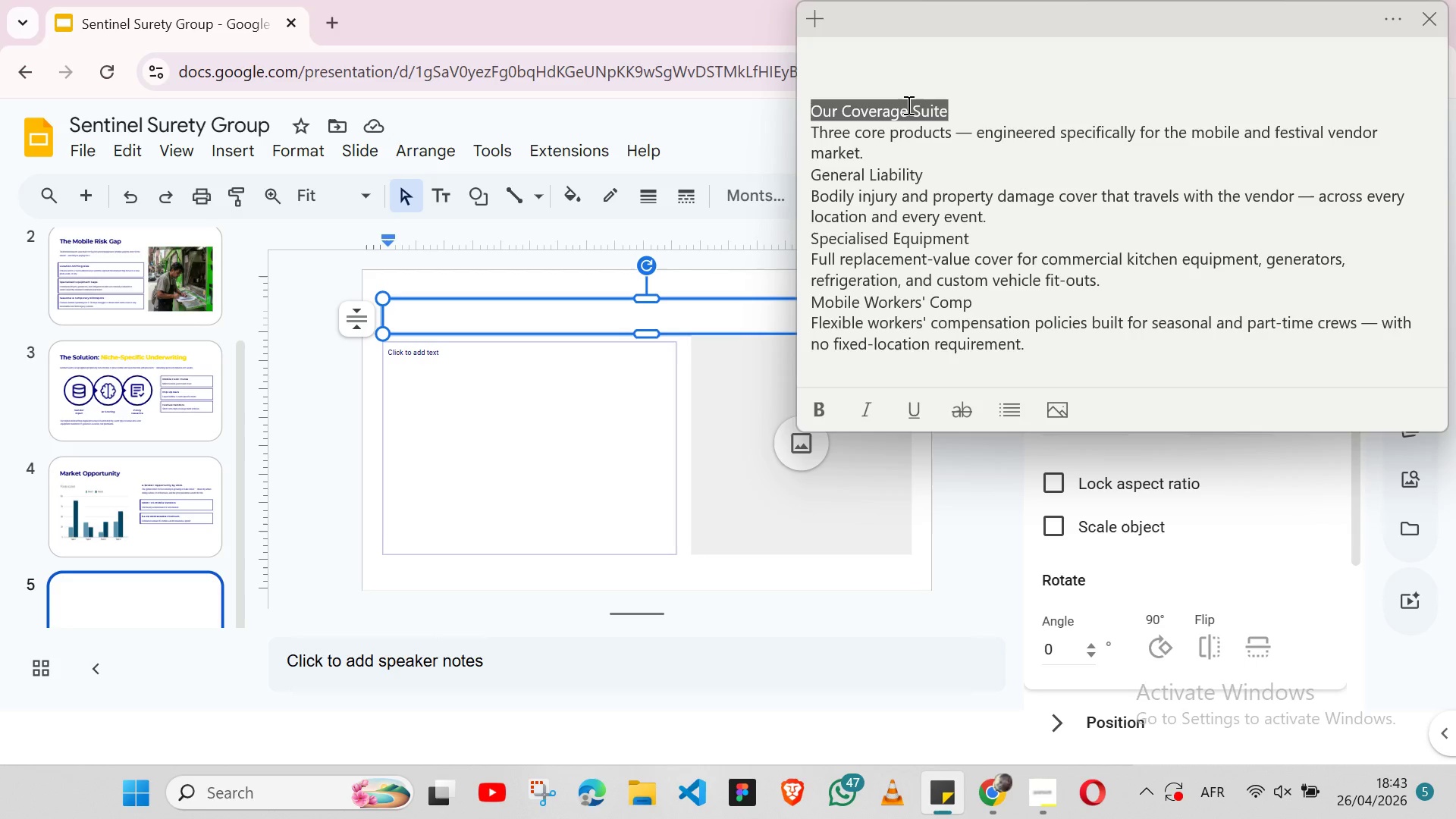 
key(Control+X)
 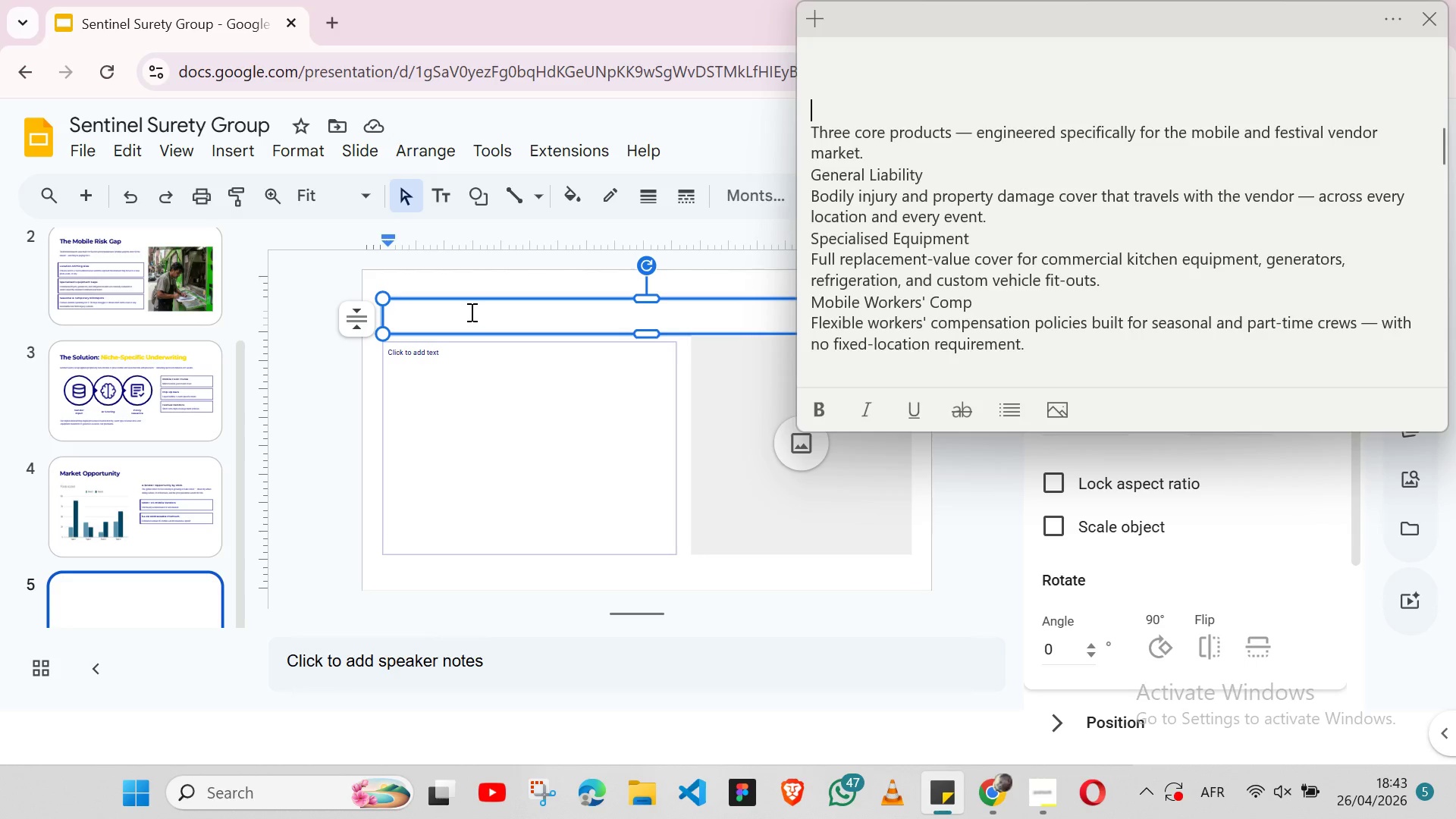 
left_click([470, 312])
 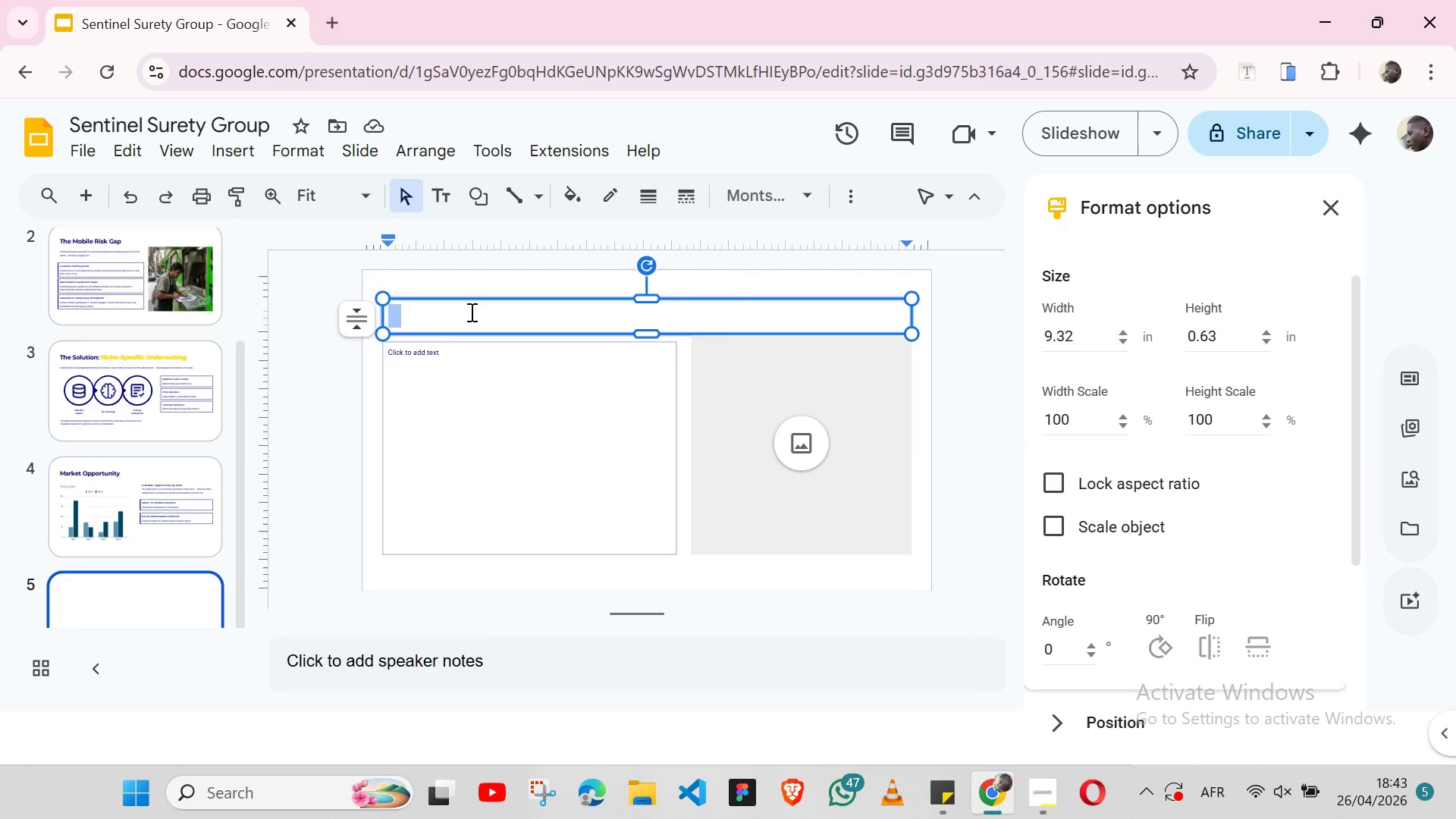 
key(Control+V)
 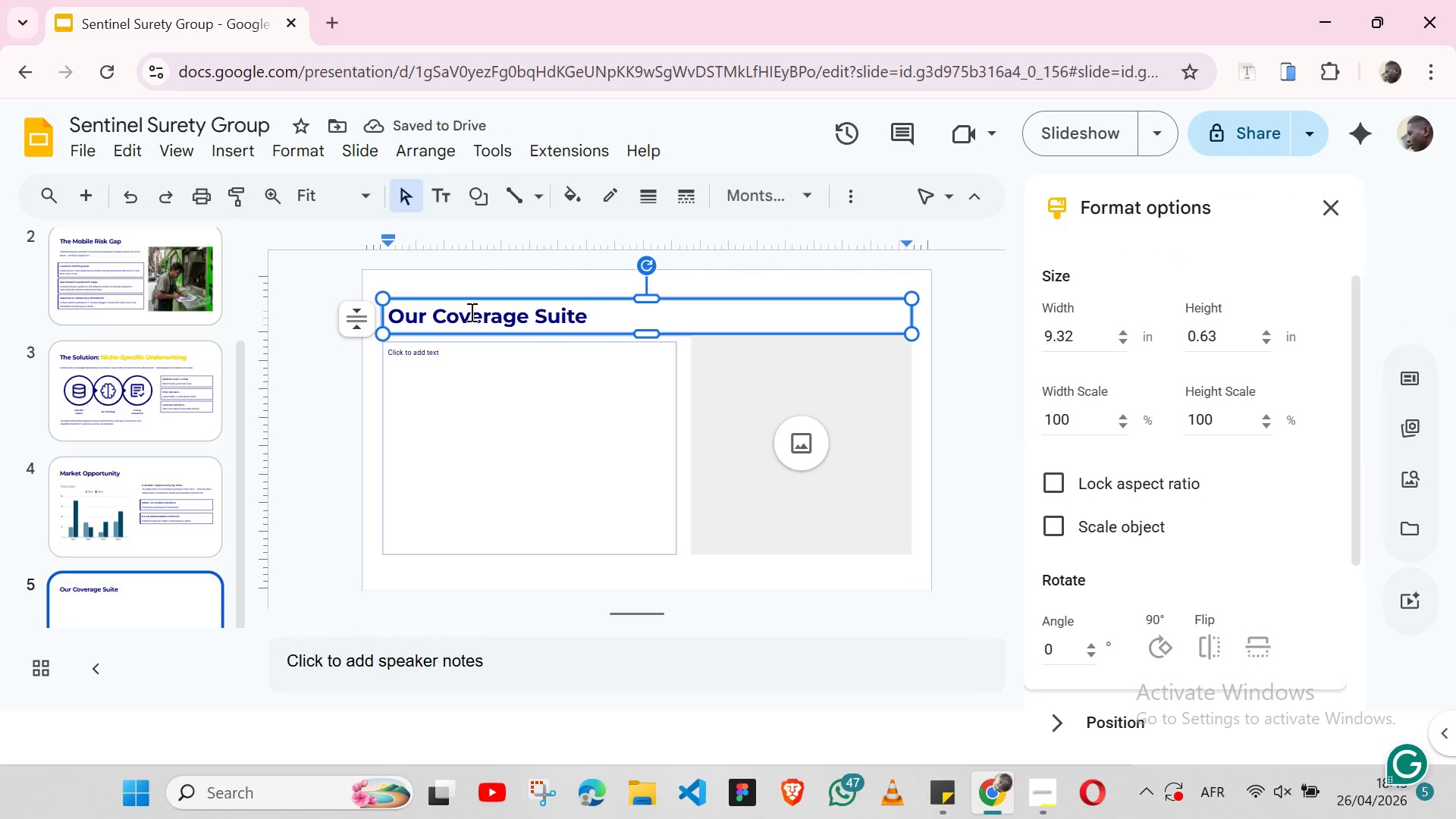 
wait(8.95)
 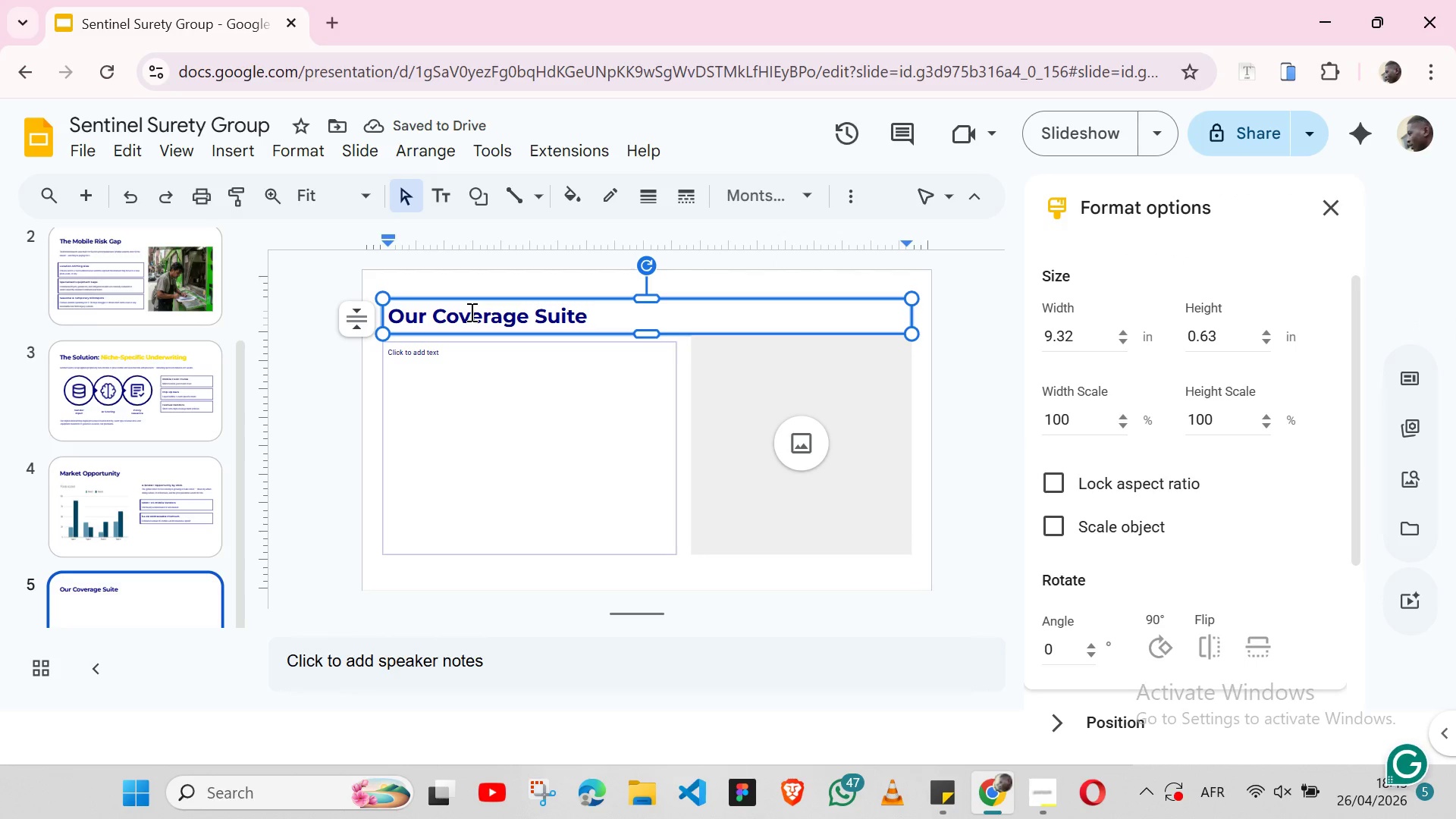 
left_click([946, 777])
 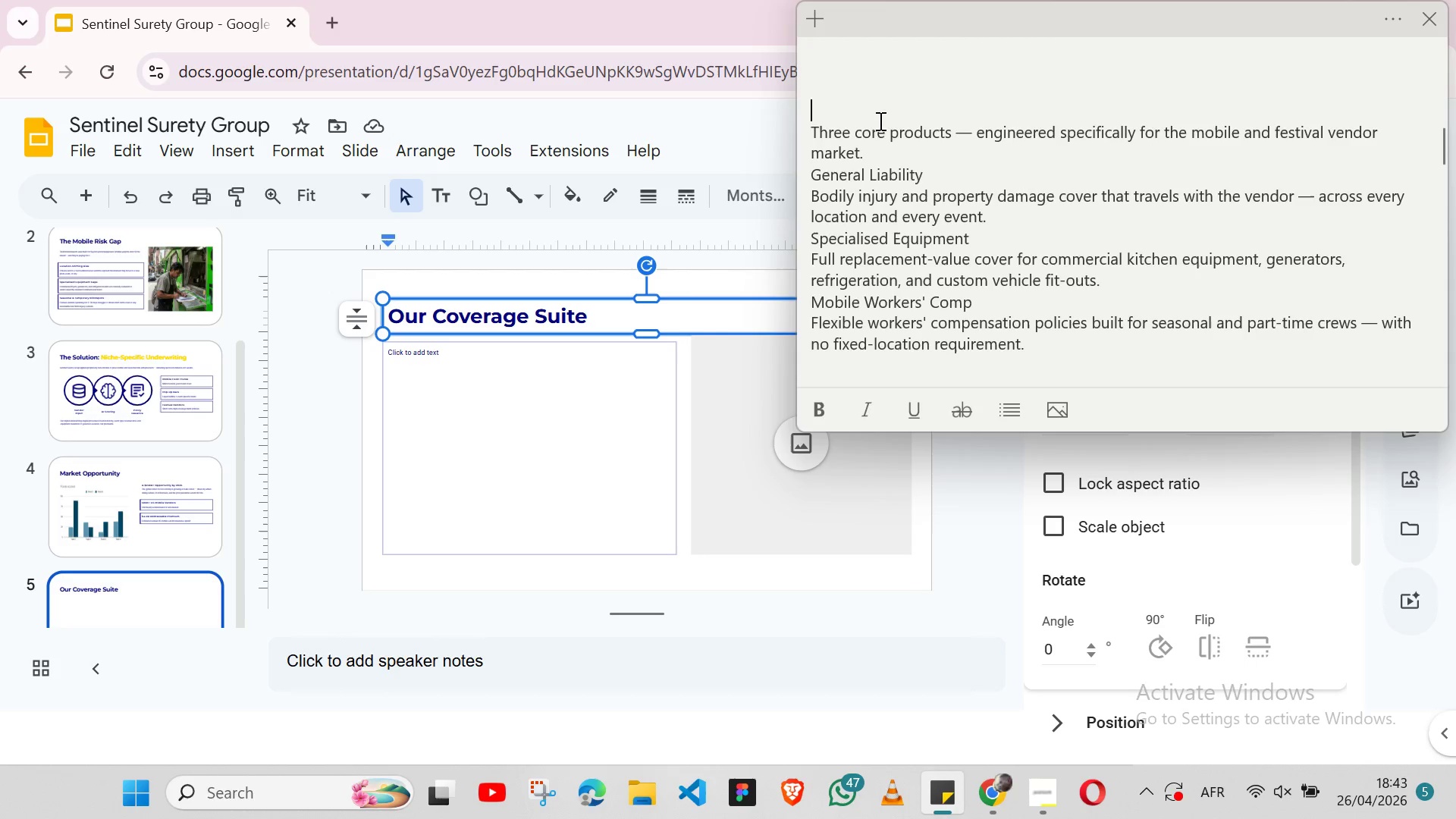 
double_click([885, 130])
 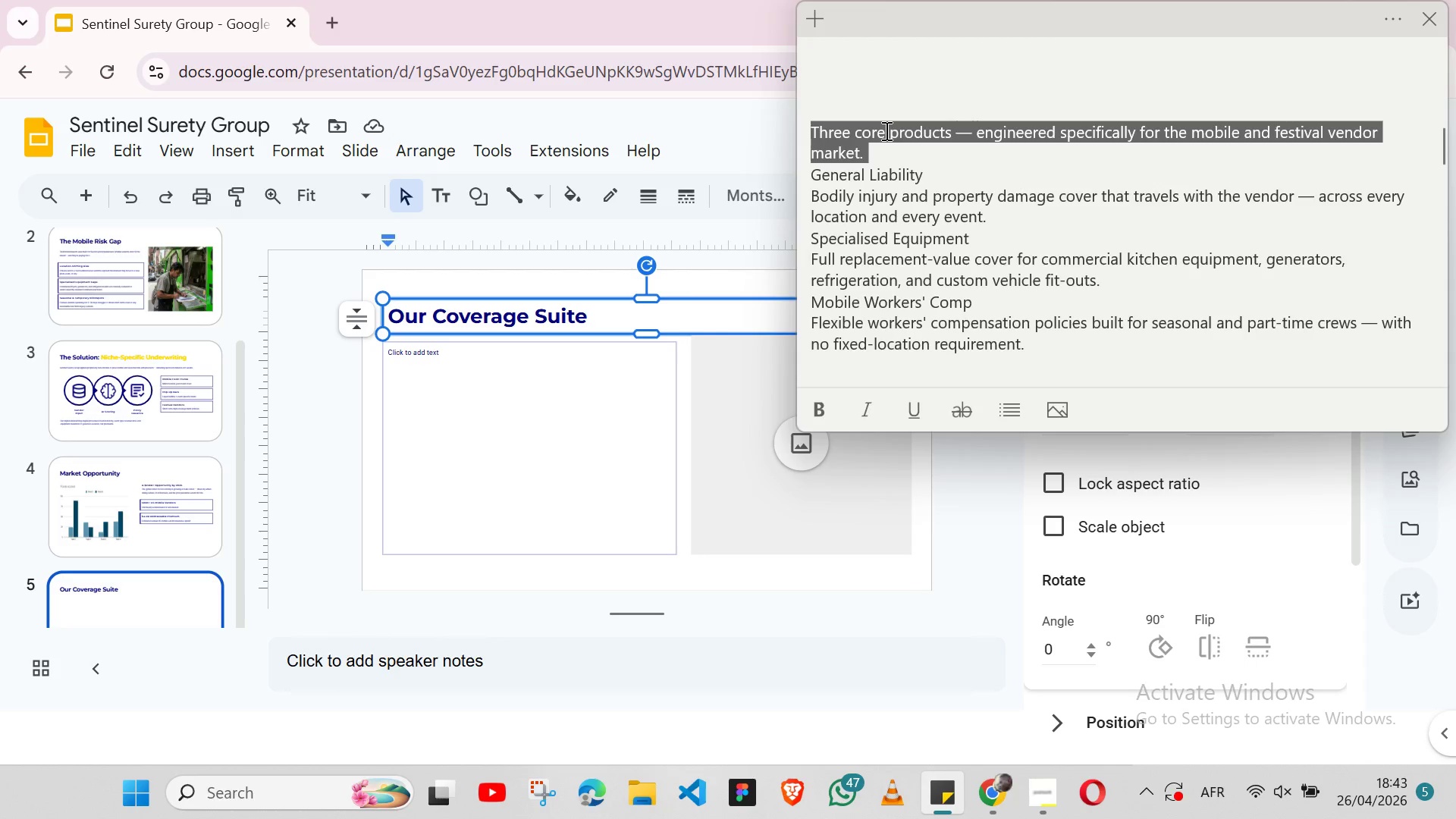 
triple_click([885, 130])
 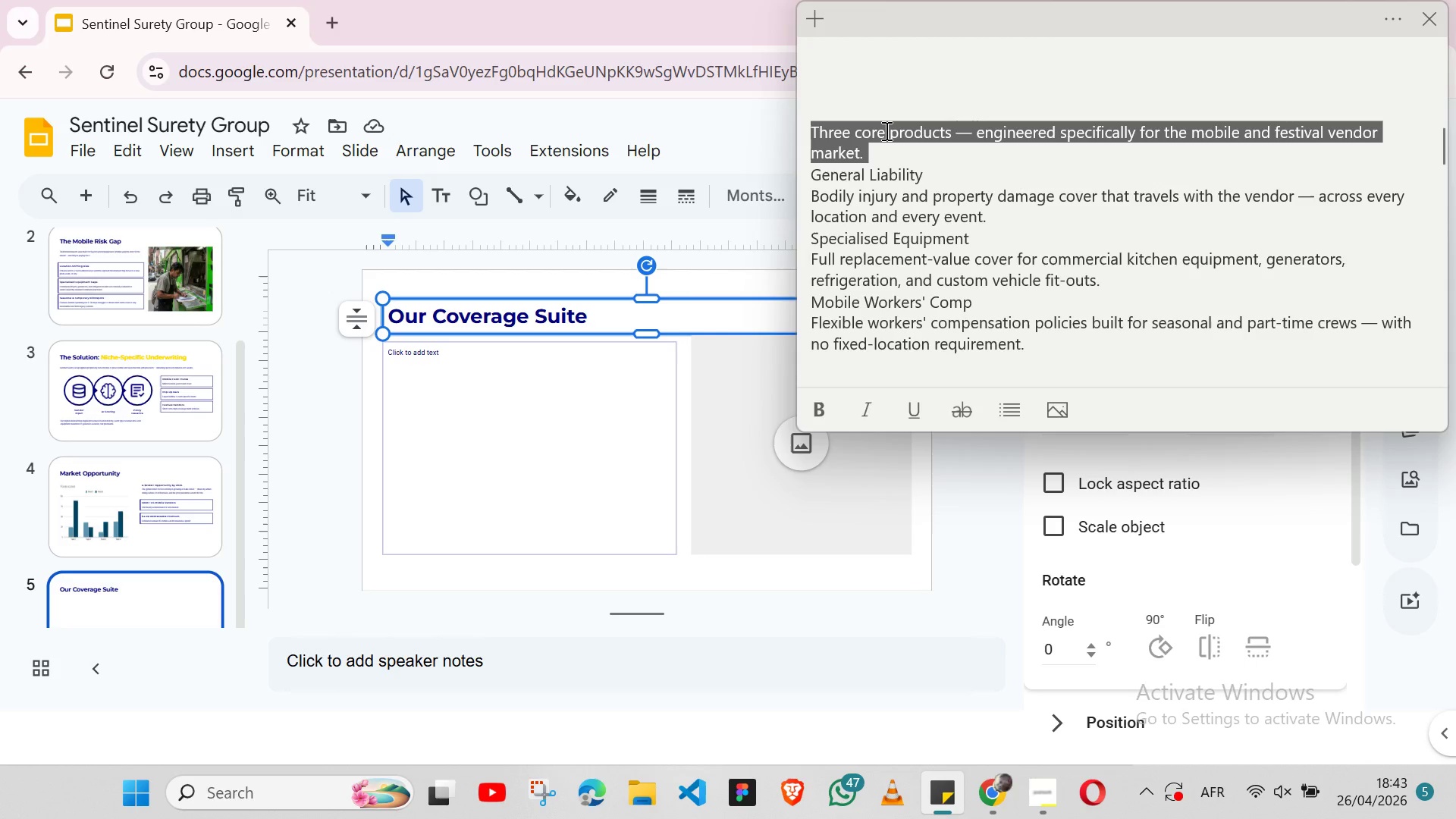 
key(Shift+ArrowLeft)
 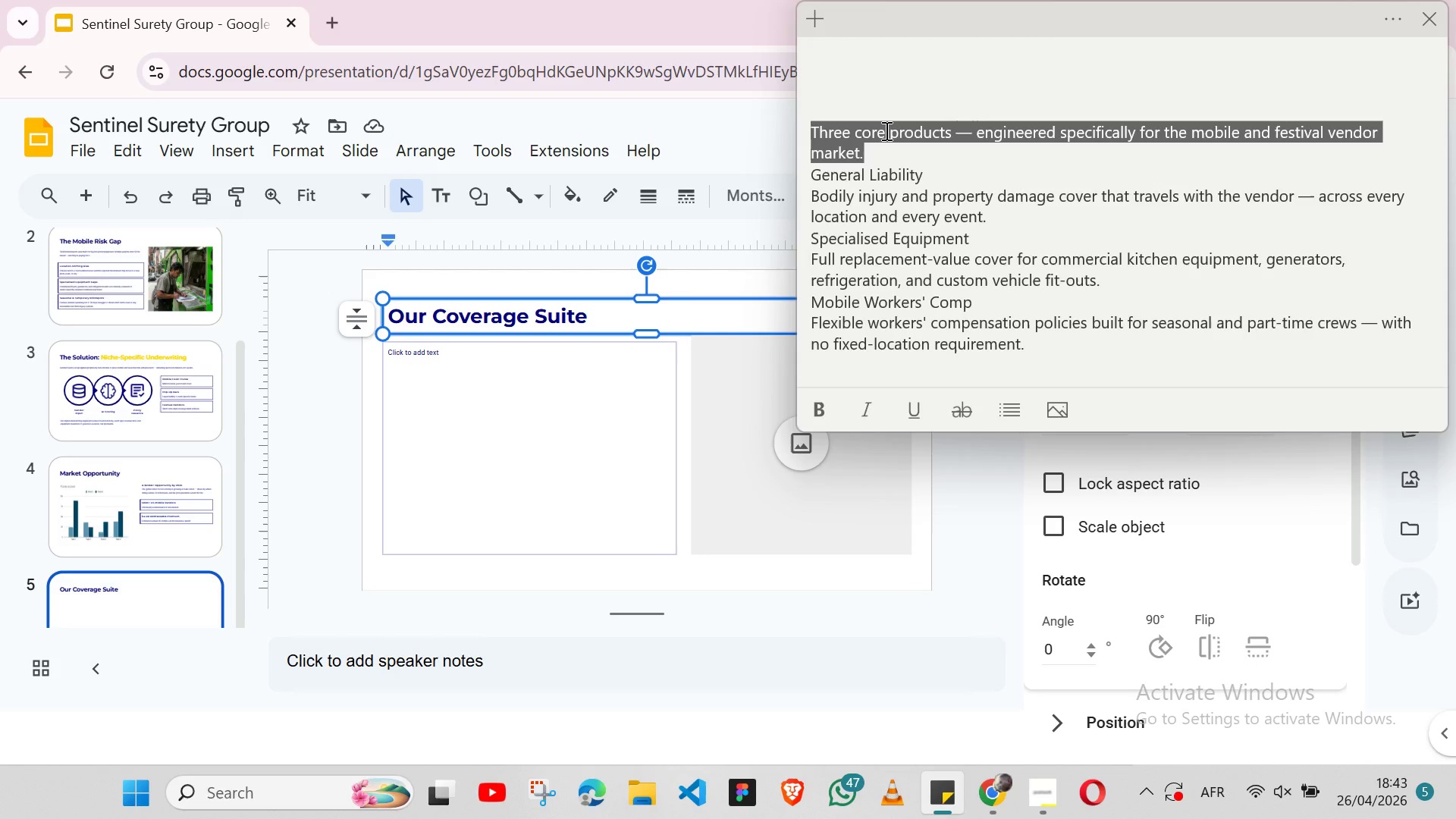 
key(Control+X)
 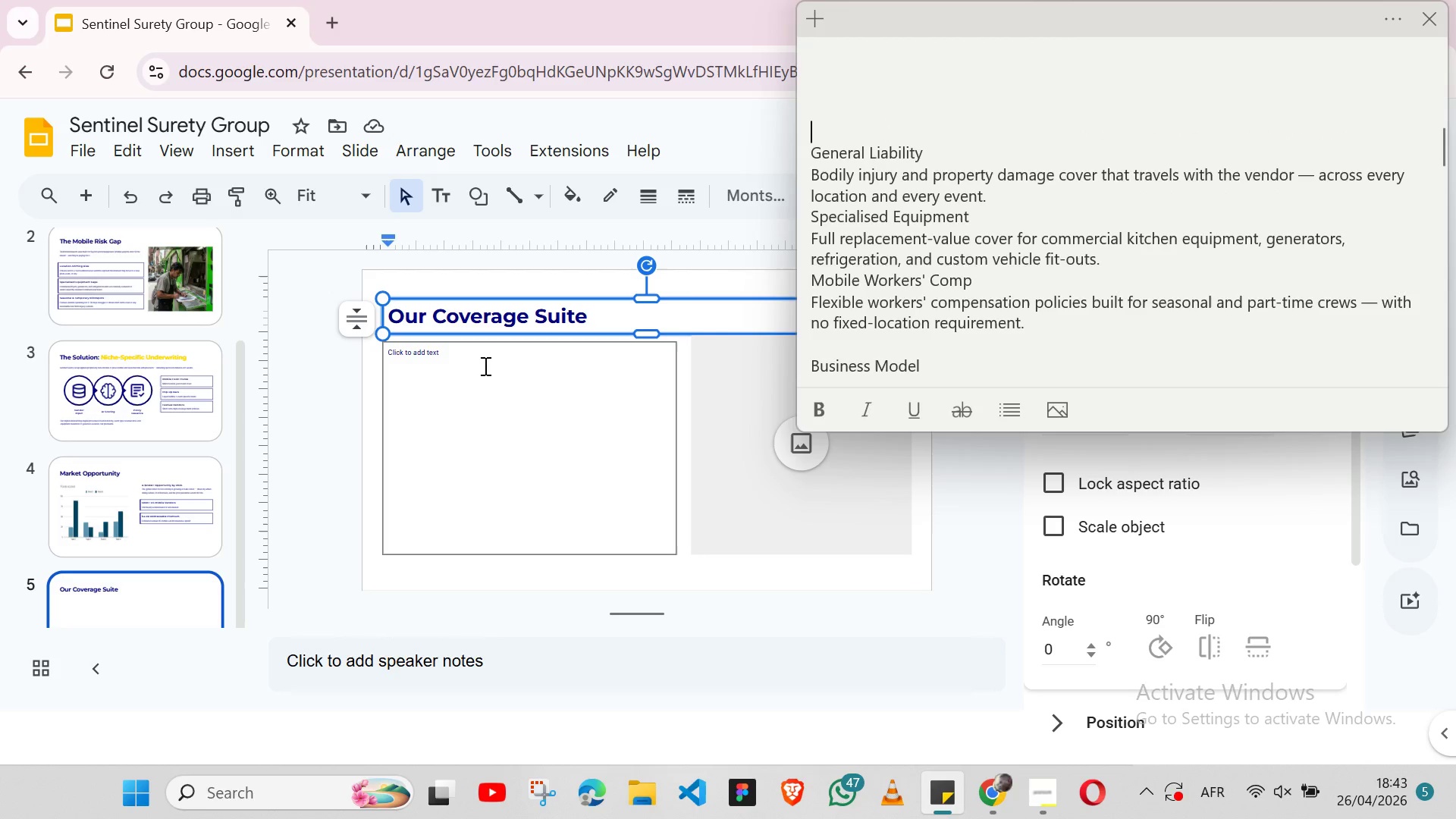 
left_click([484, 364])
 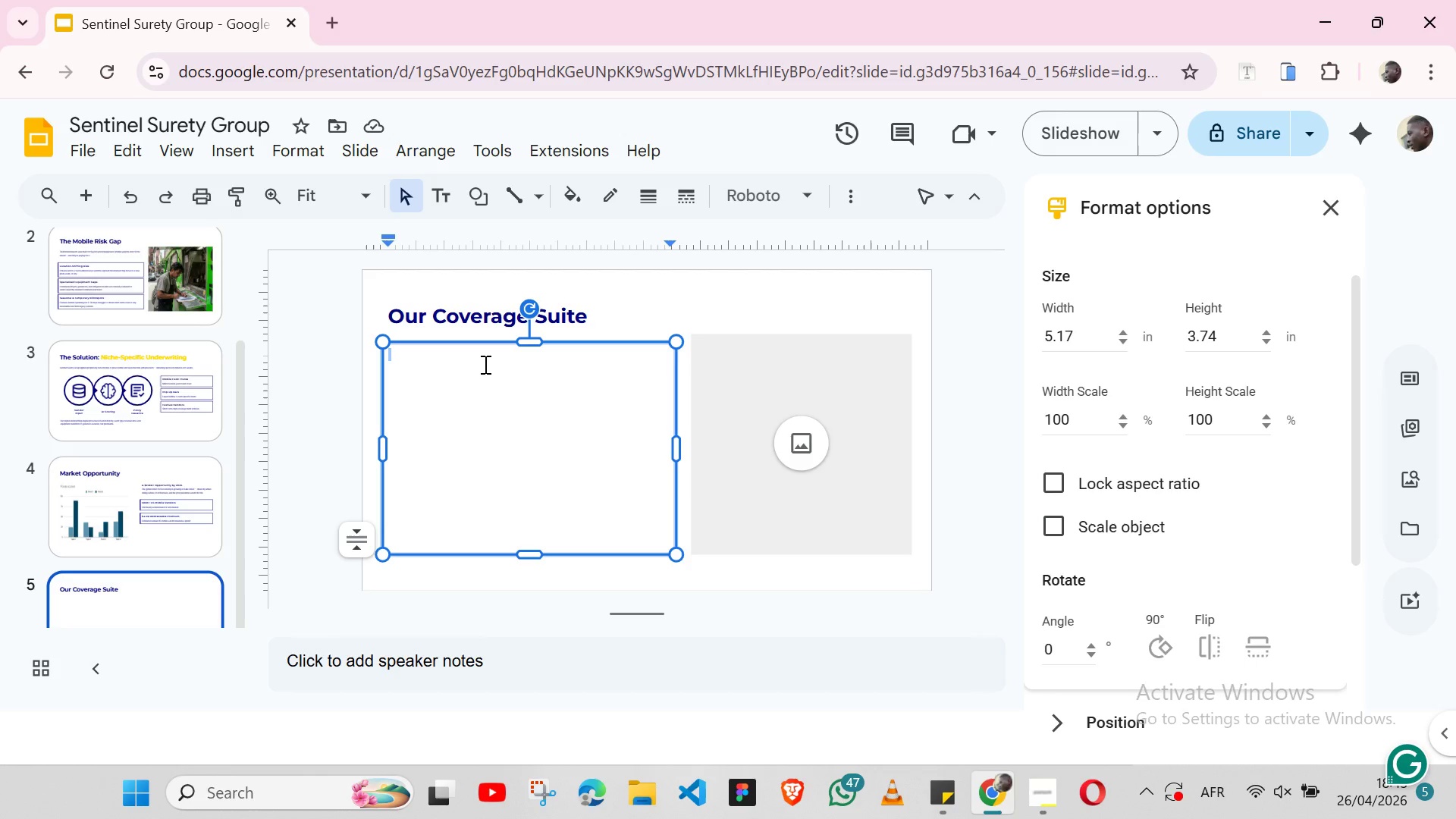 
key(Control+V)
 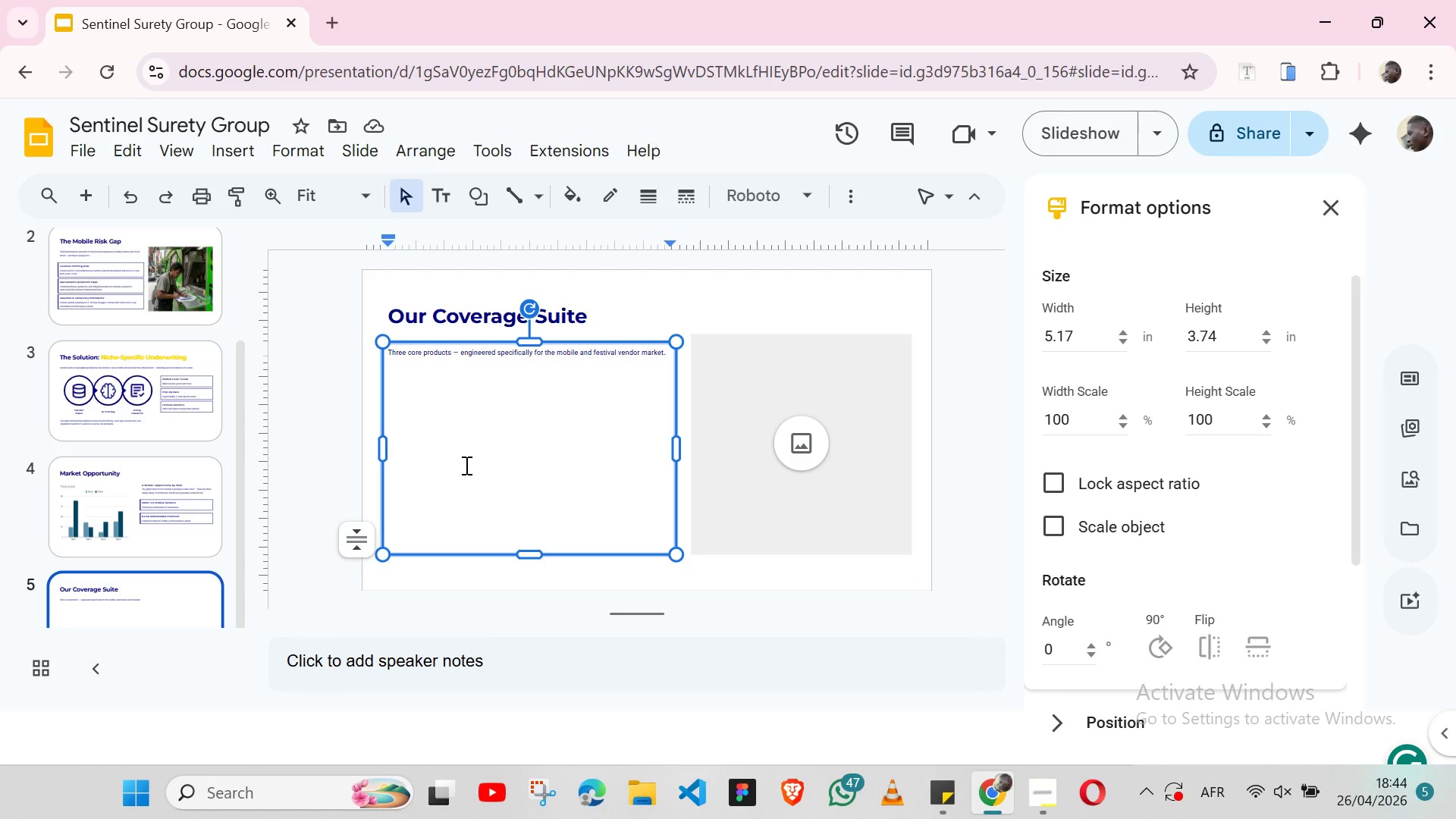 
wait(49.74)
 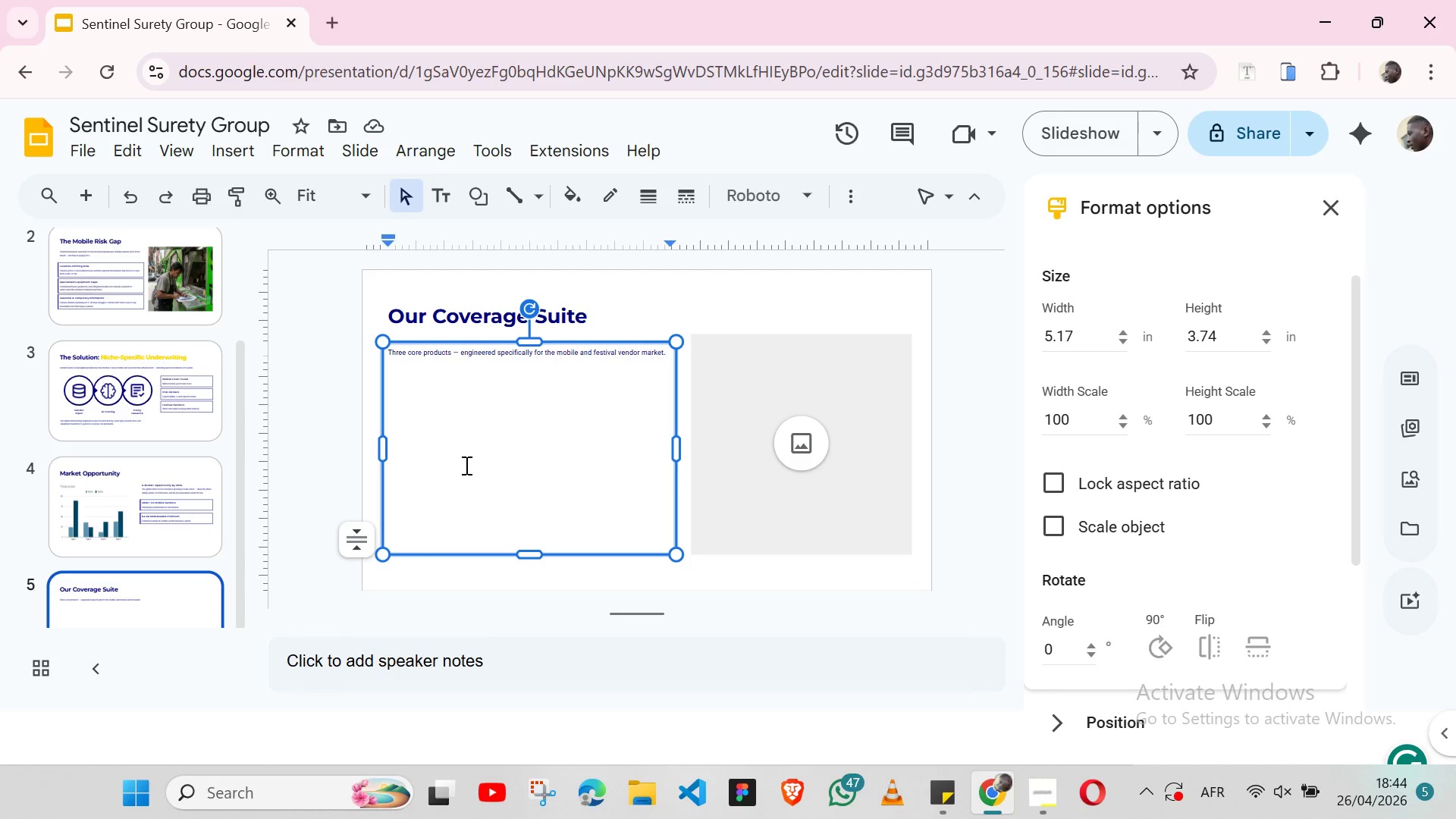 
left_click([600, 340])
 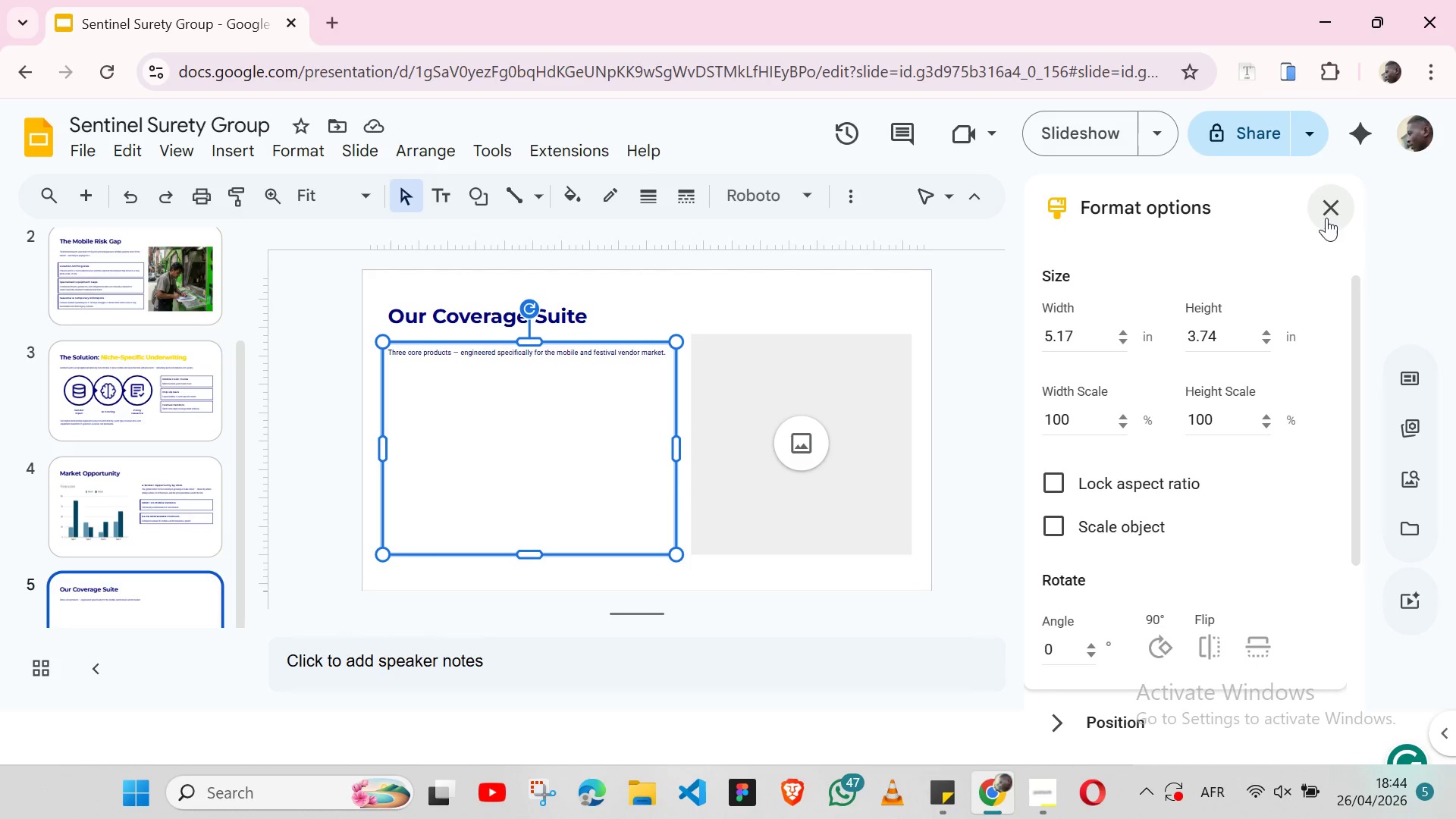 
left_click([1326, 218])
 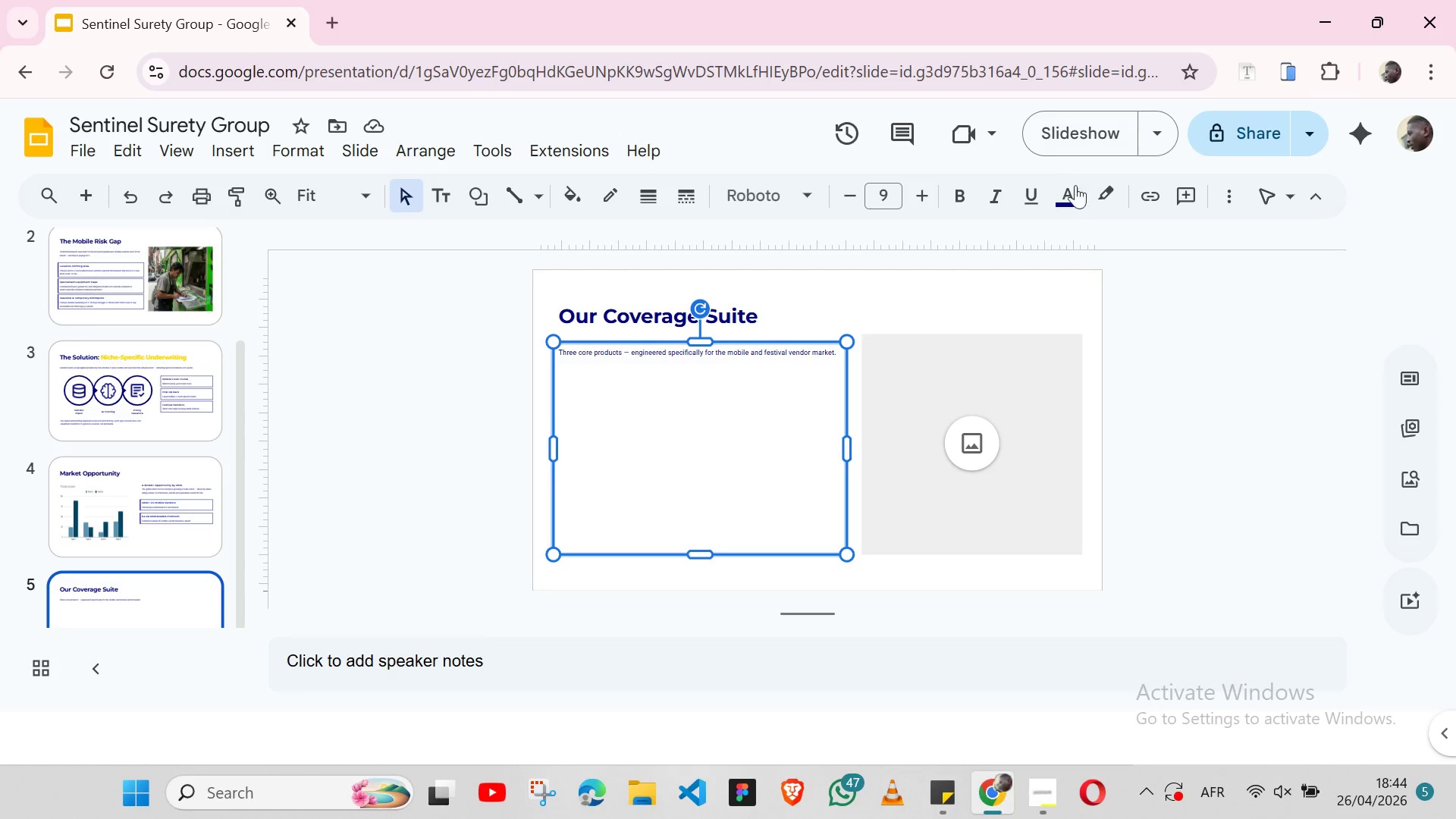 
left_click([1080, 195])
 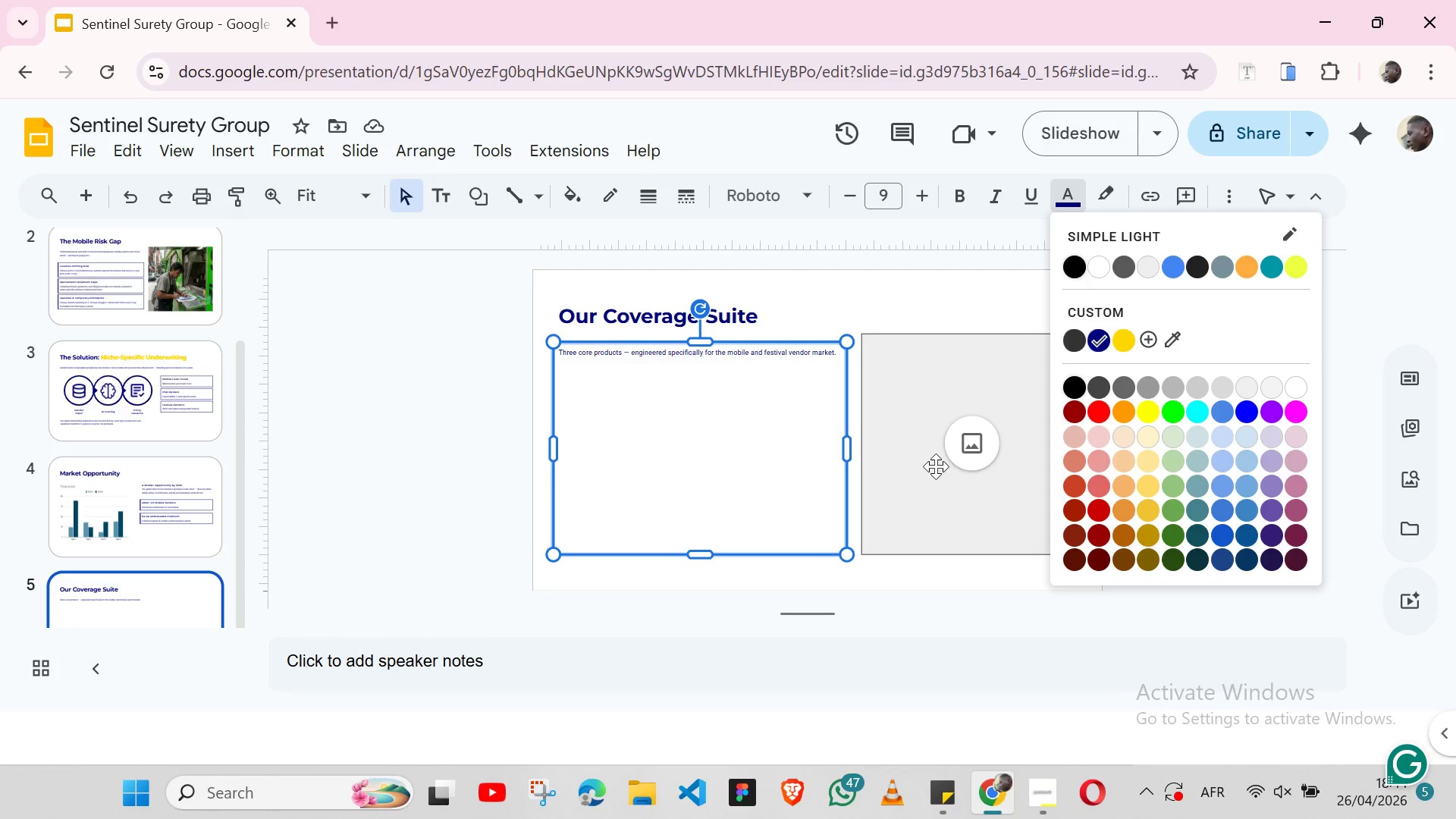 
left_click([977, 449])
 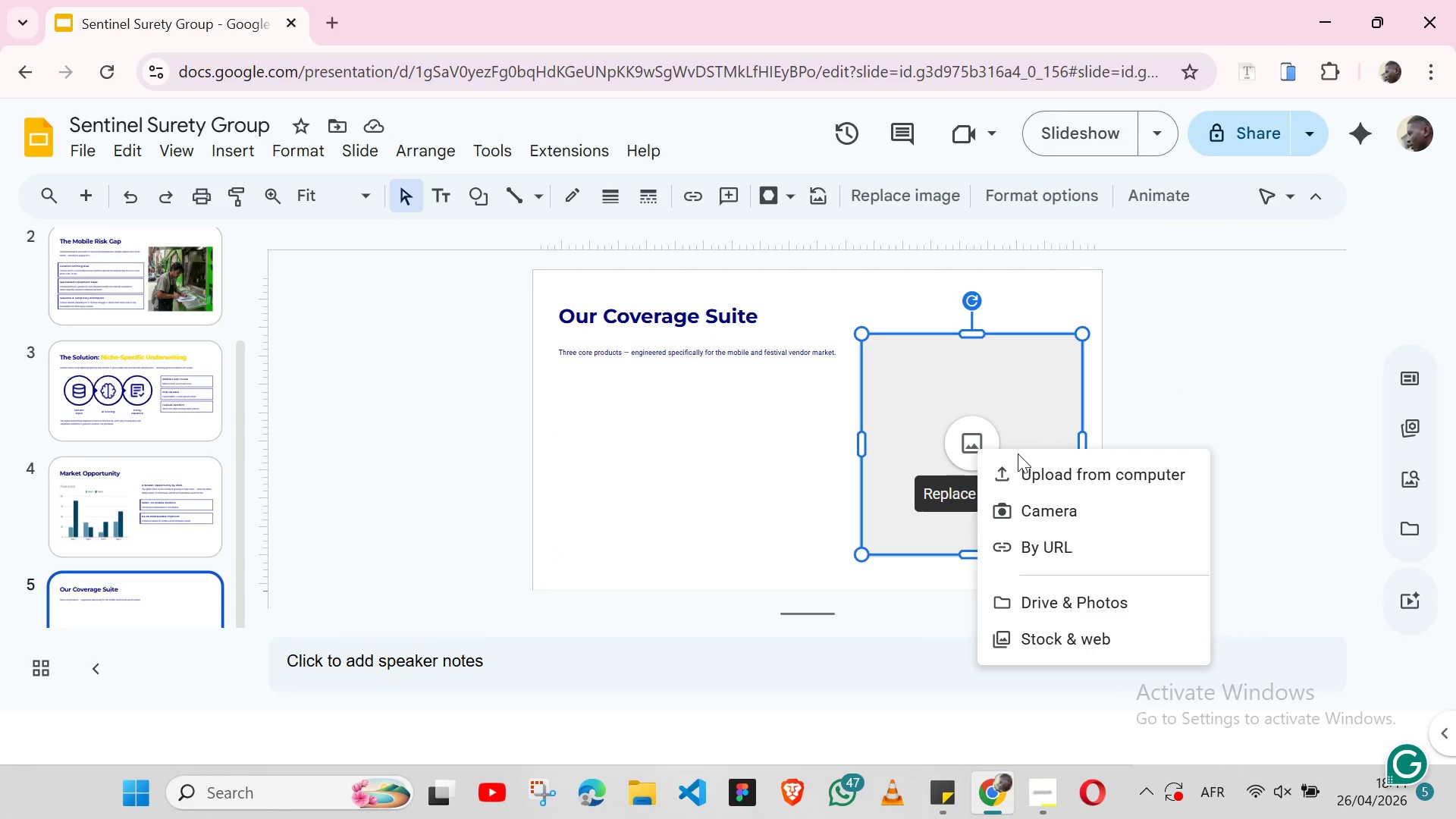 
left_click([1021, 469])
 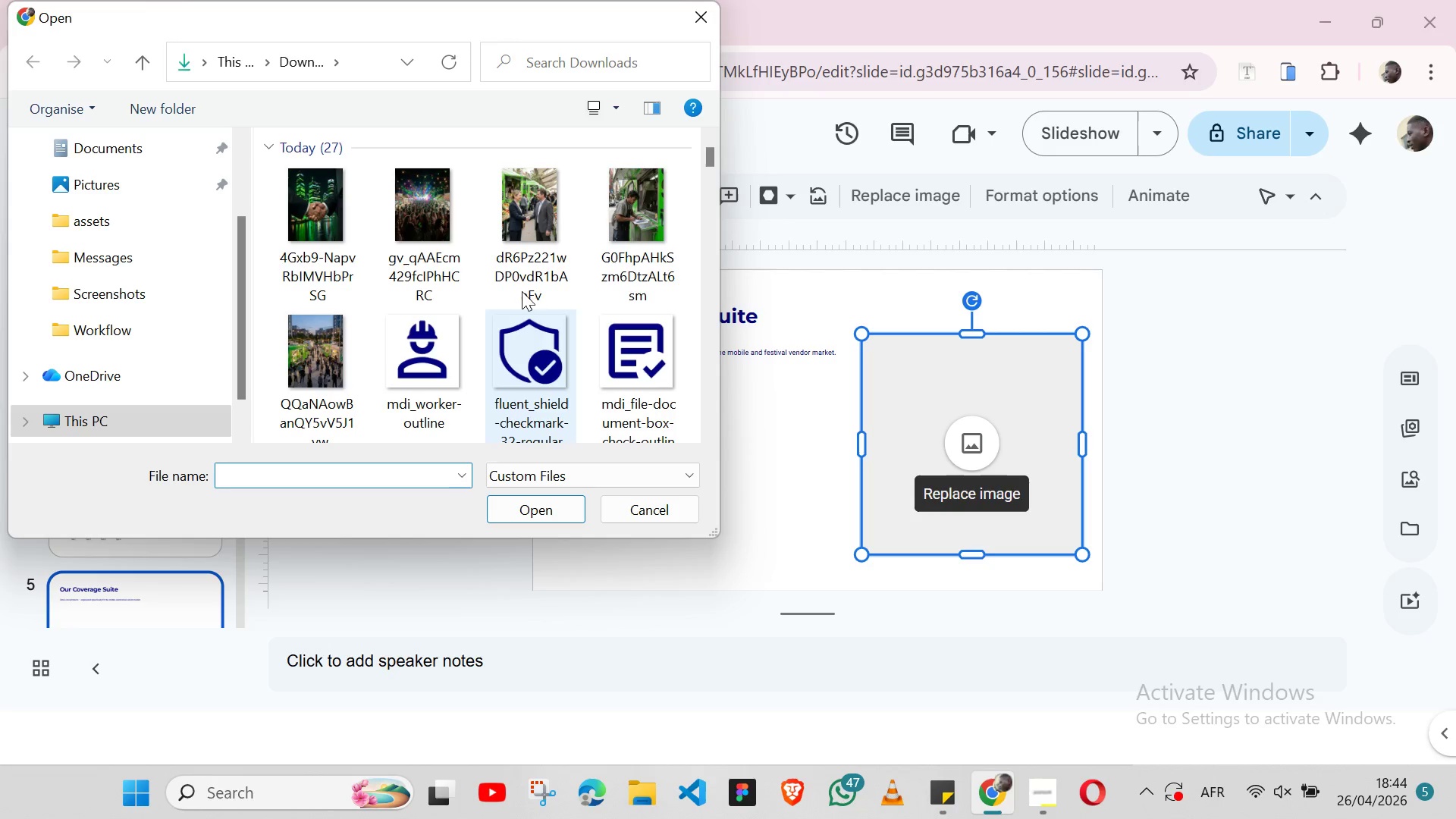 
left_click([534, 205])
 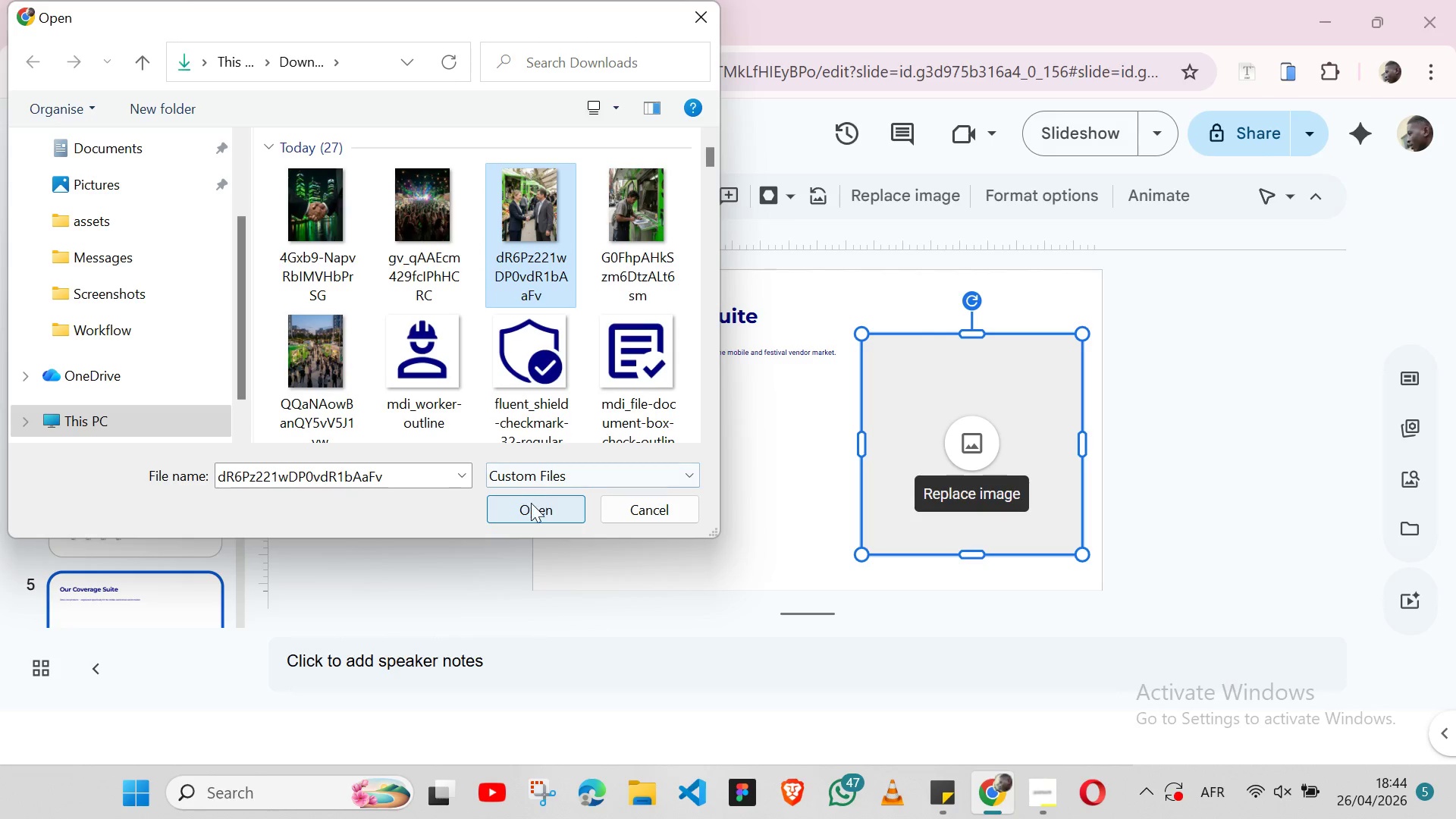 
left_click([531, 503])
 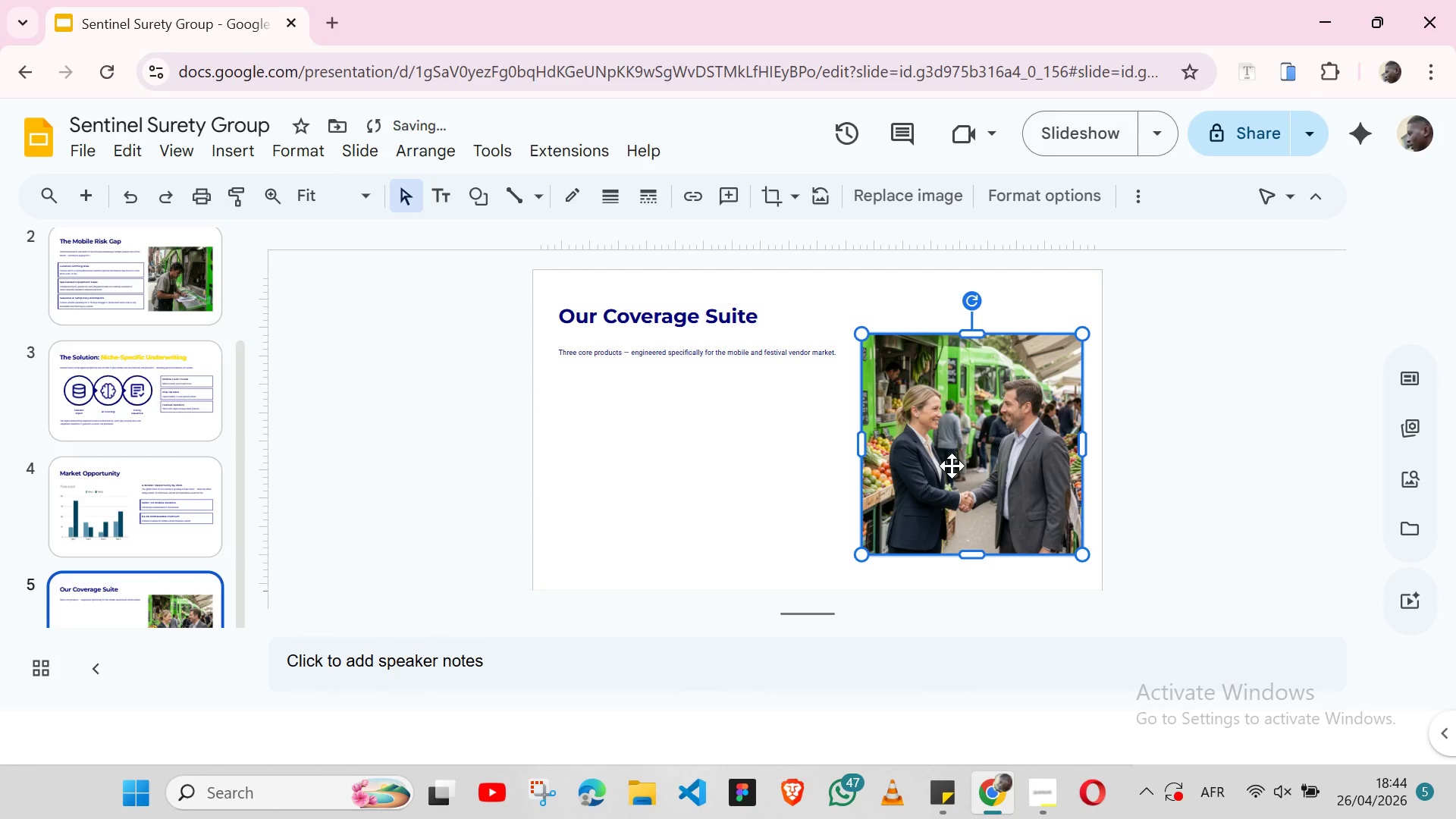 
double_click([952, 466])
 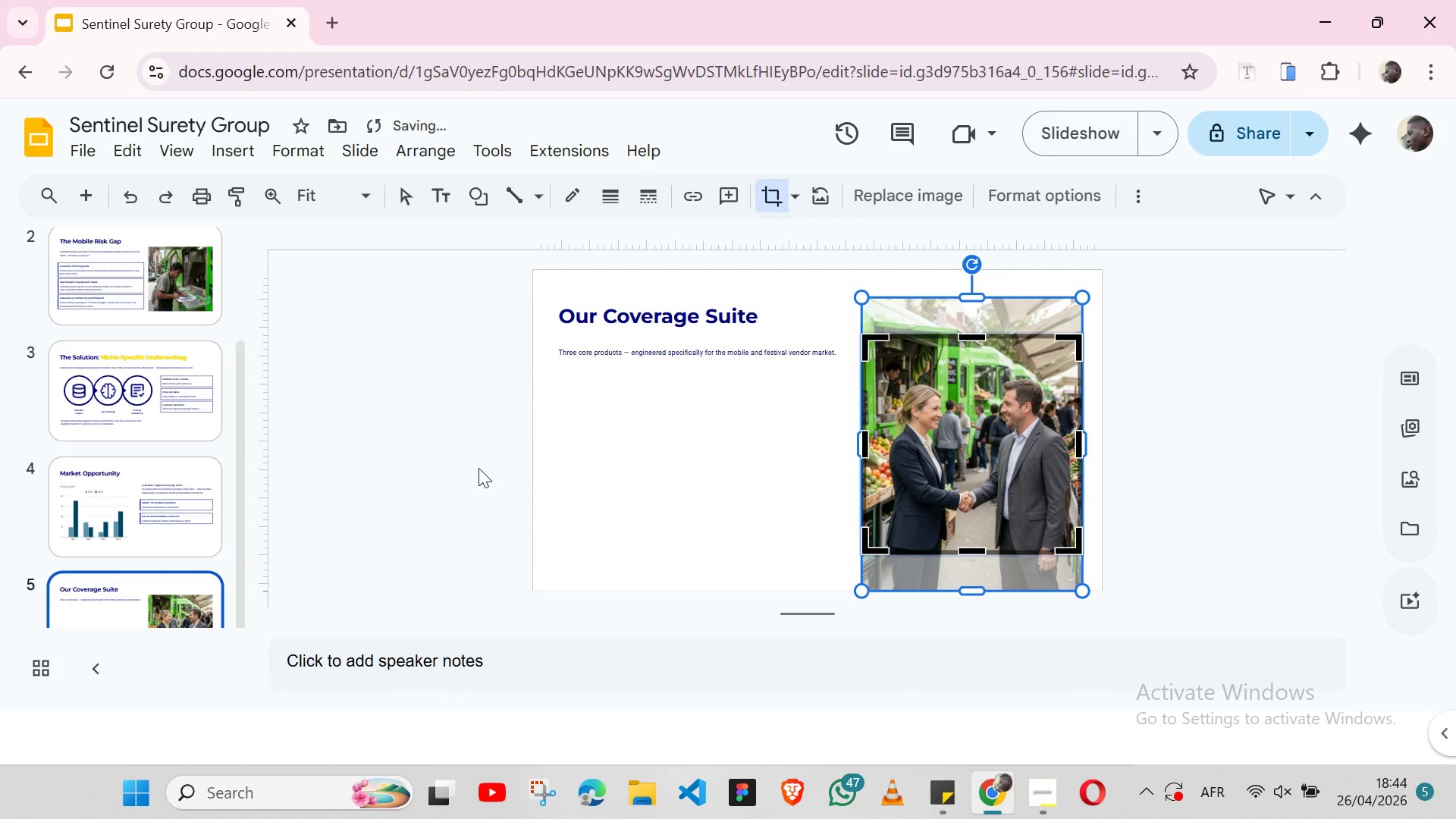 
left_click([478, 468])
 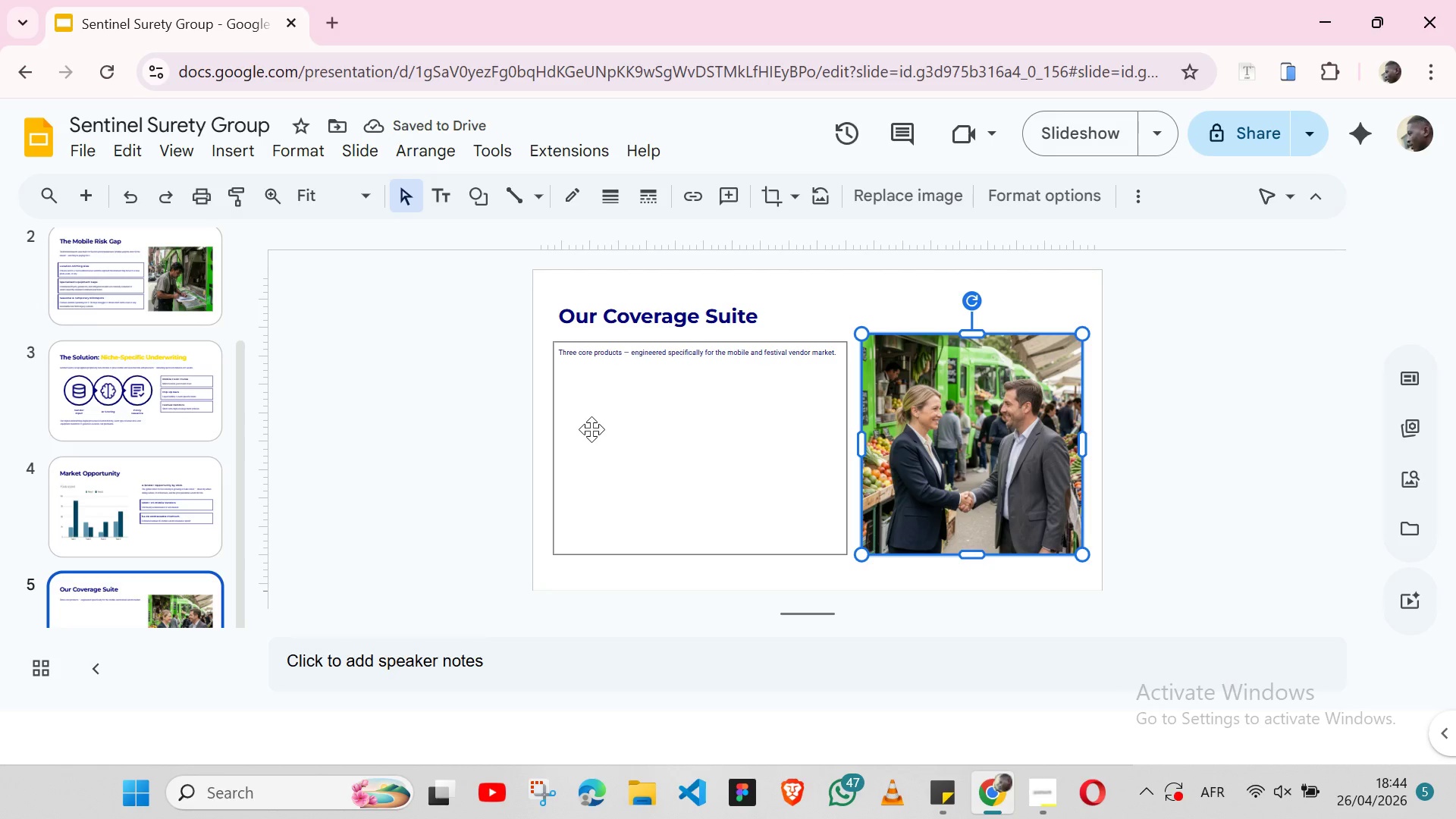 
wait(15.14)
 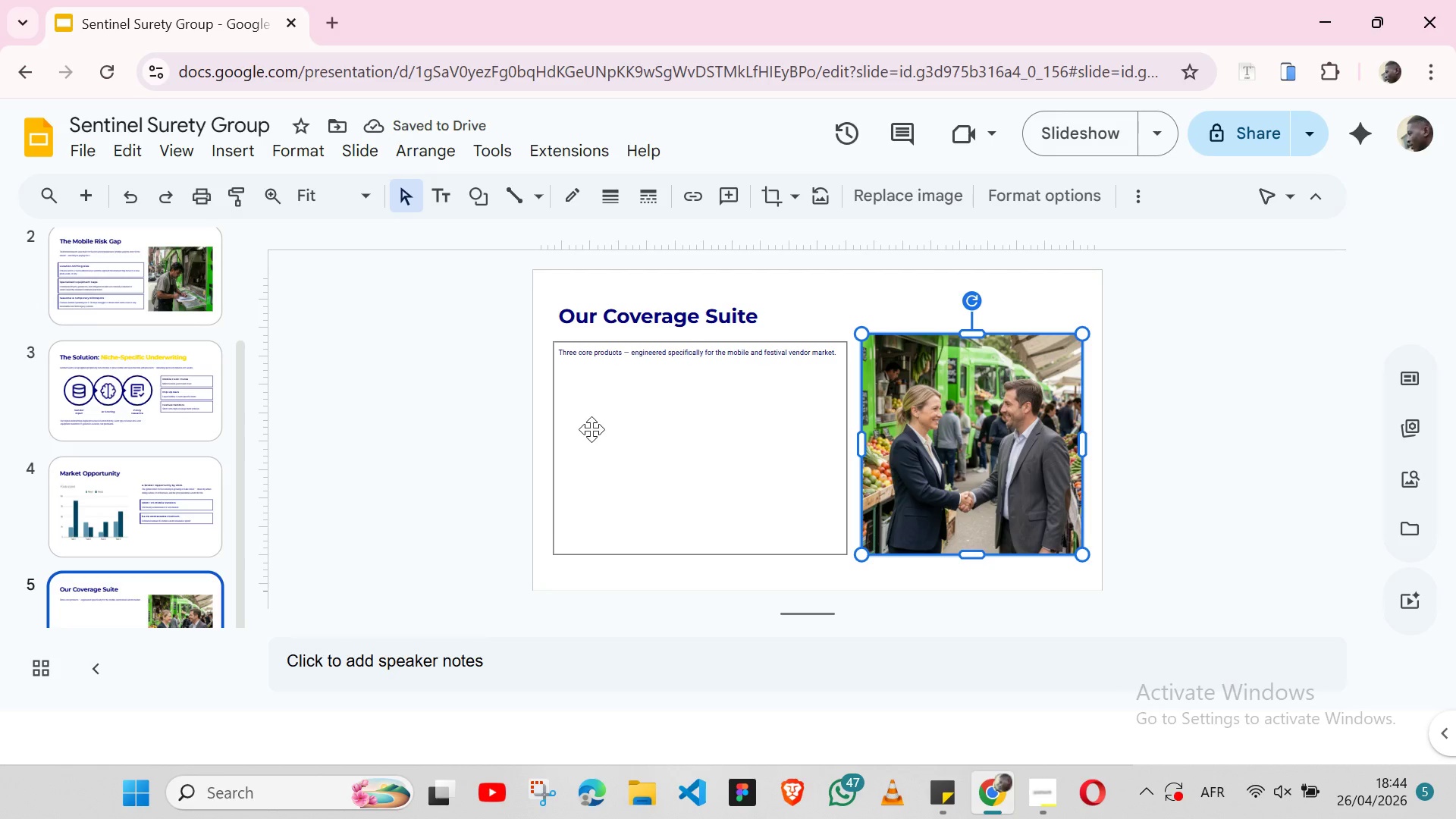 
left_click([485, 199])
 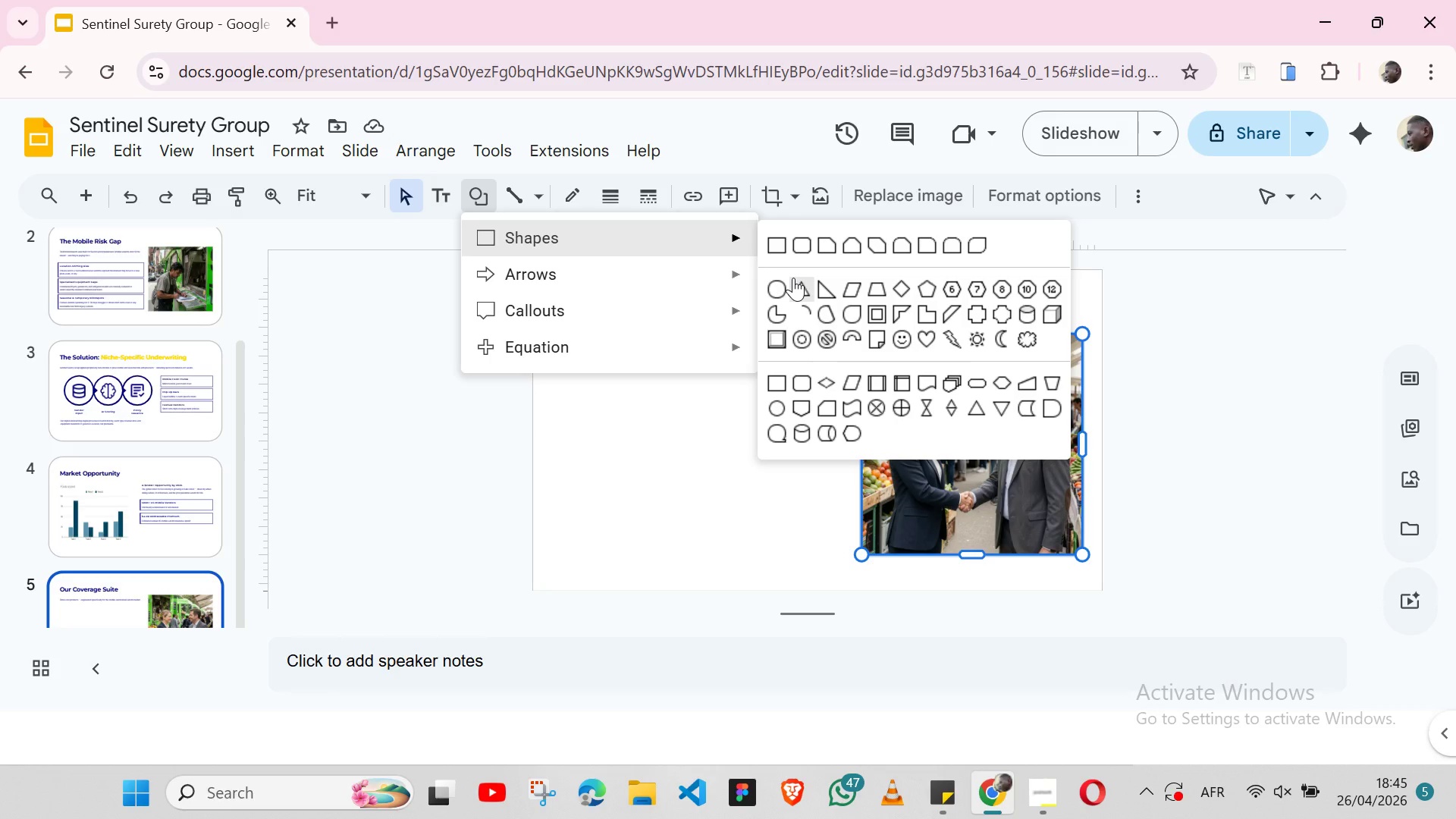 
left_click([783, 280])
 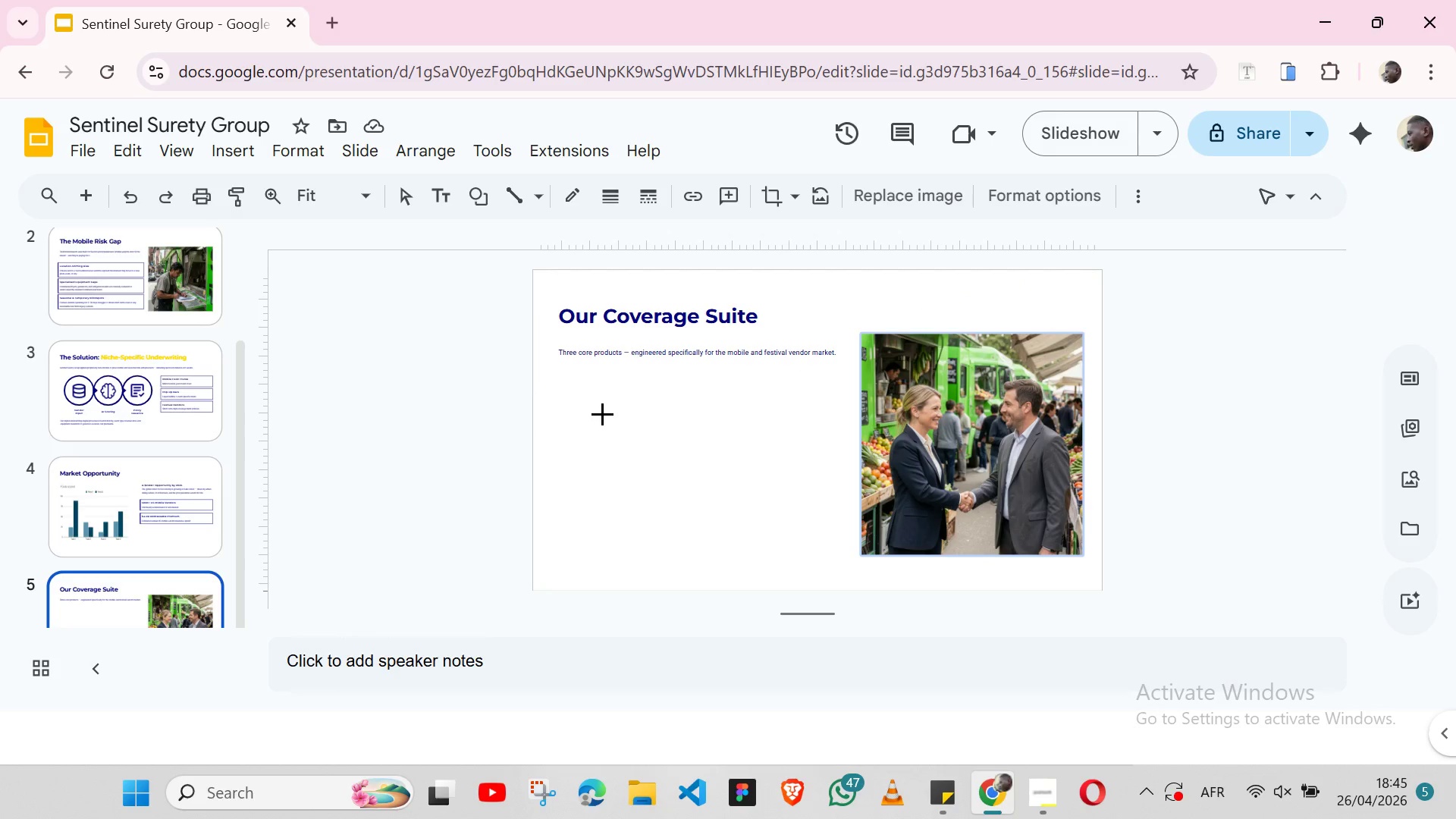 
left_click([602, 413])
 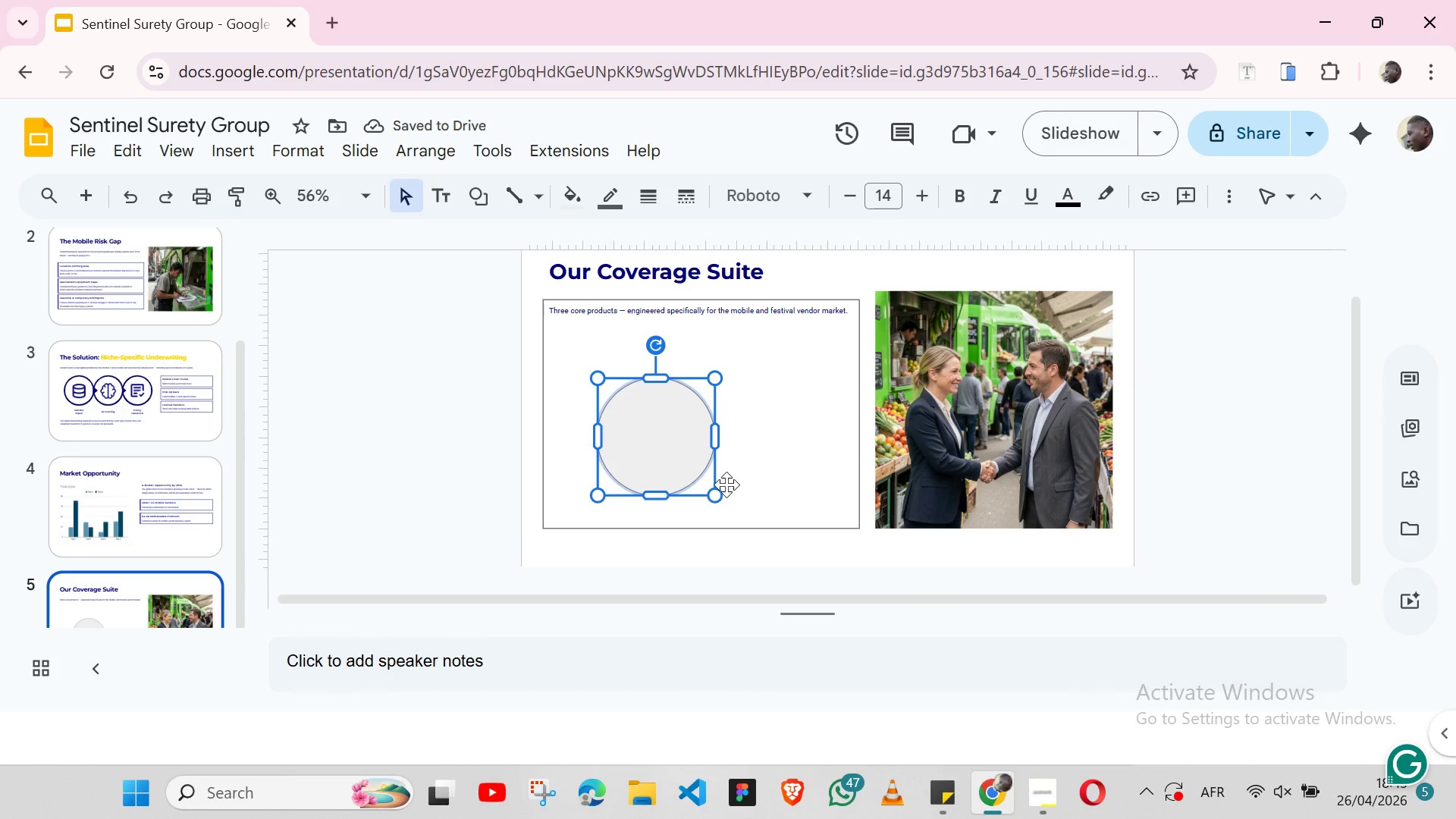 
left_click_drag(start_coordinate=[718, 496], to_coordinate=[635, 416])
 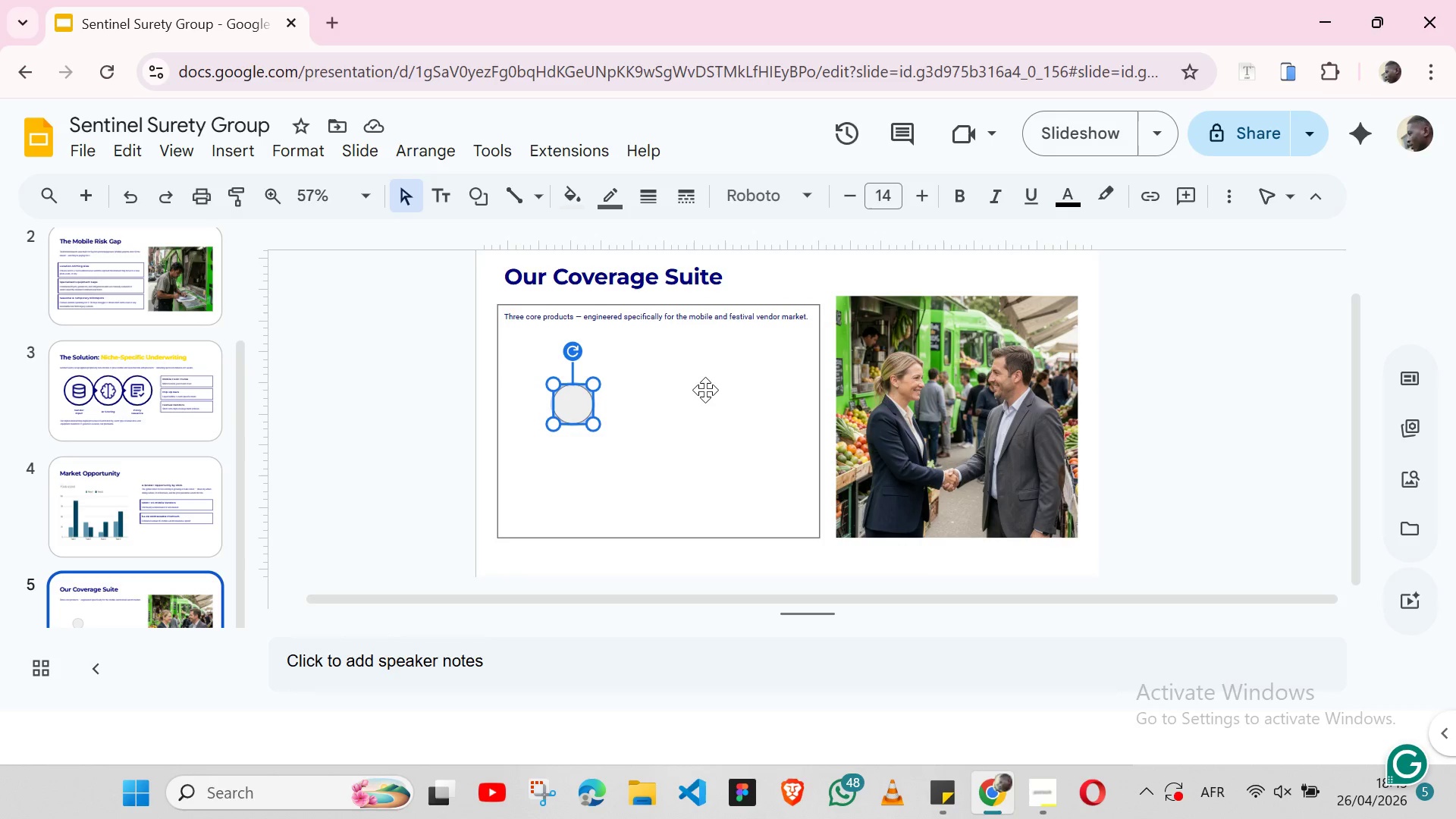 
wait(7.97)
 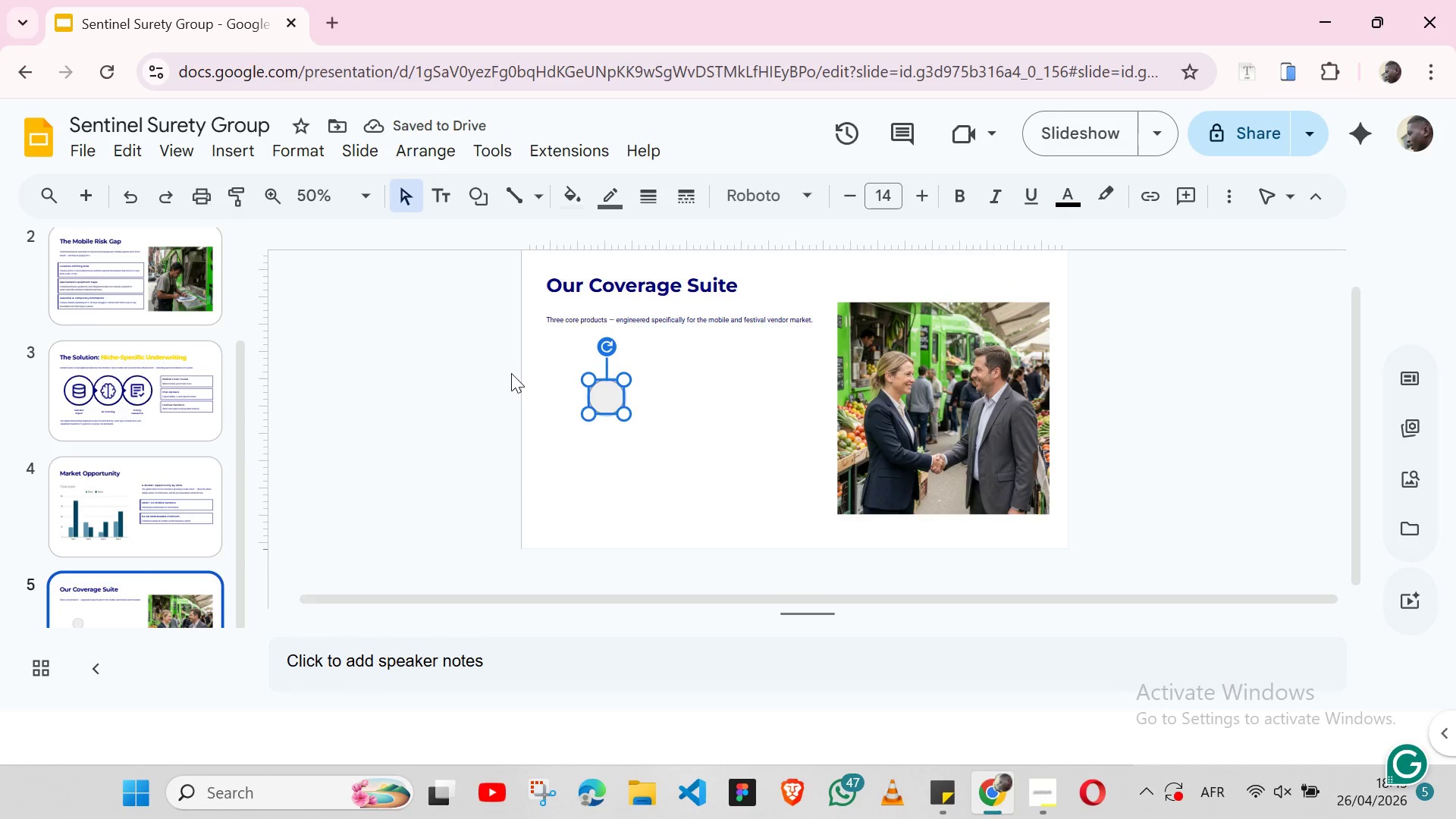 
left_click_drag(start_coordinate=[590, 427], to_coordinate=[583, 416])
 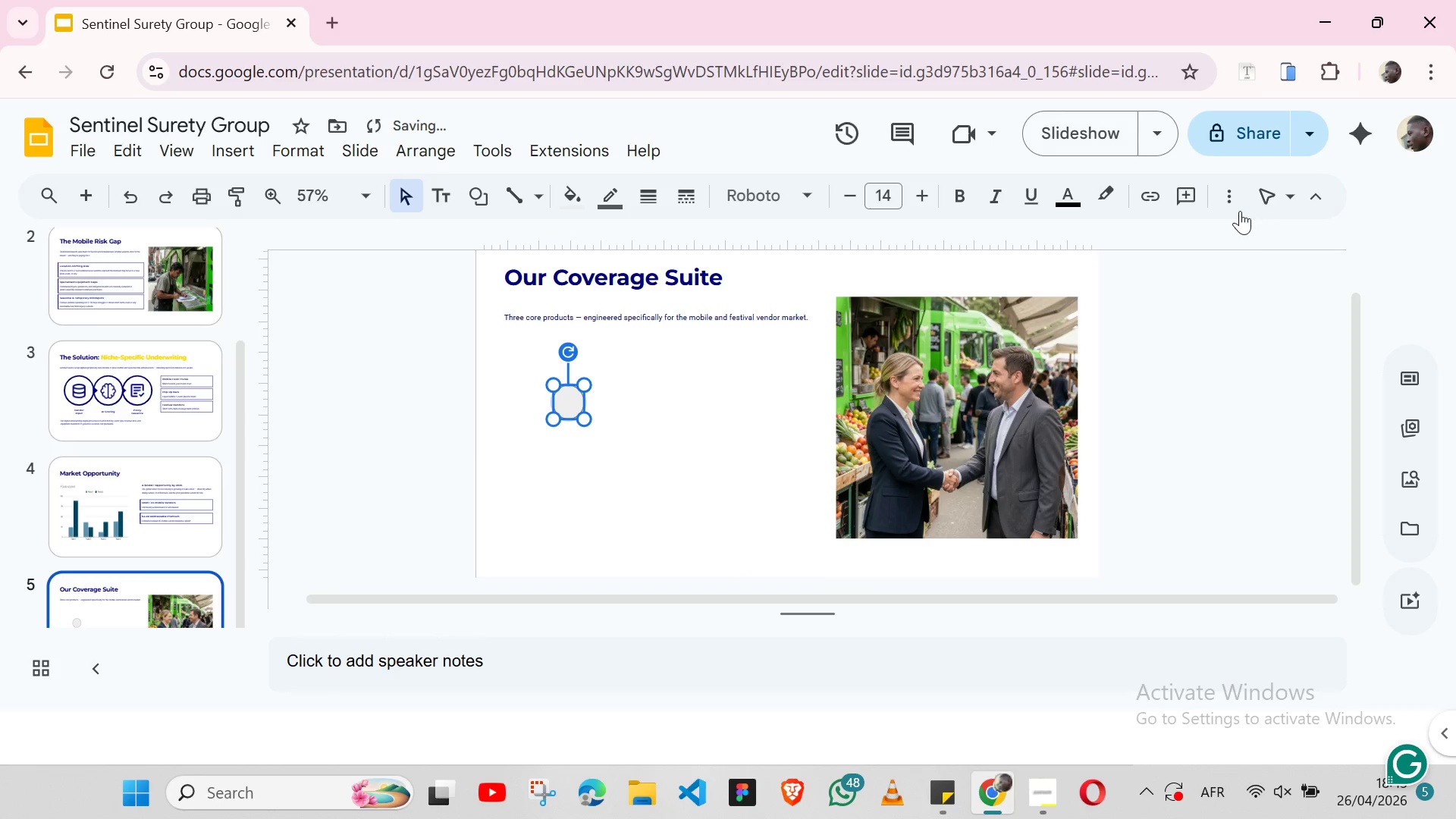 
left_click([1232, 197])
 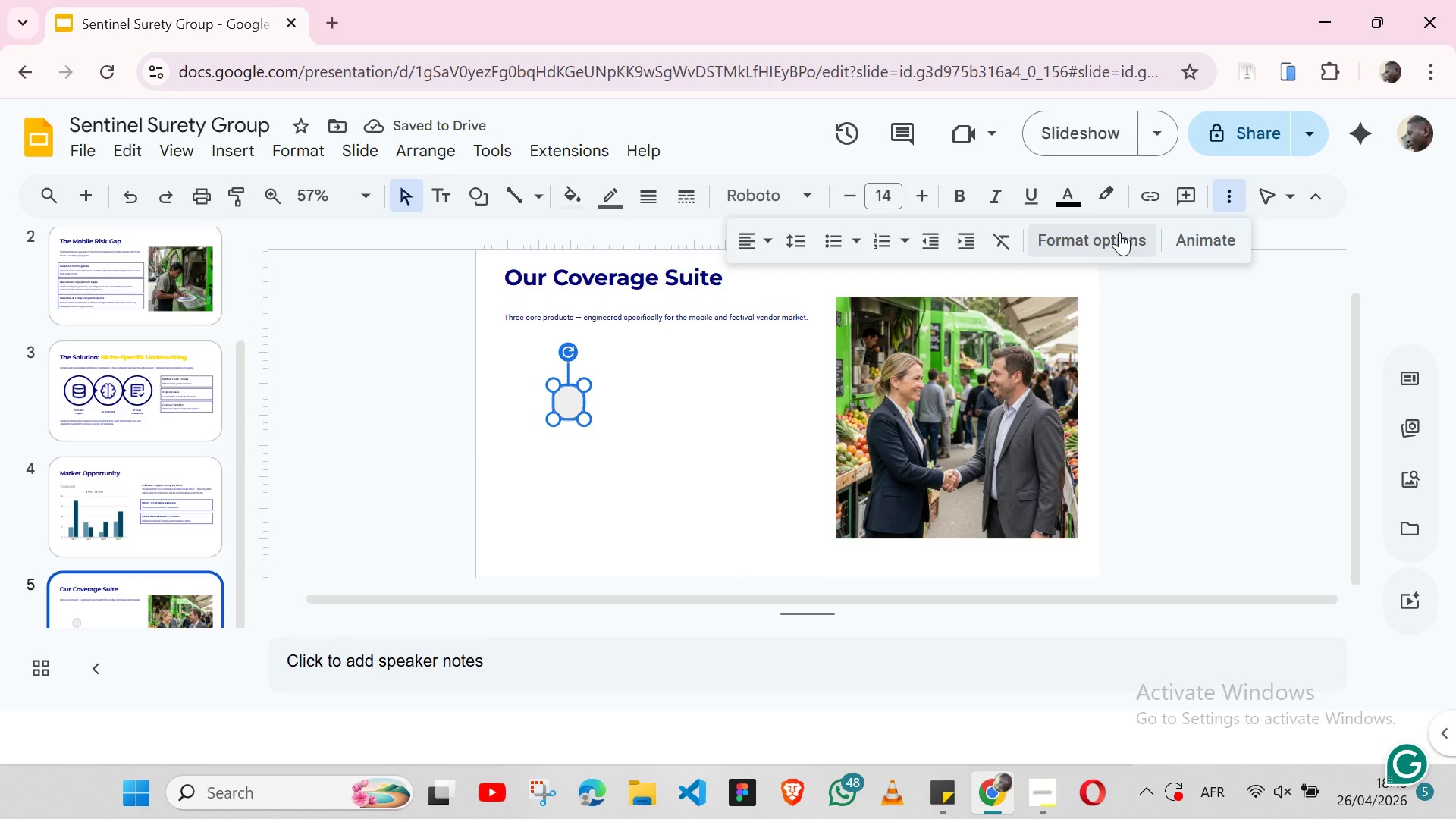 
left_click([1119, 232])
 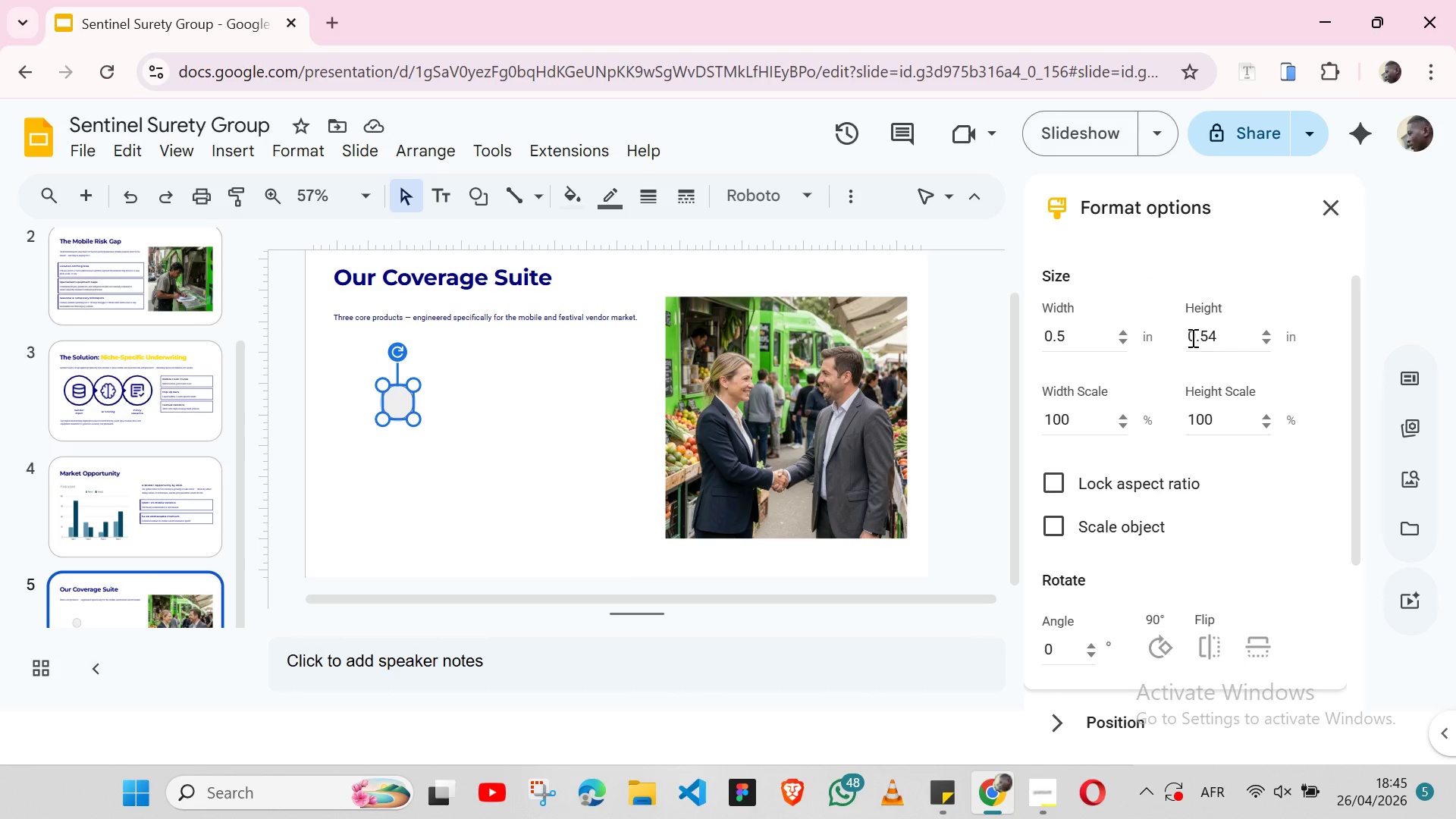 
left_click([1221, 339])
 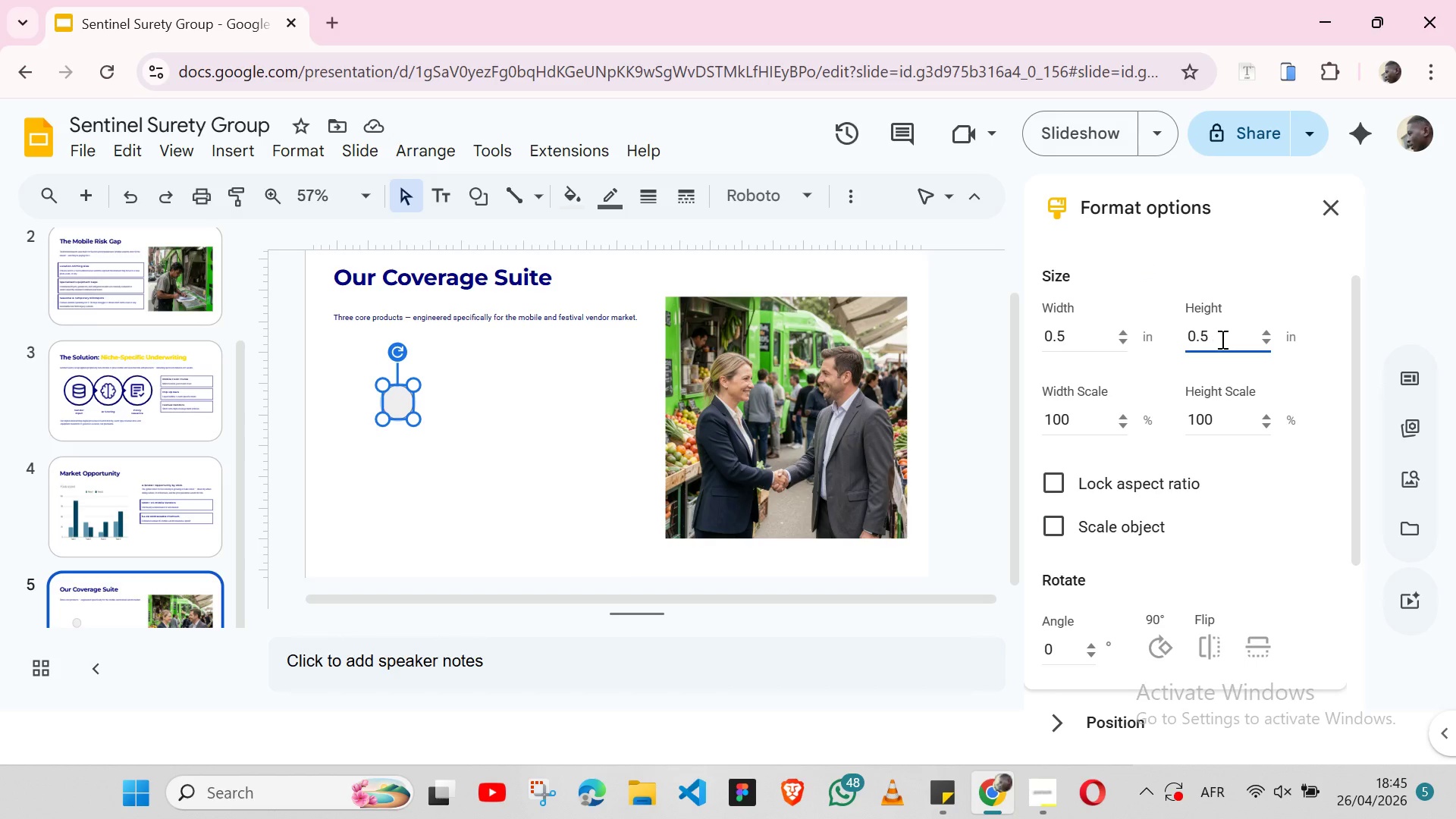 
key(Backspace)
 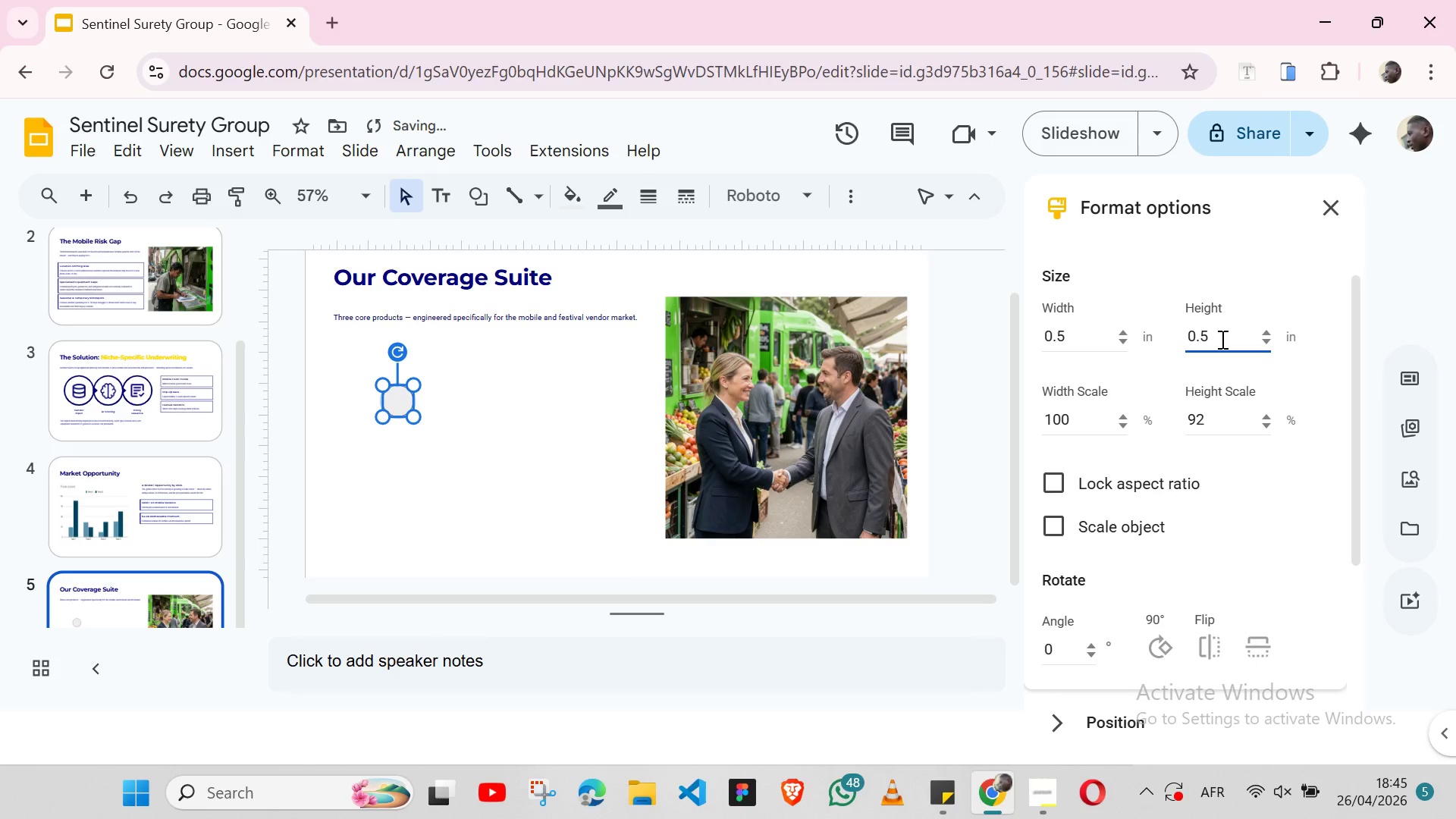 
key(Enter)
 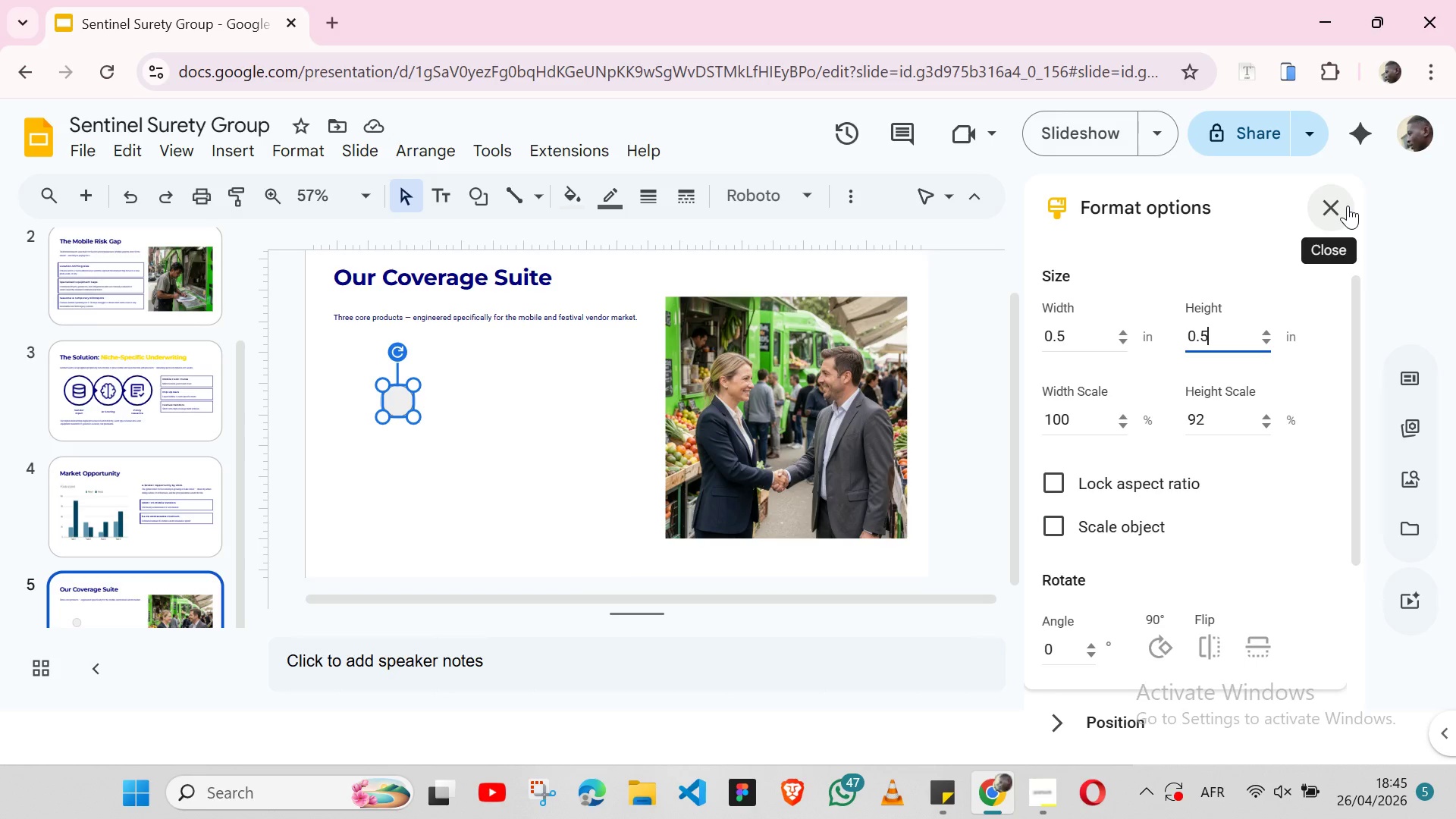 
wait(23.03)
 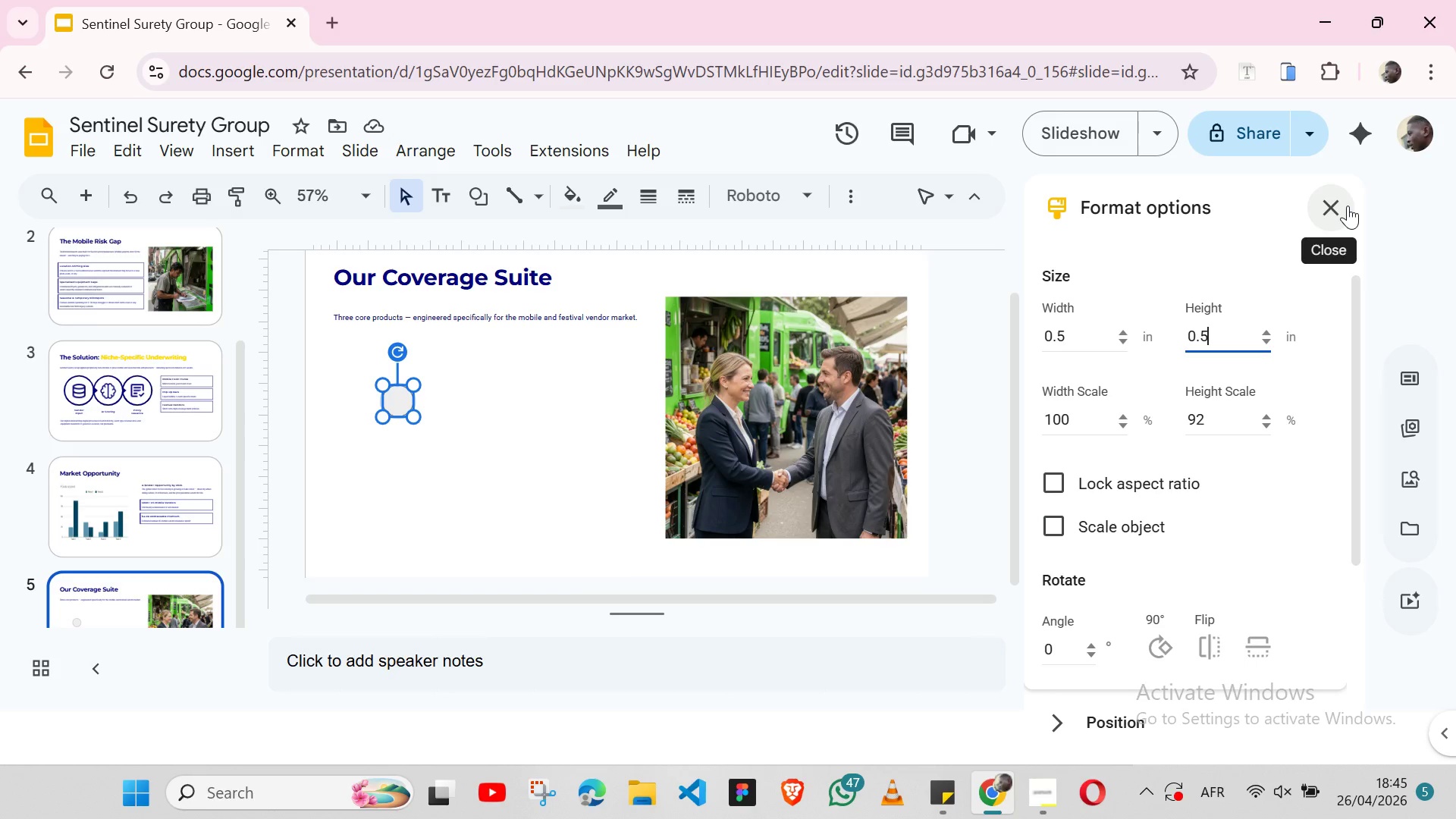 
left_click([607, 192])
 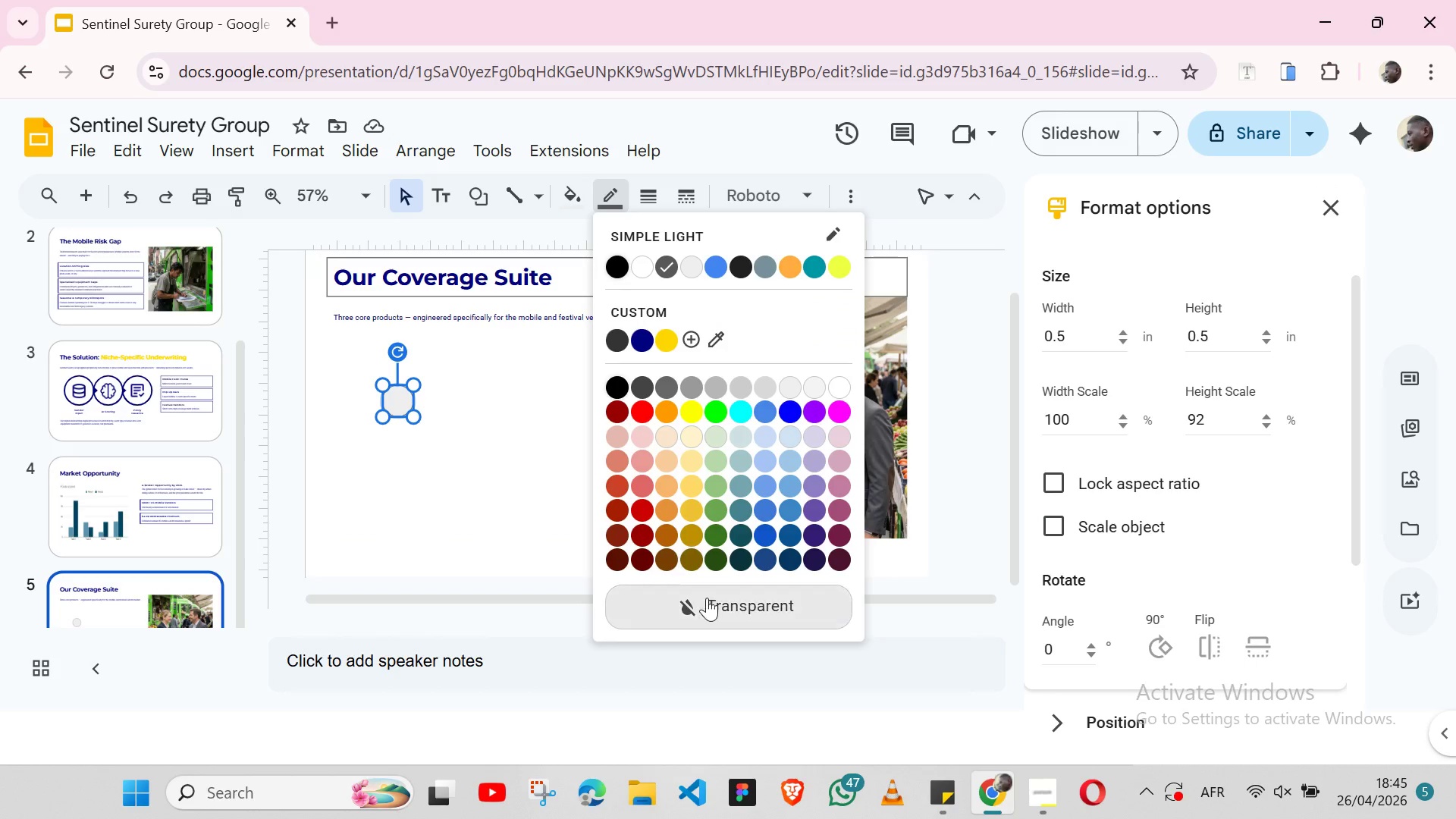 
left_click([707, 598])
 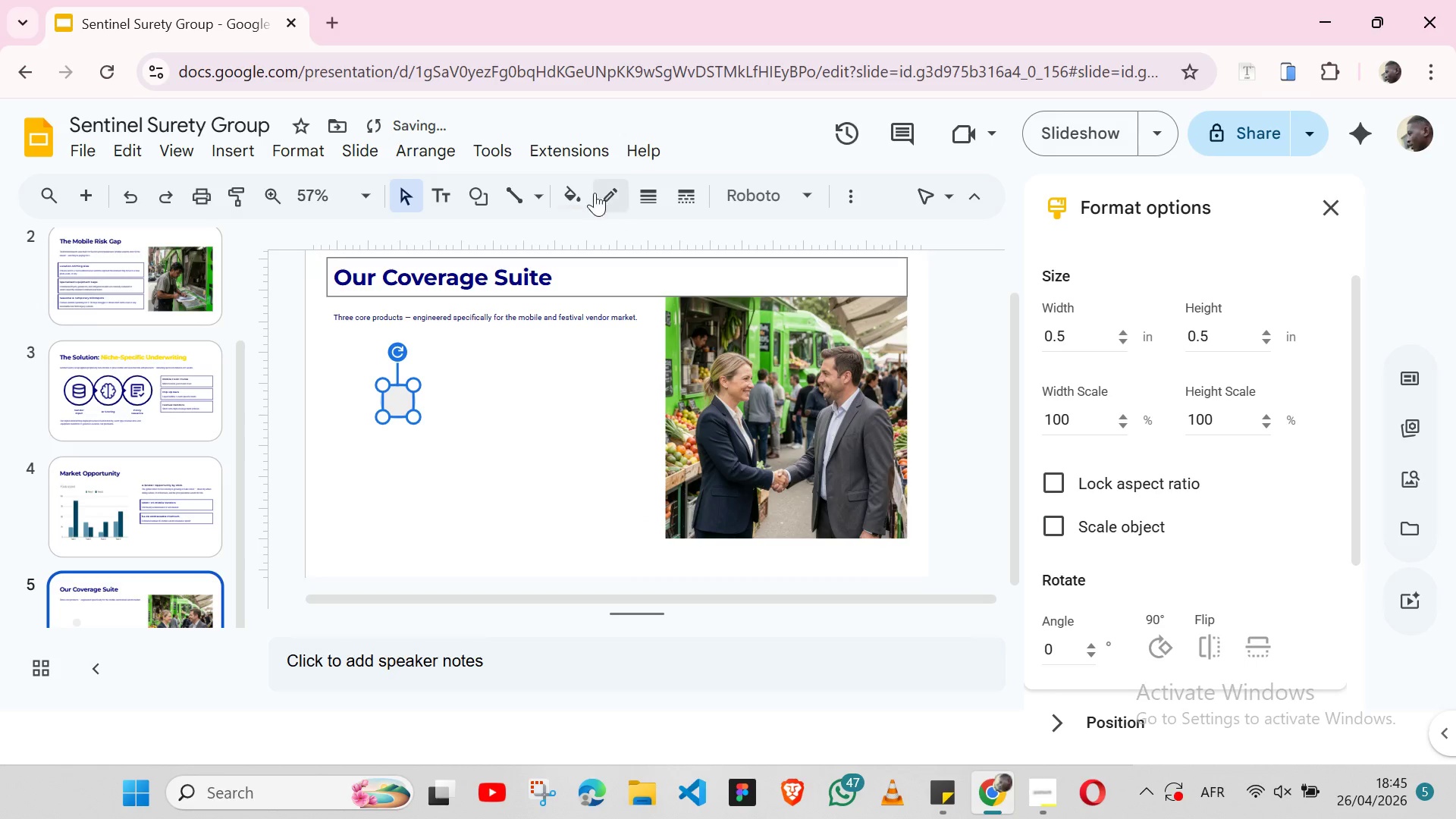 
left_click([569, 194])
 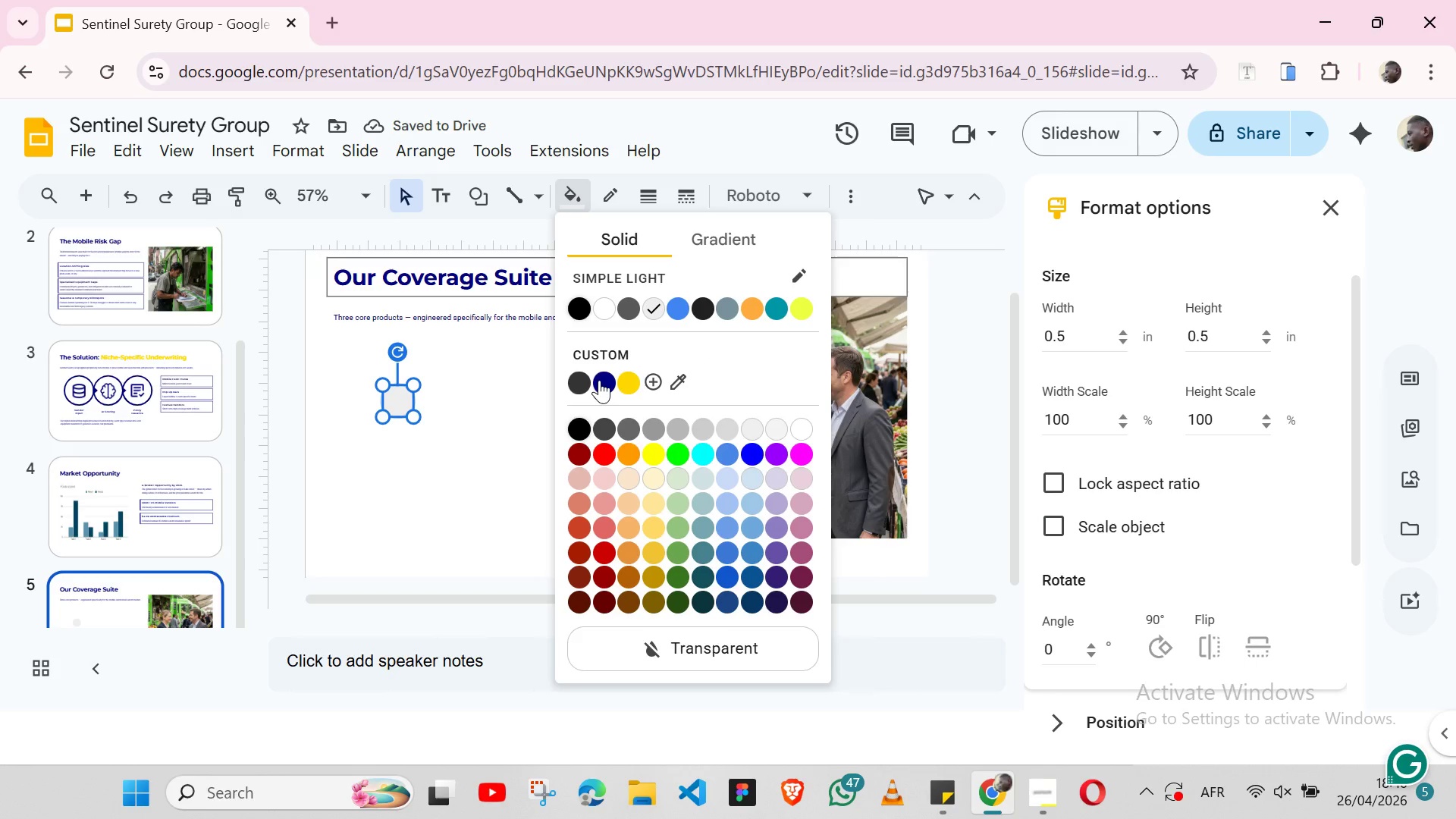 
left_click([599, 380])
 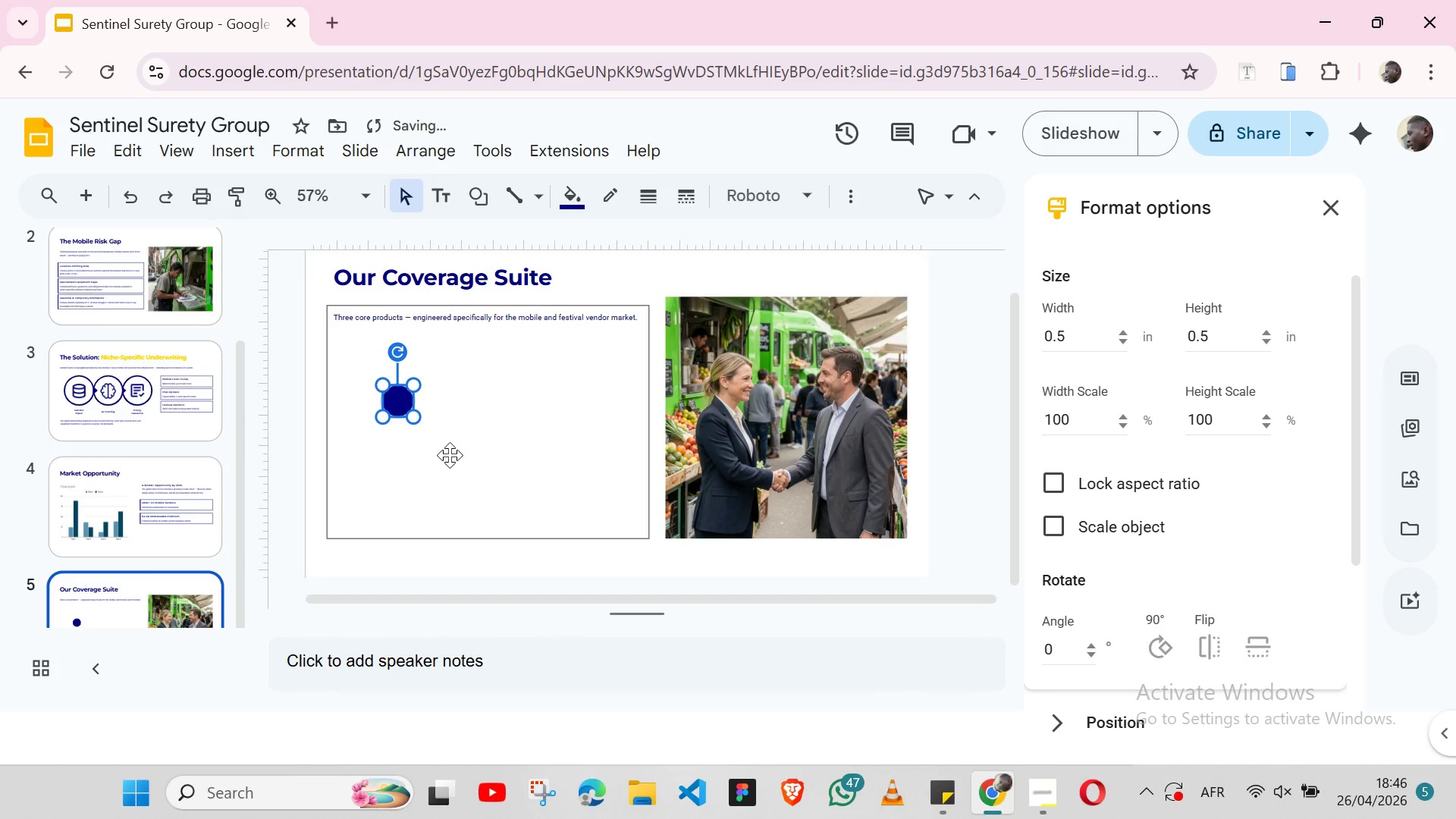 
left_click([450, 455])
 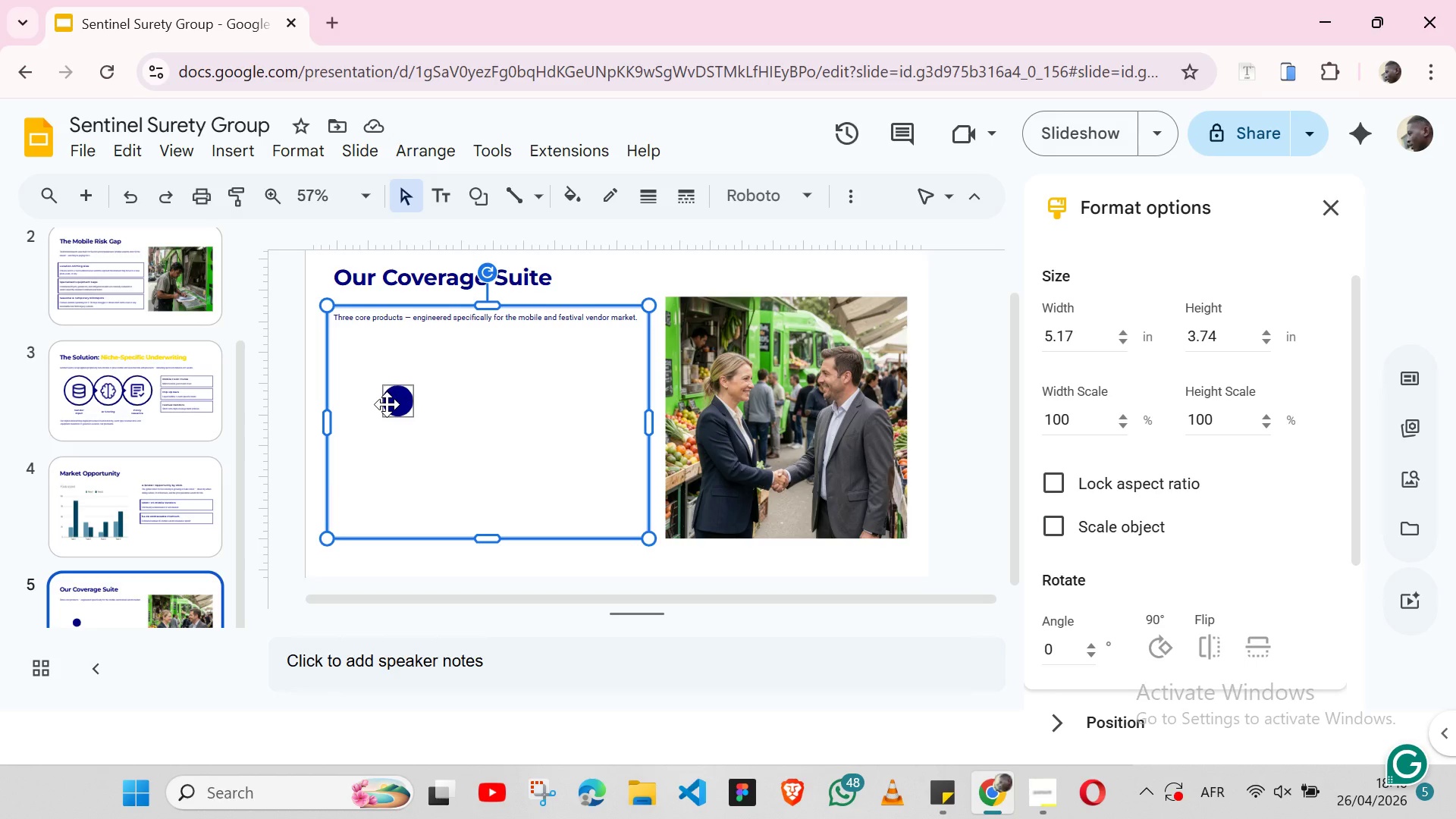 
wait(42.16)
 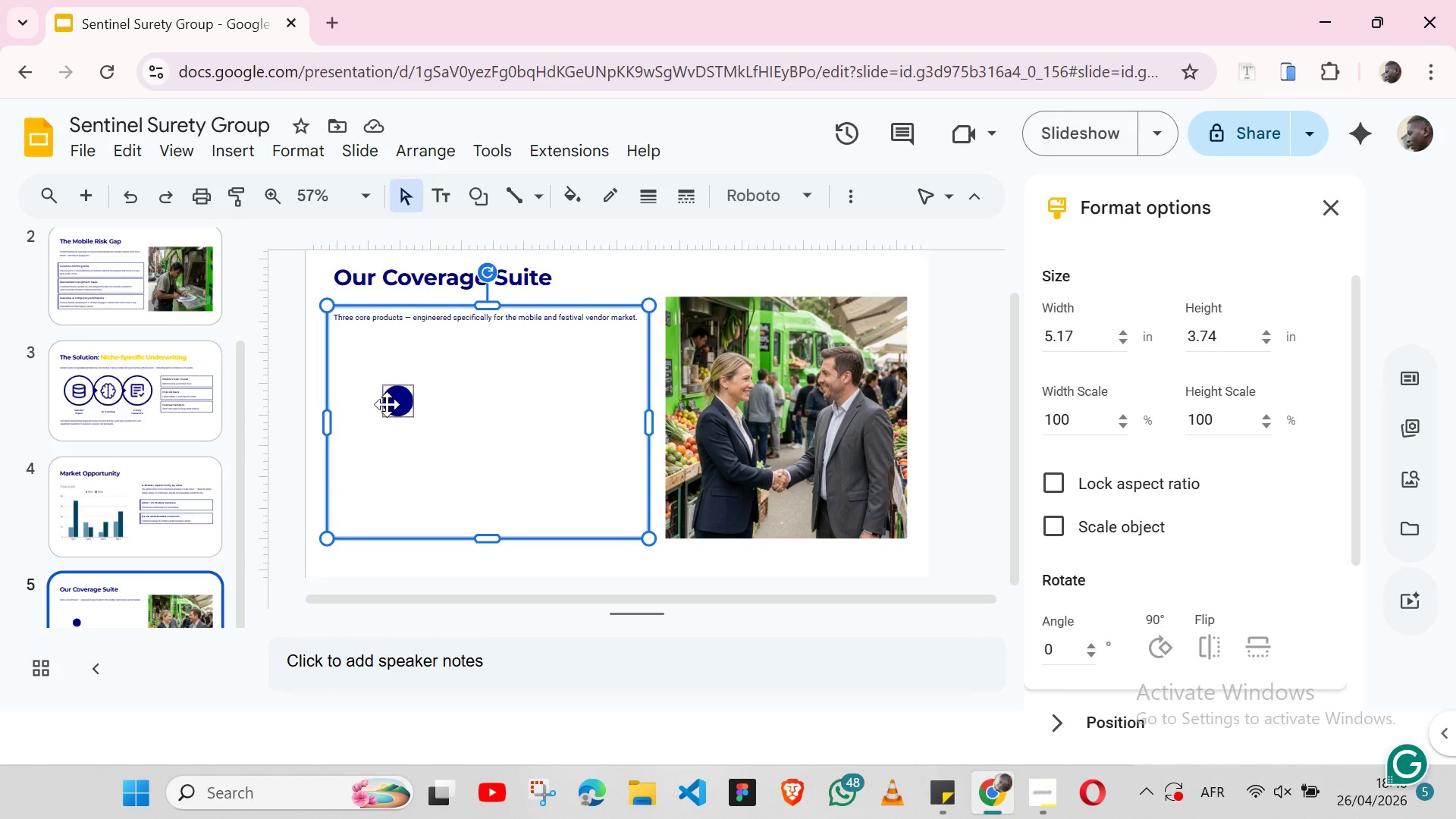 
left_click([224, 143])
 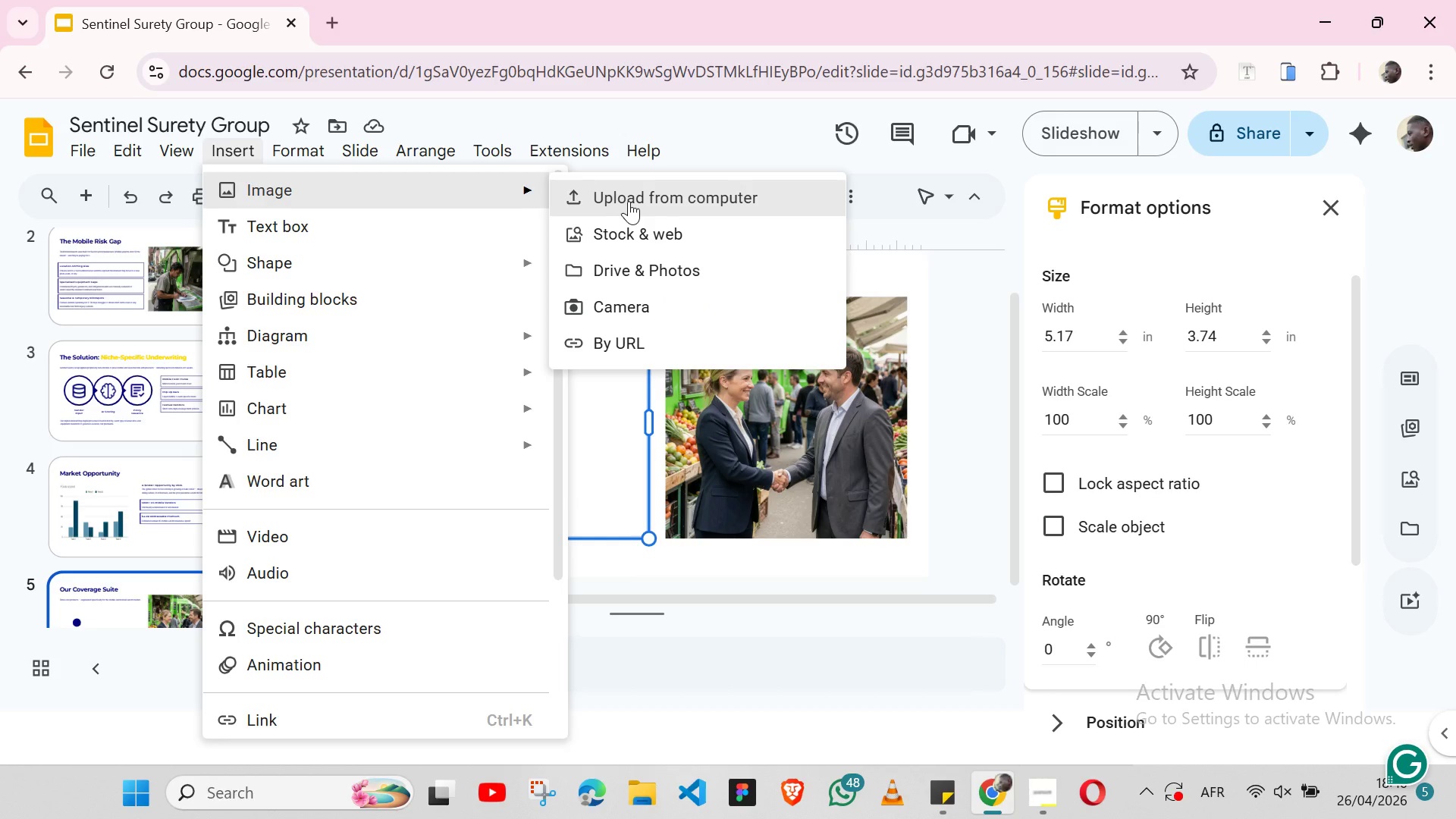 
left_click([629, 201])
 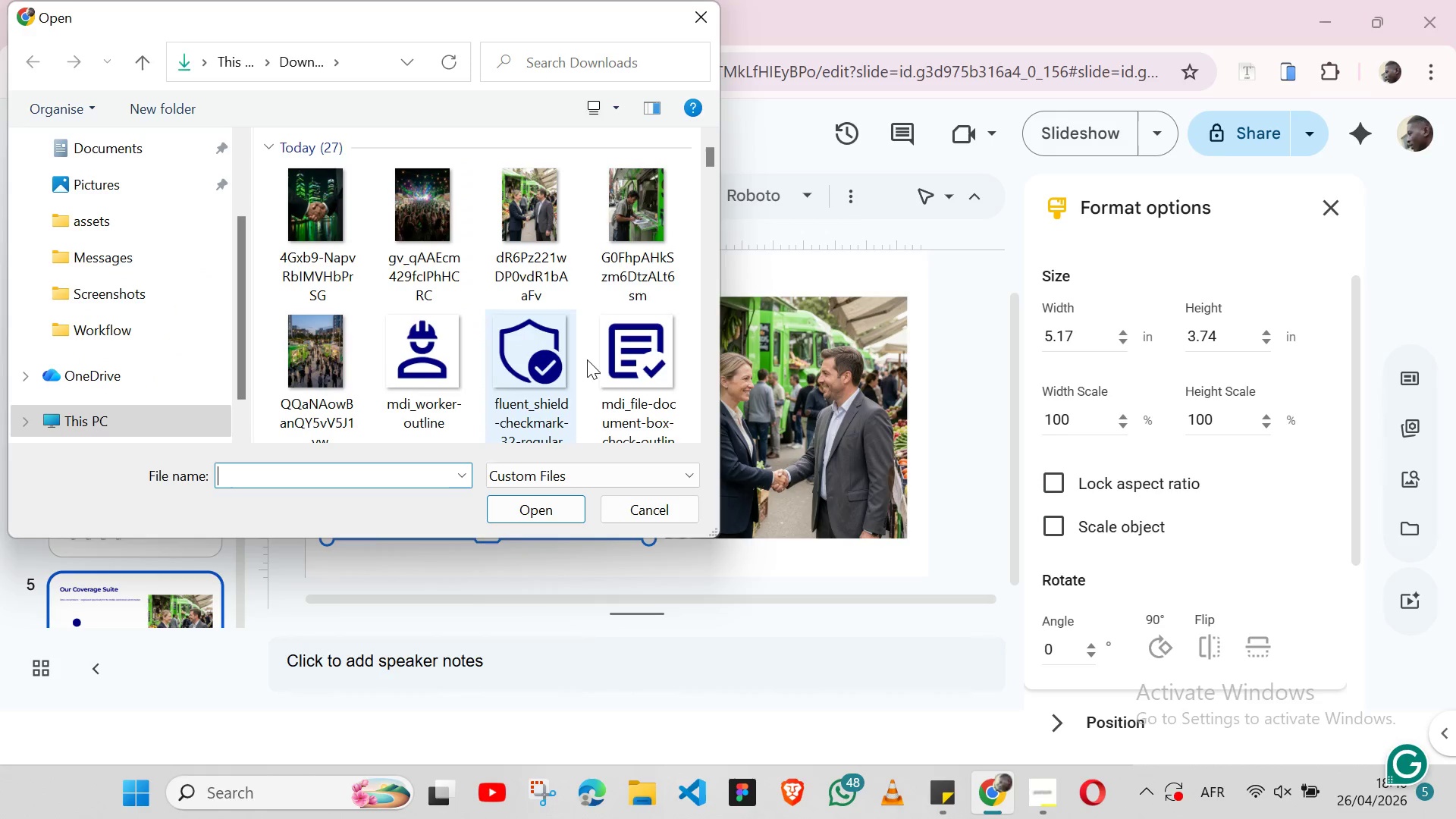 
scroll: coordinate [524, 371], scroll_direction: down, amount: 2.0
 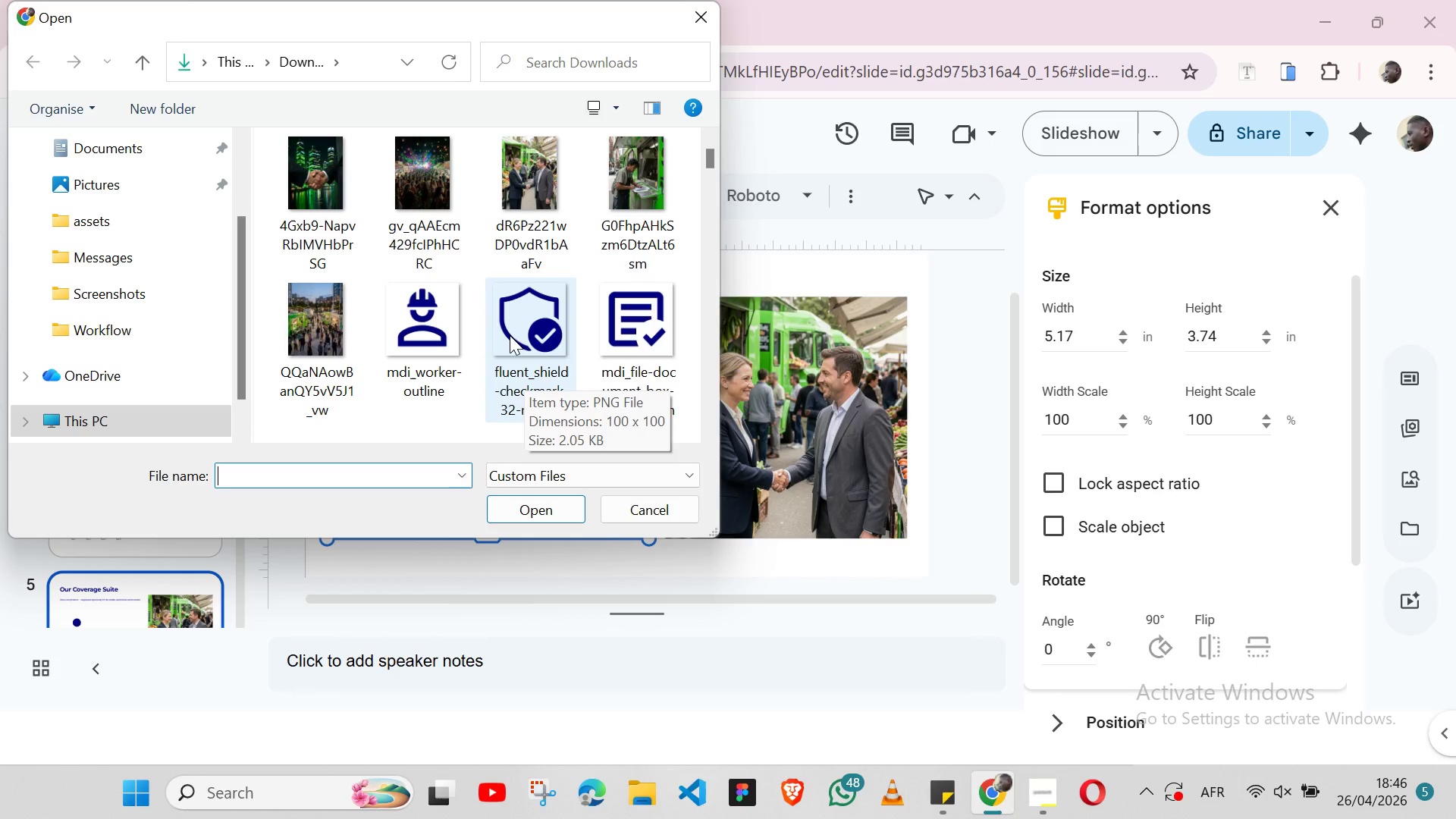 
wait(7.25)
 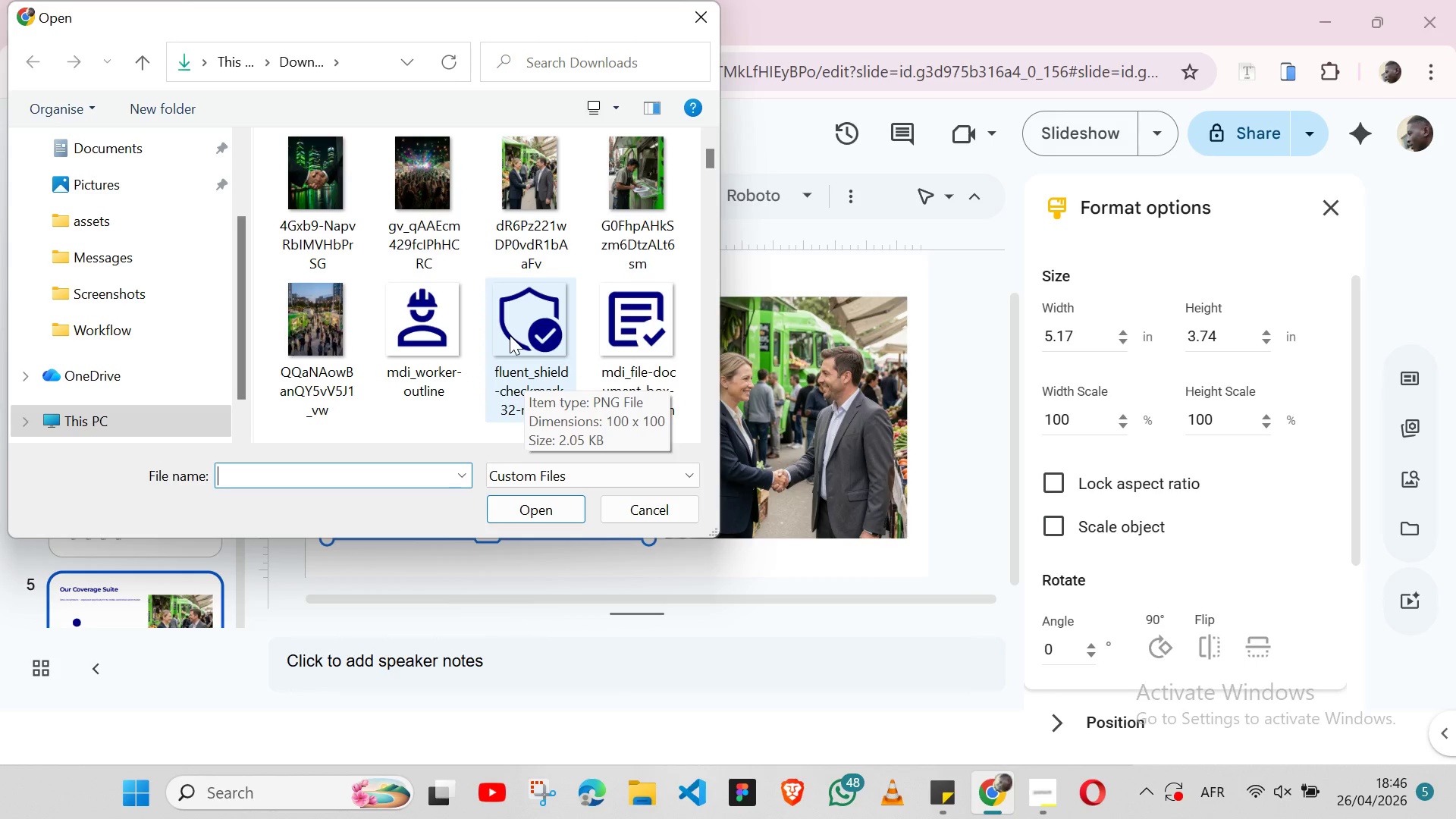 
left_click([510, 335])
 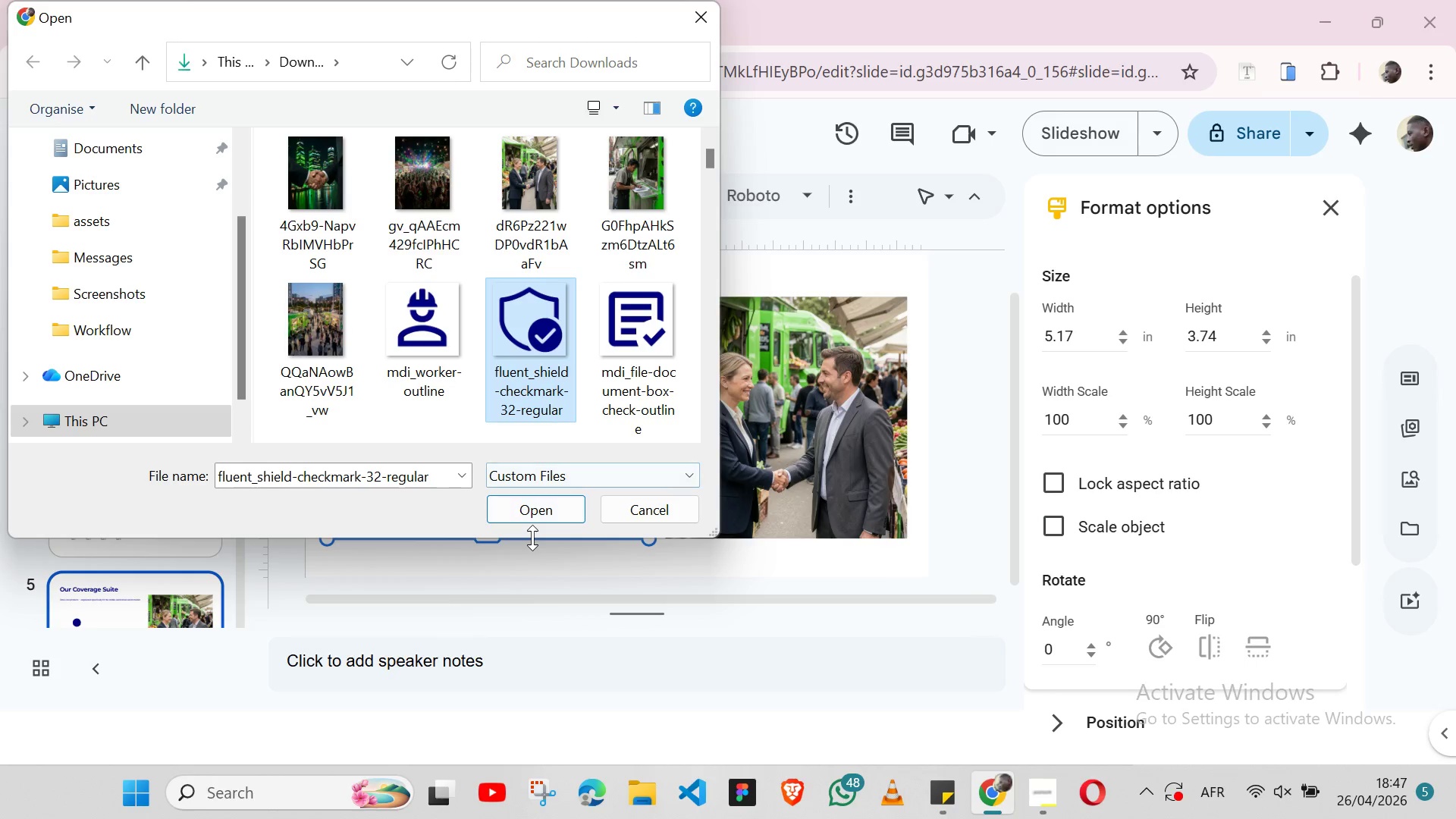 
left_click([529, 506])
 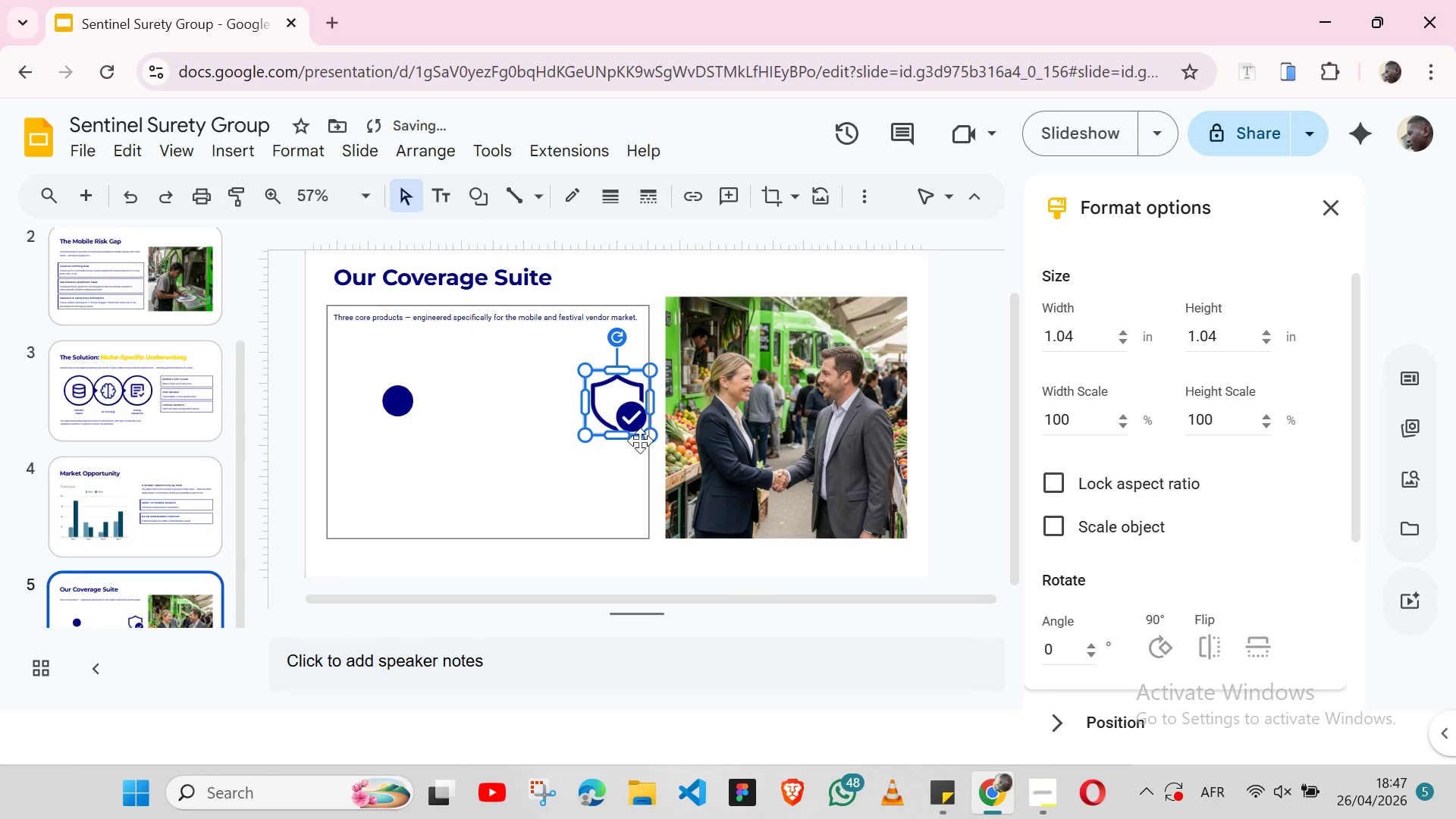 
left_click_drag(start_coordinate=[648, 436], to_coordinate=[574, 400])
 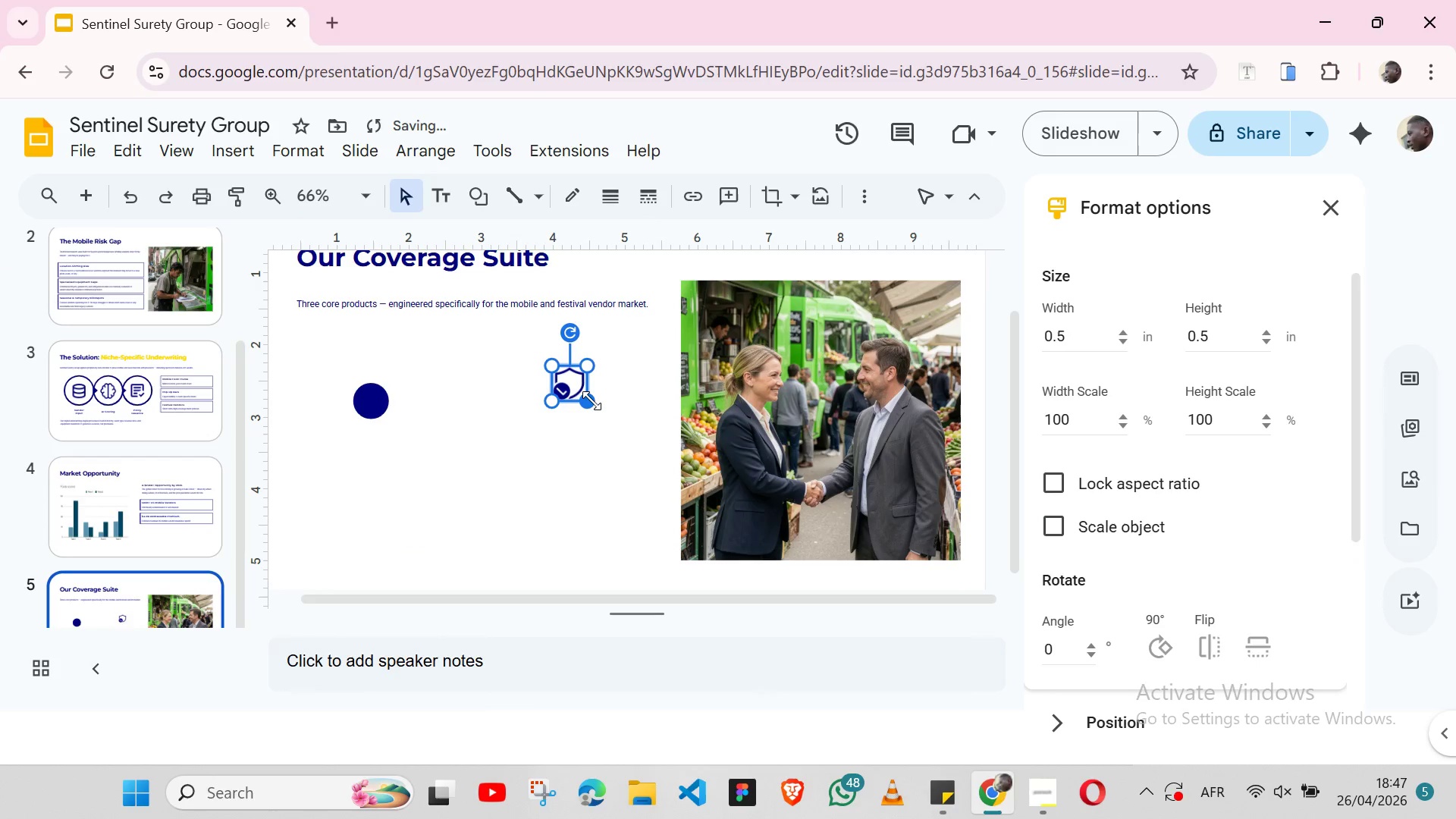 
left_click_drag(start_coordinate=[592, 400], to_coordinate=[574, 386])
 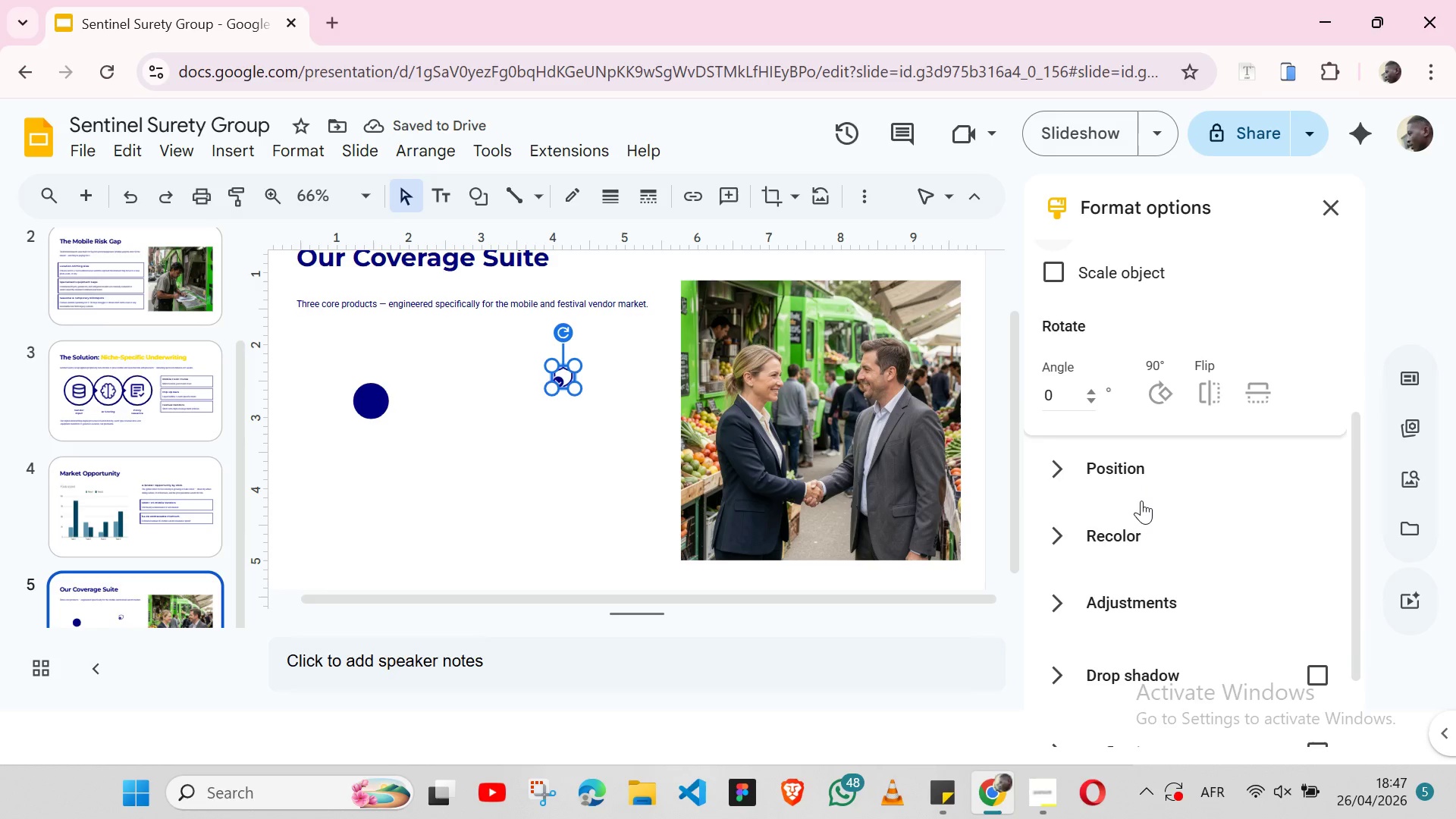 
left_click([1127, 434])
 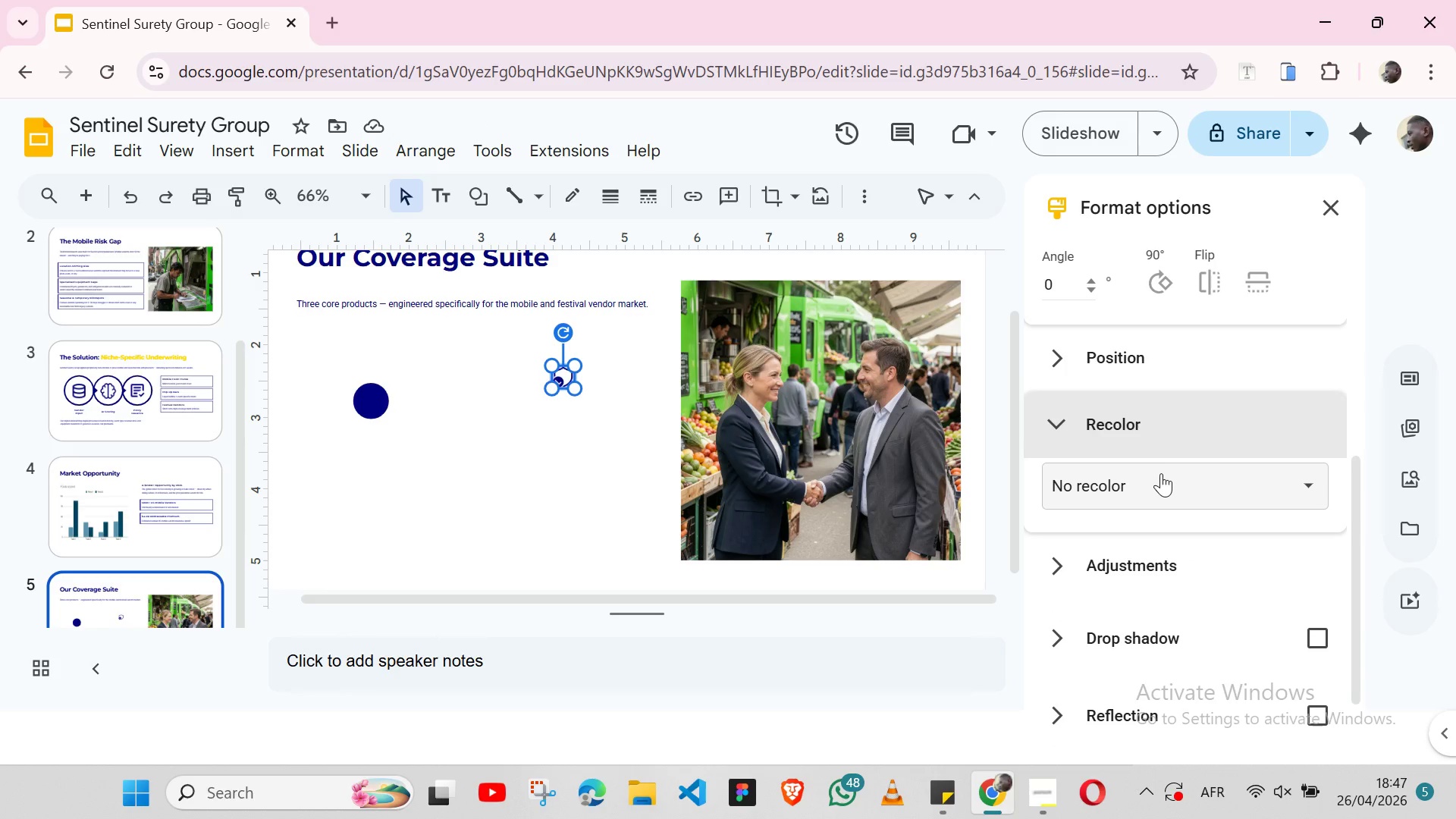 
left_click([1161, 473])
 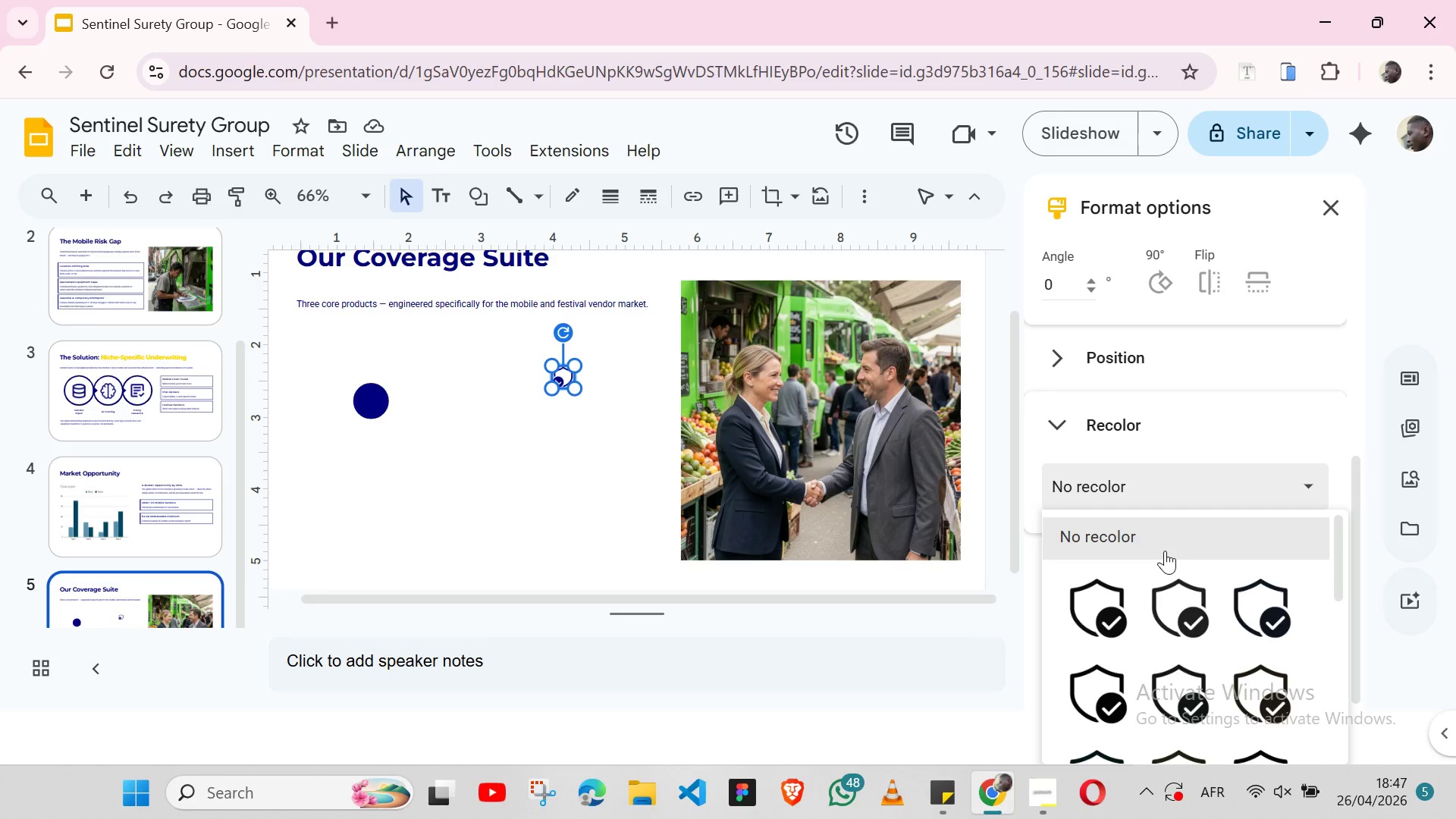 
wait(12.84)
 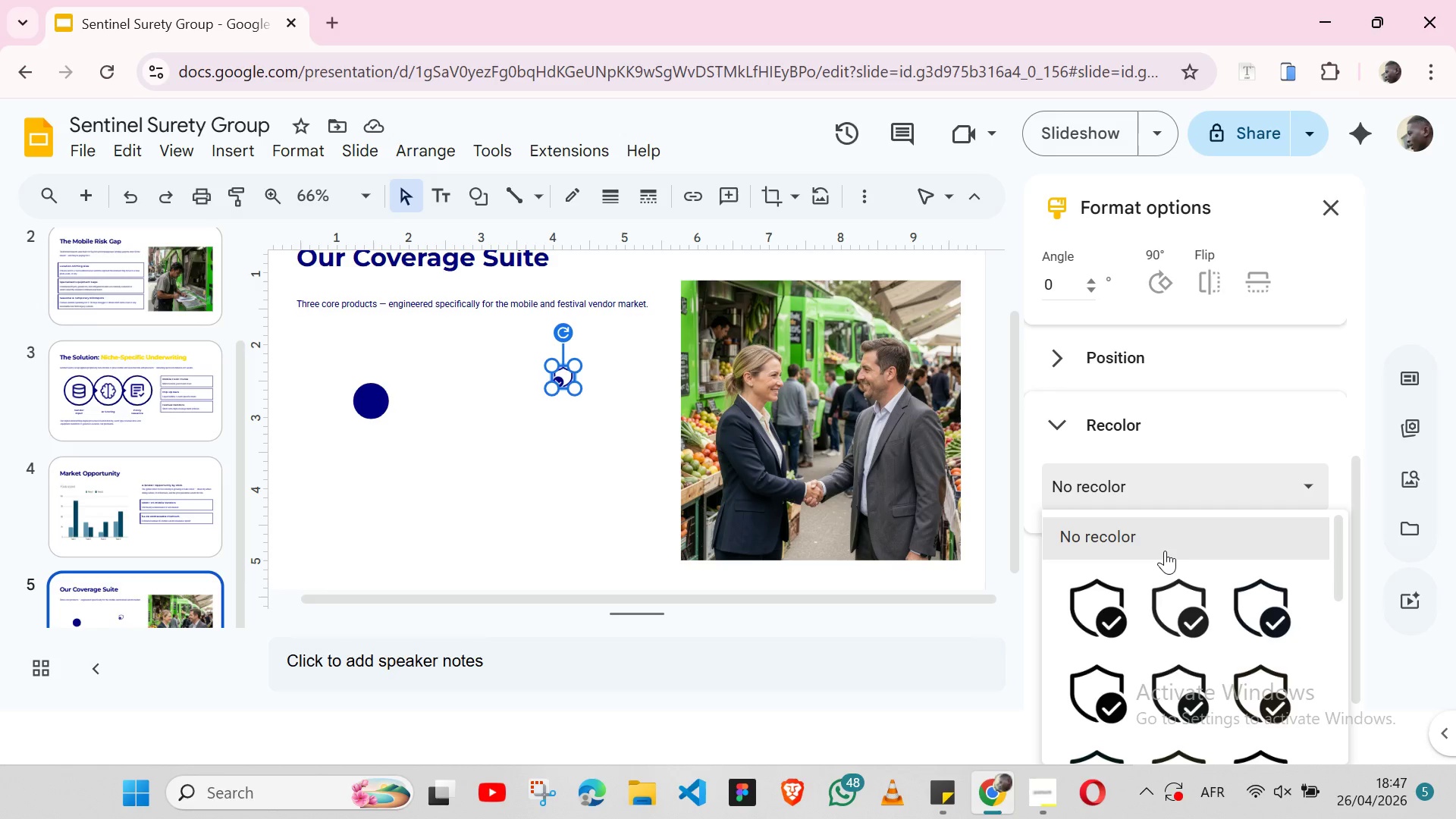 
left_click([1262, 604])
 